 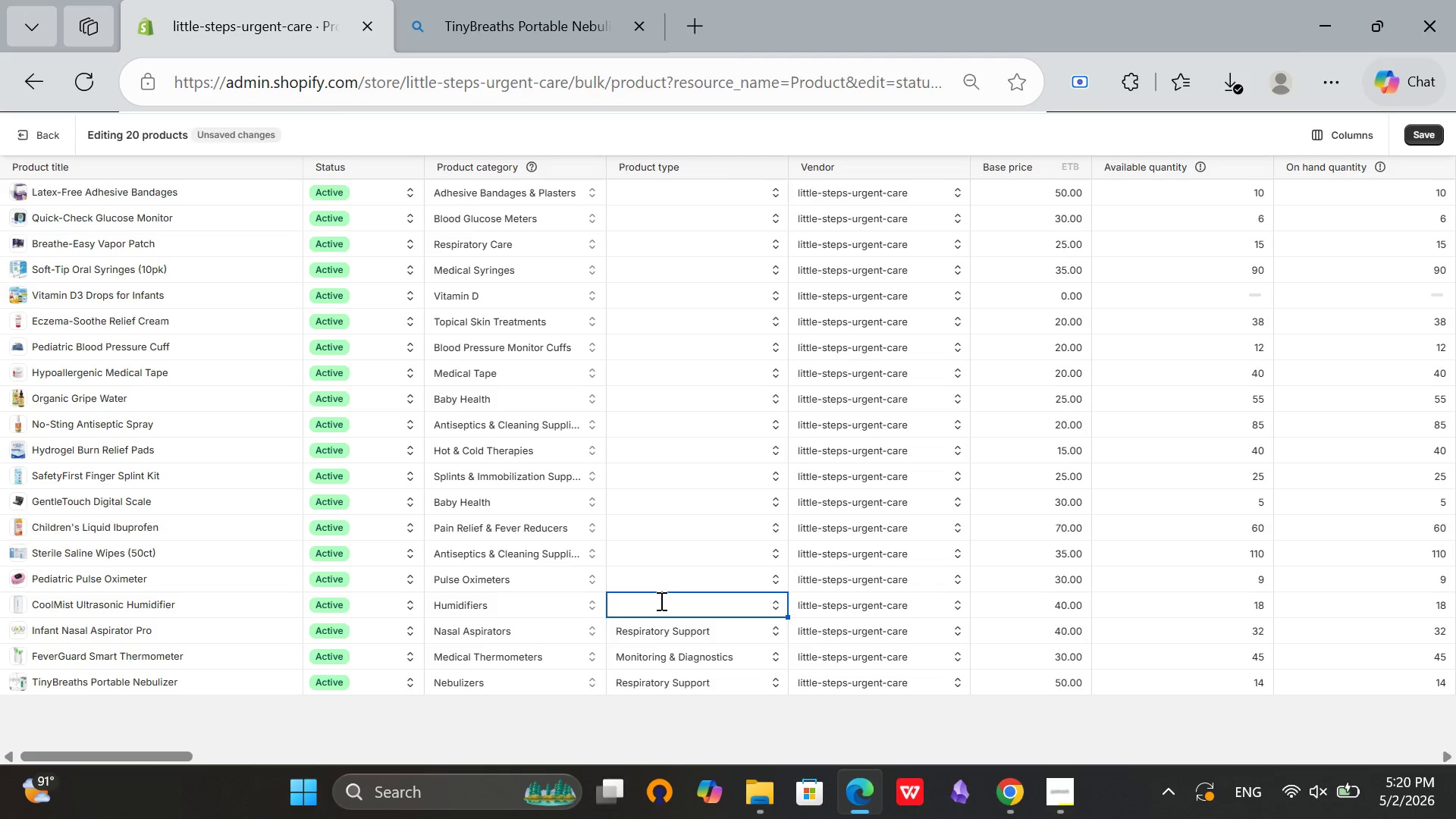 
type(Respiratory Support)
 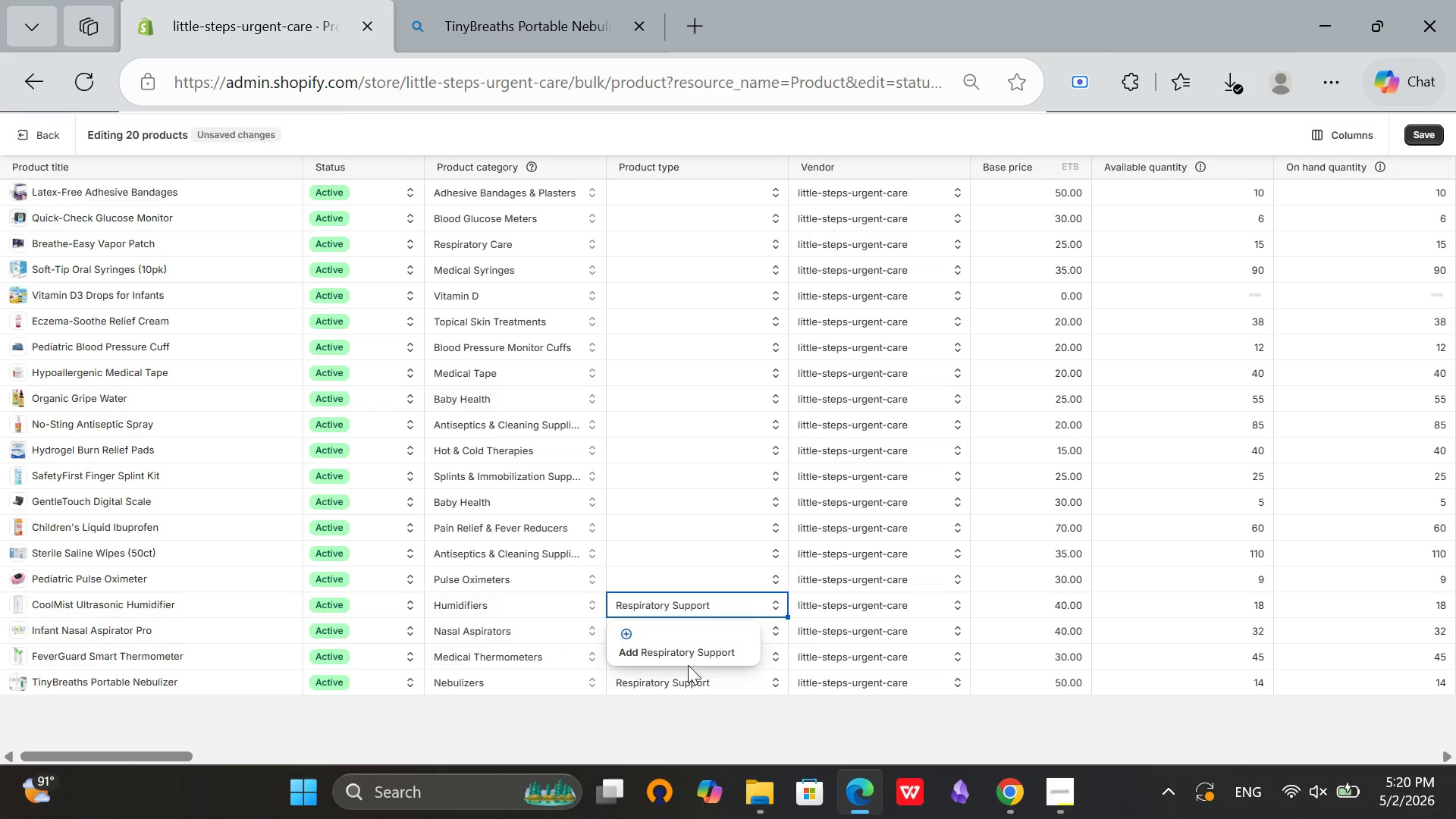 
left_click([686, 660])
 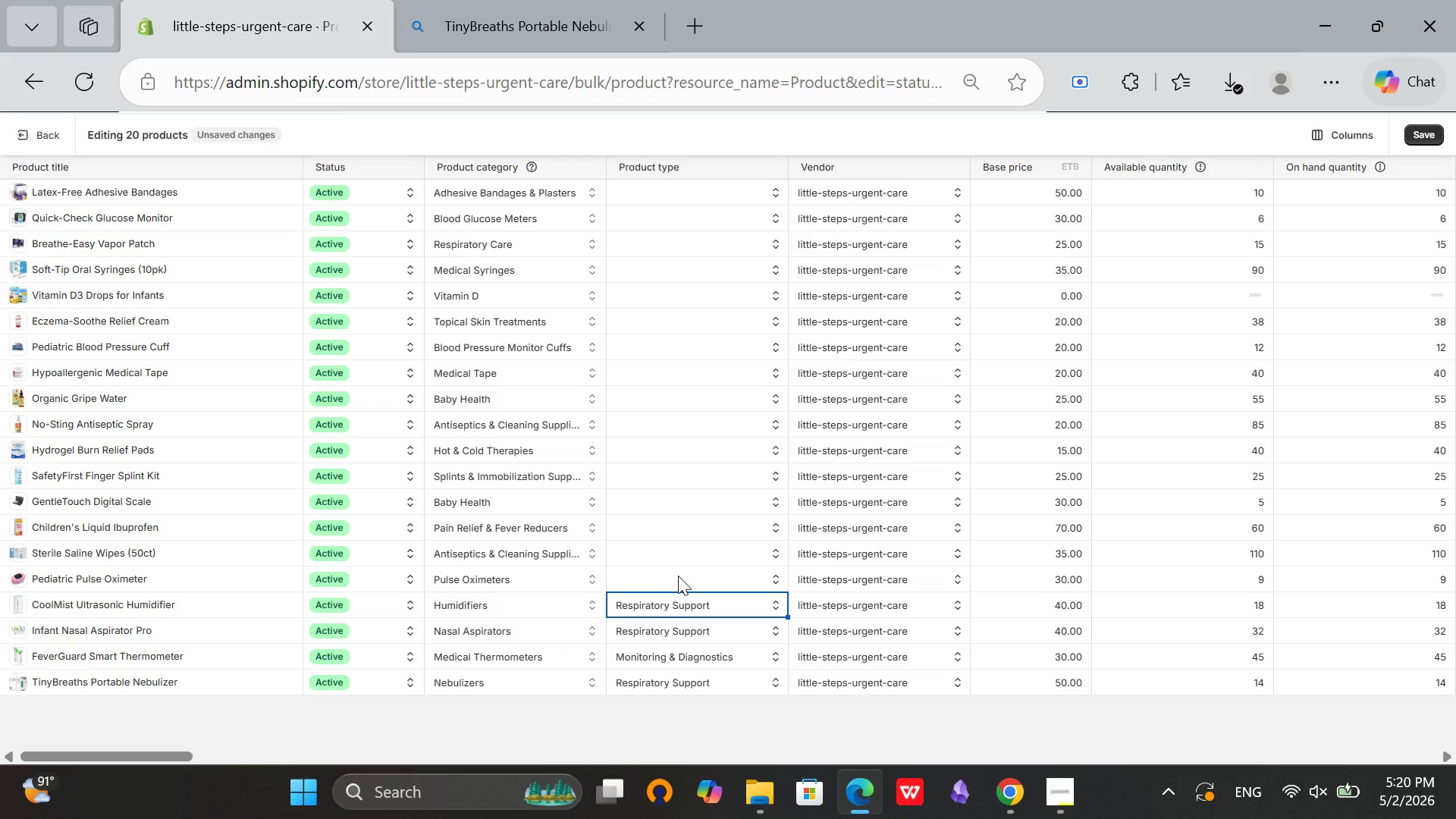 
double_click([677, 575])
 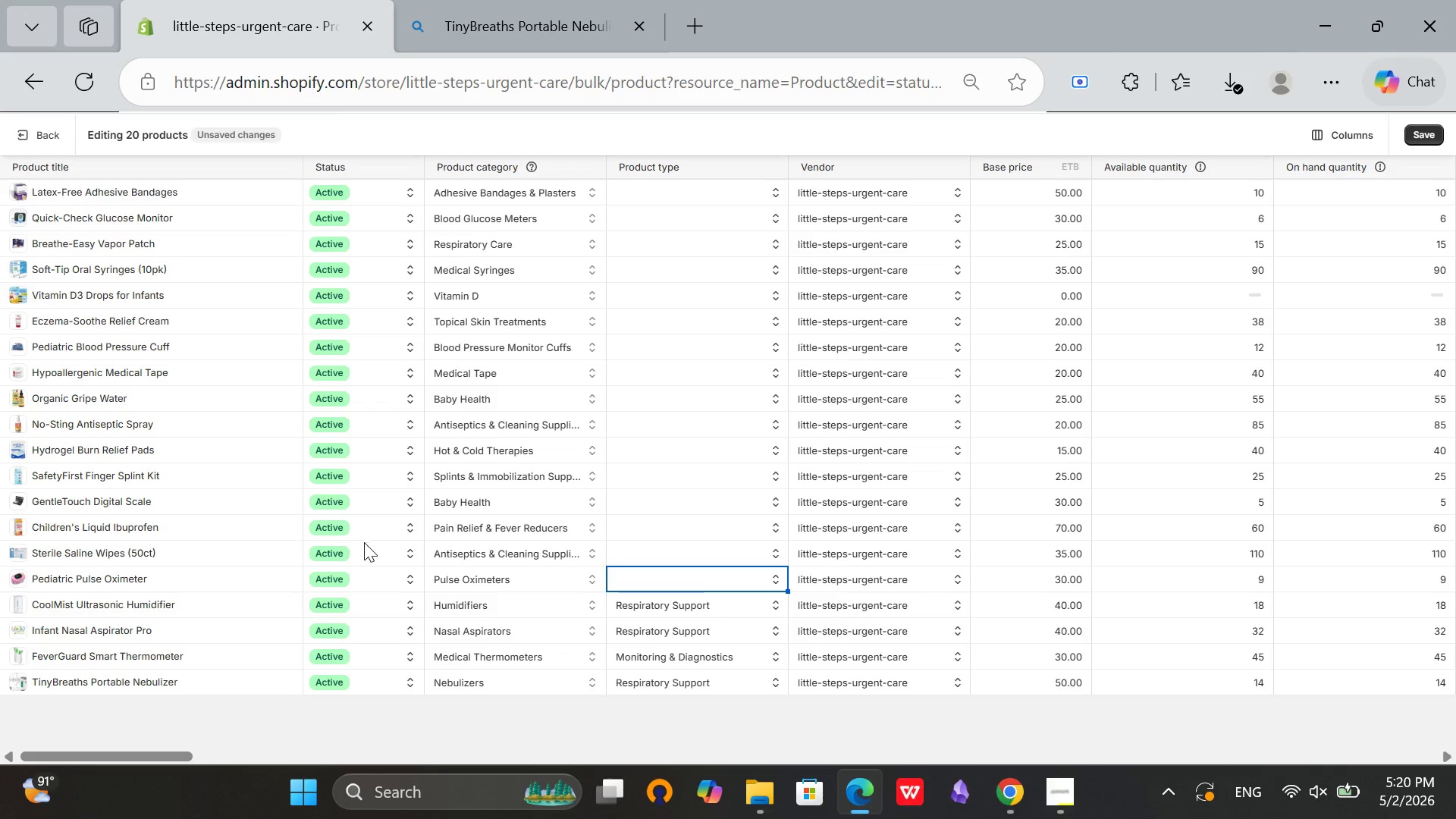 
wait(6.94)
 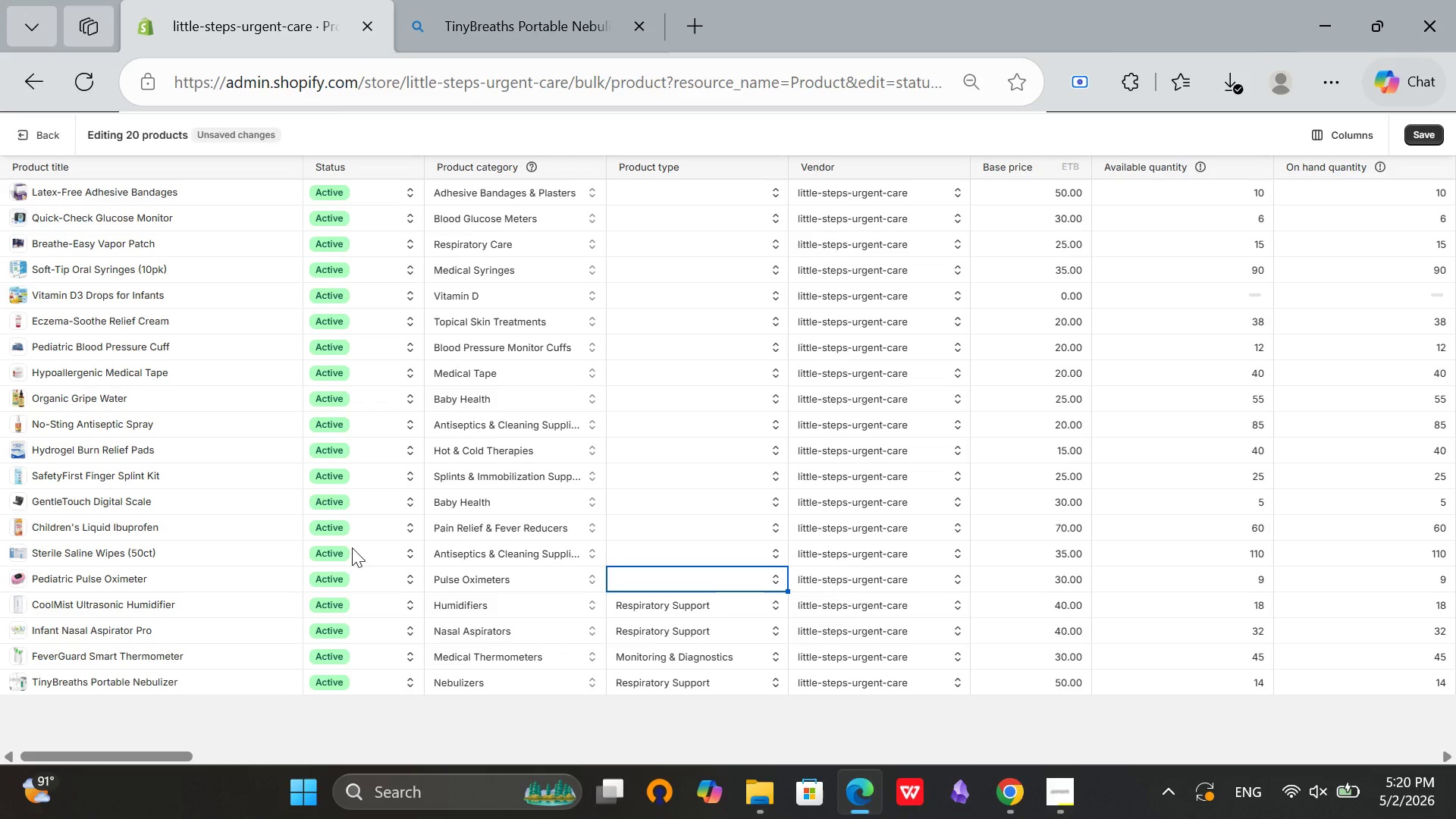 
type(Monitoring)
 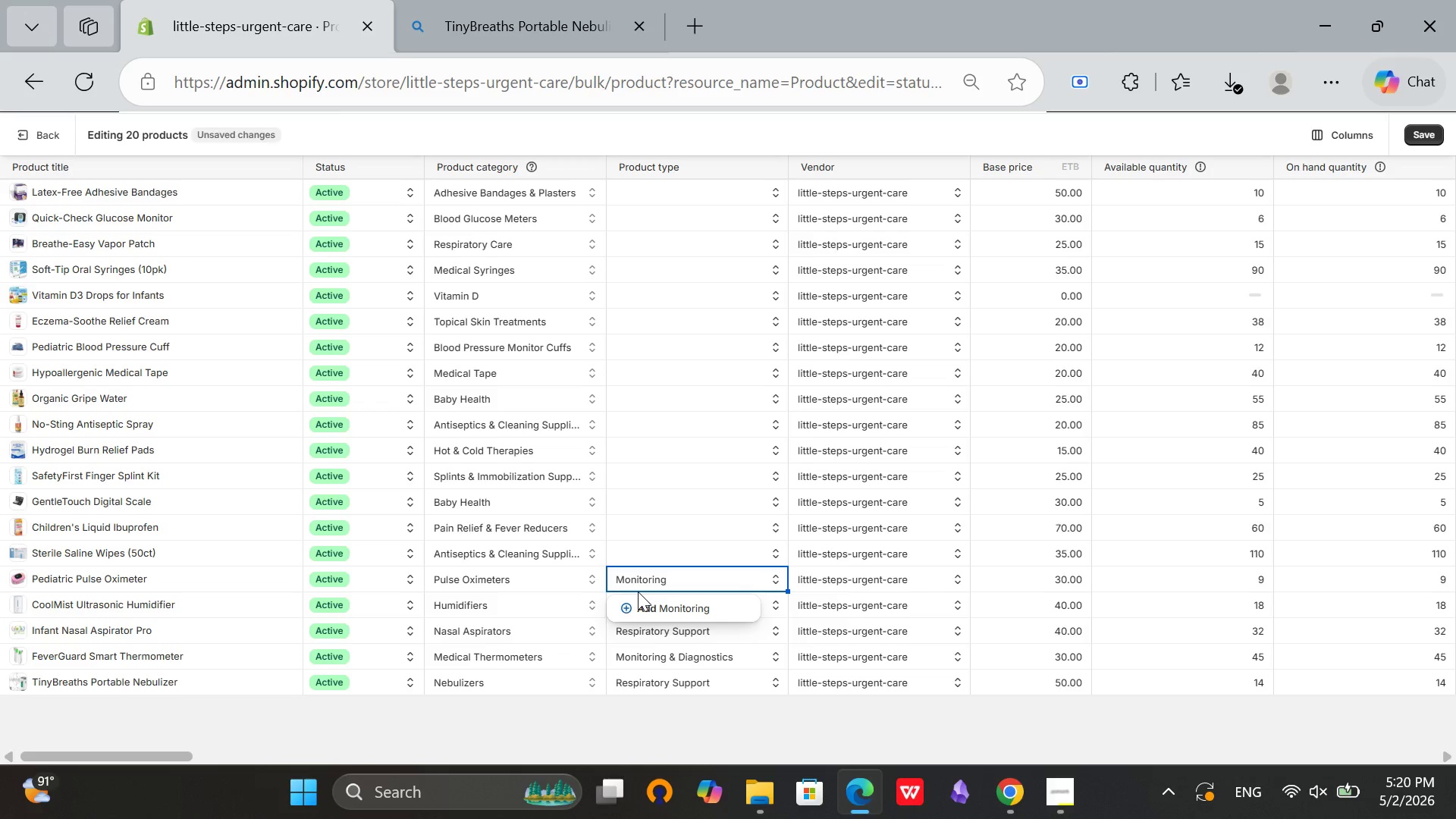 
wait(6.53)
 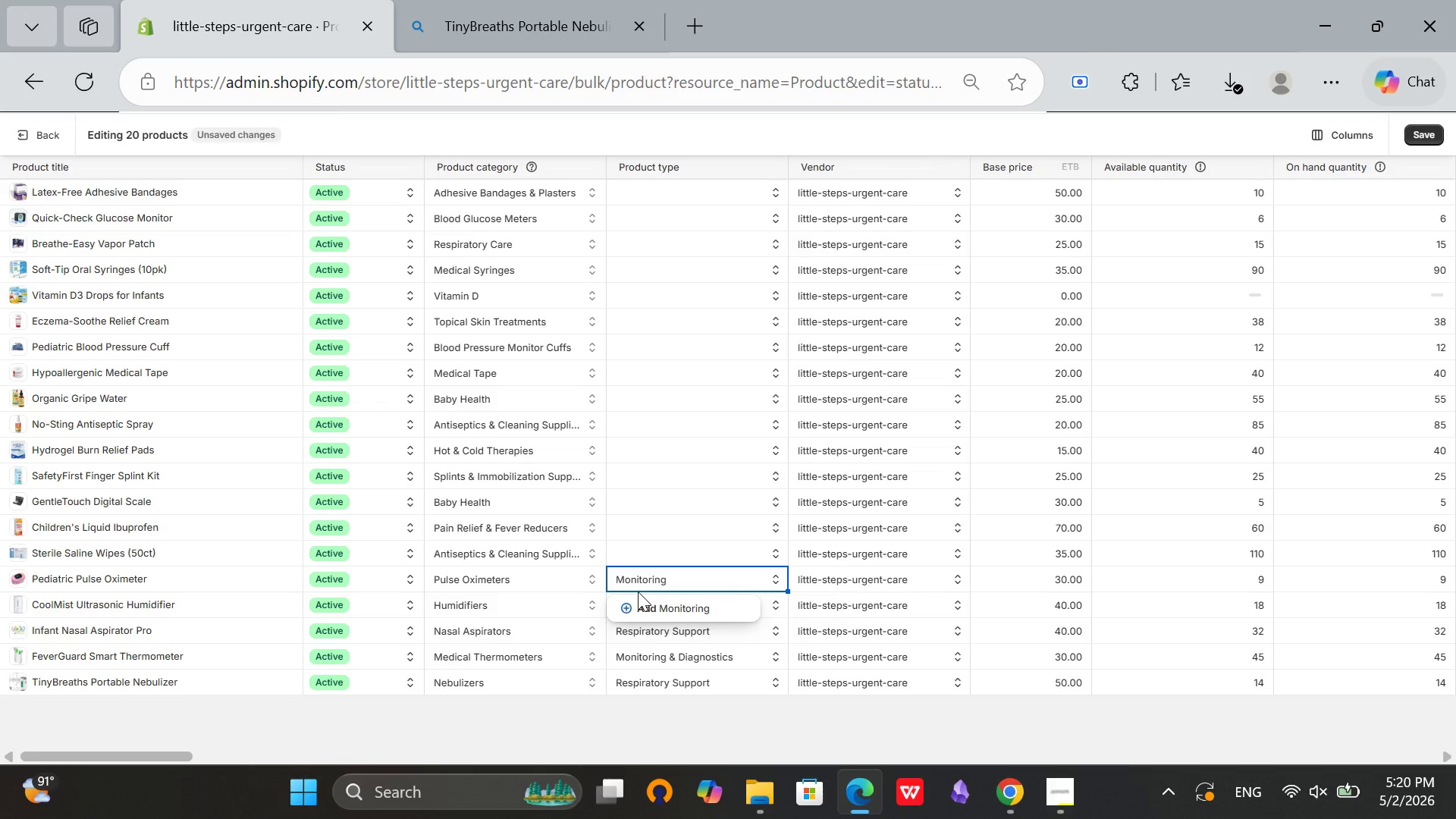 
type( Suppe)
key(Backspace)
type(ort)
 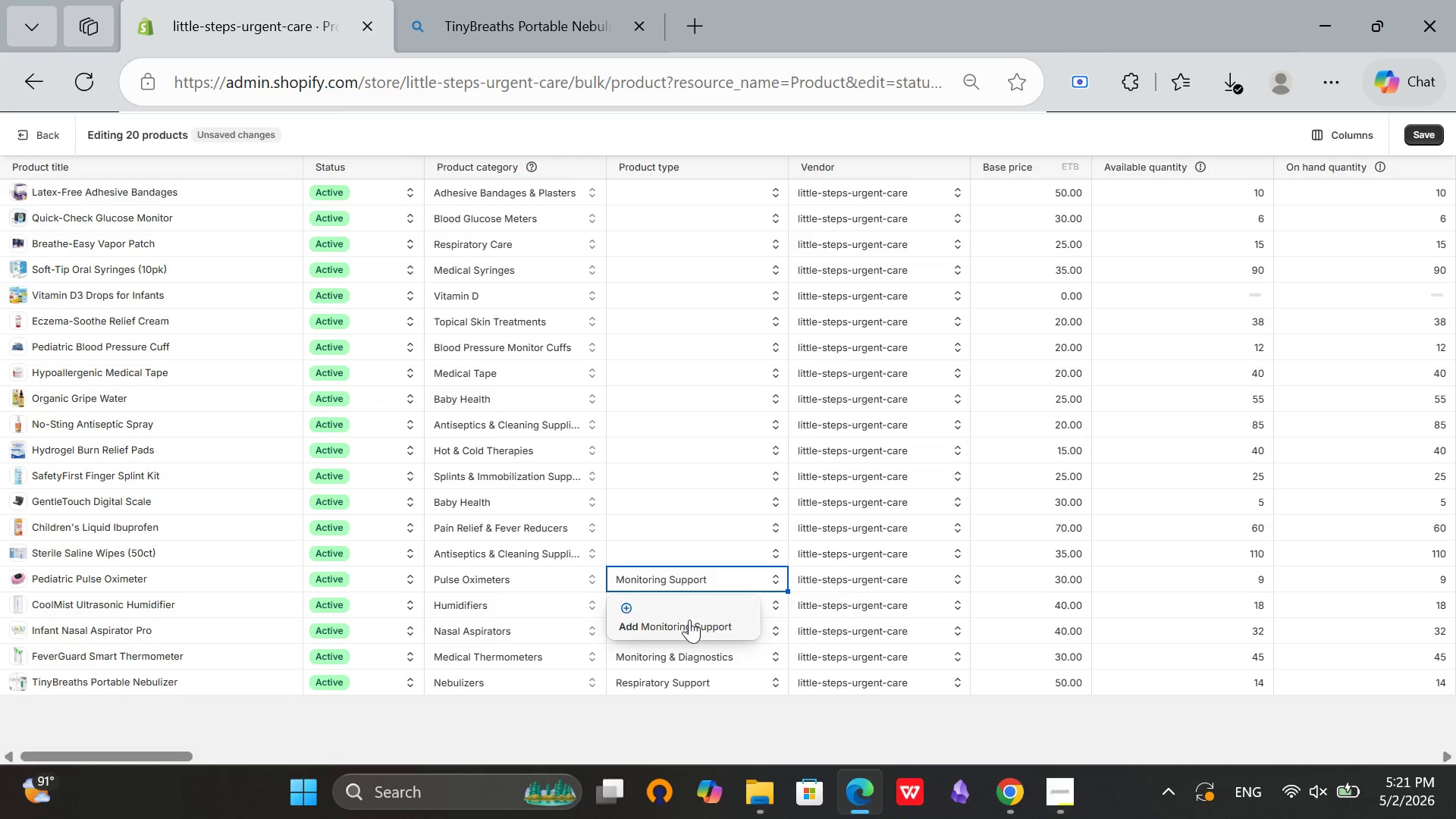 
left_click([682, 629])
 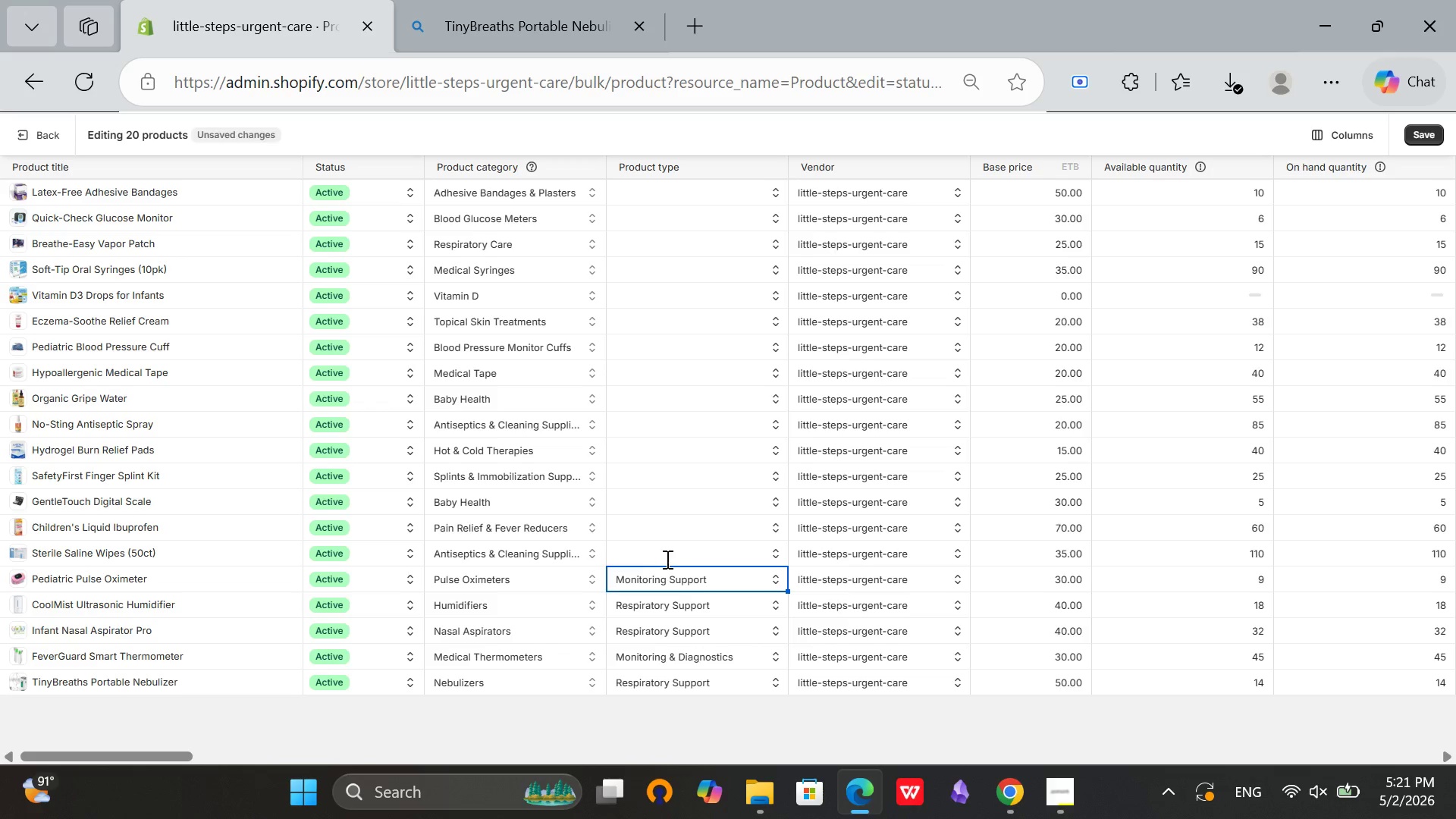 
left_click([667, 553])
 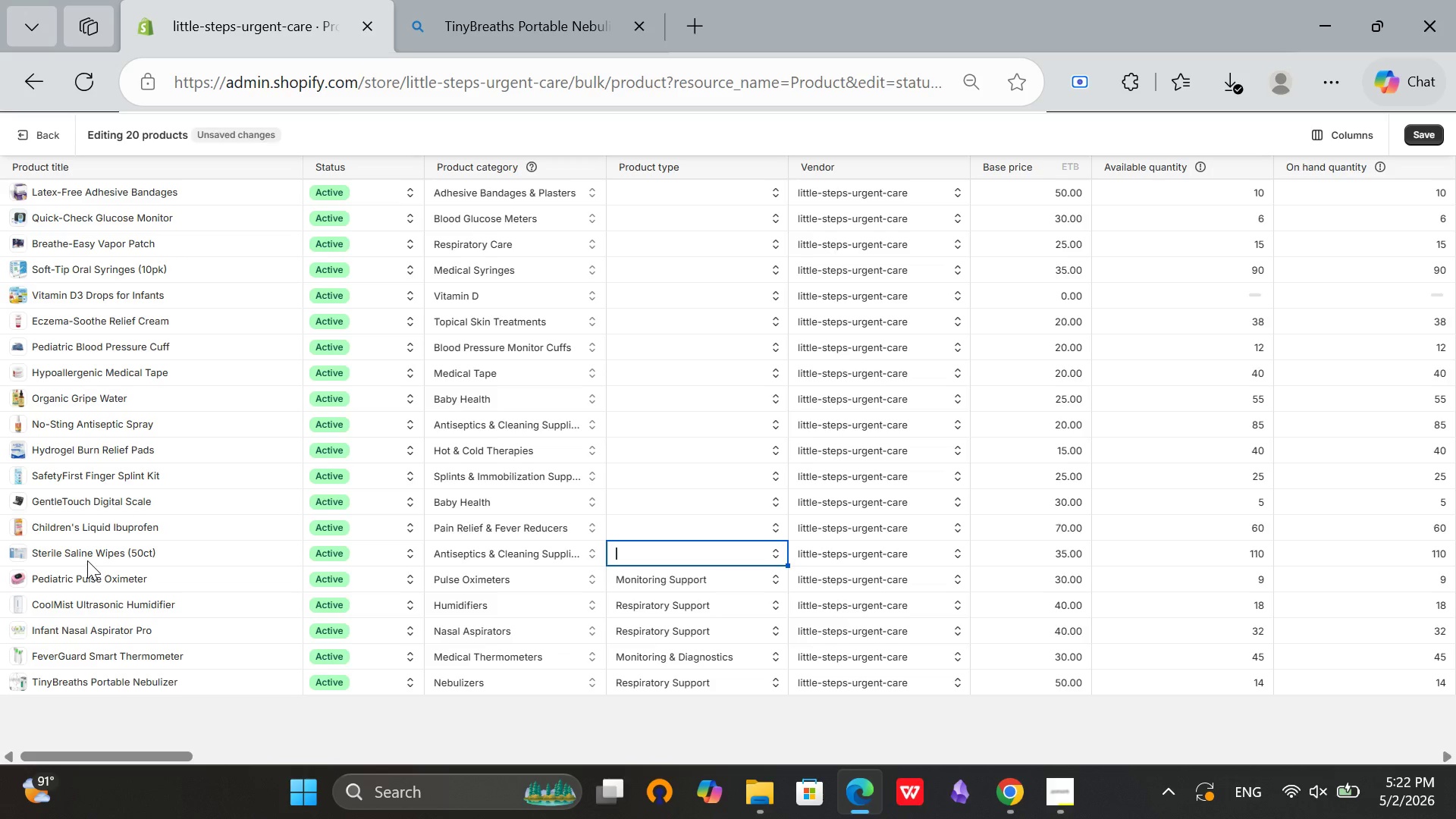 
wait(89.16)
 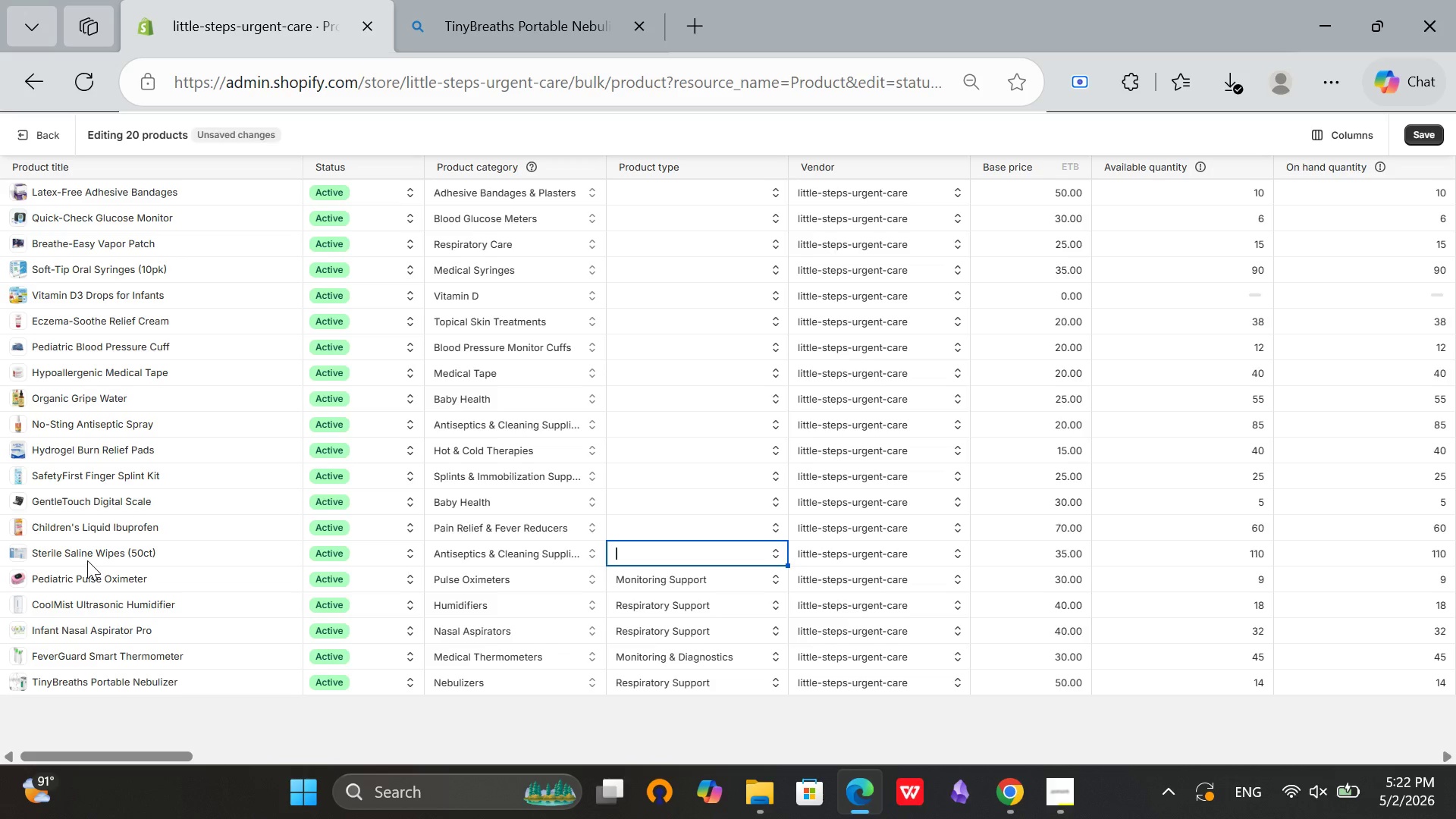 
double_click([676, 524])
 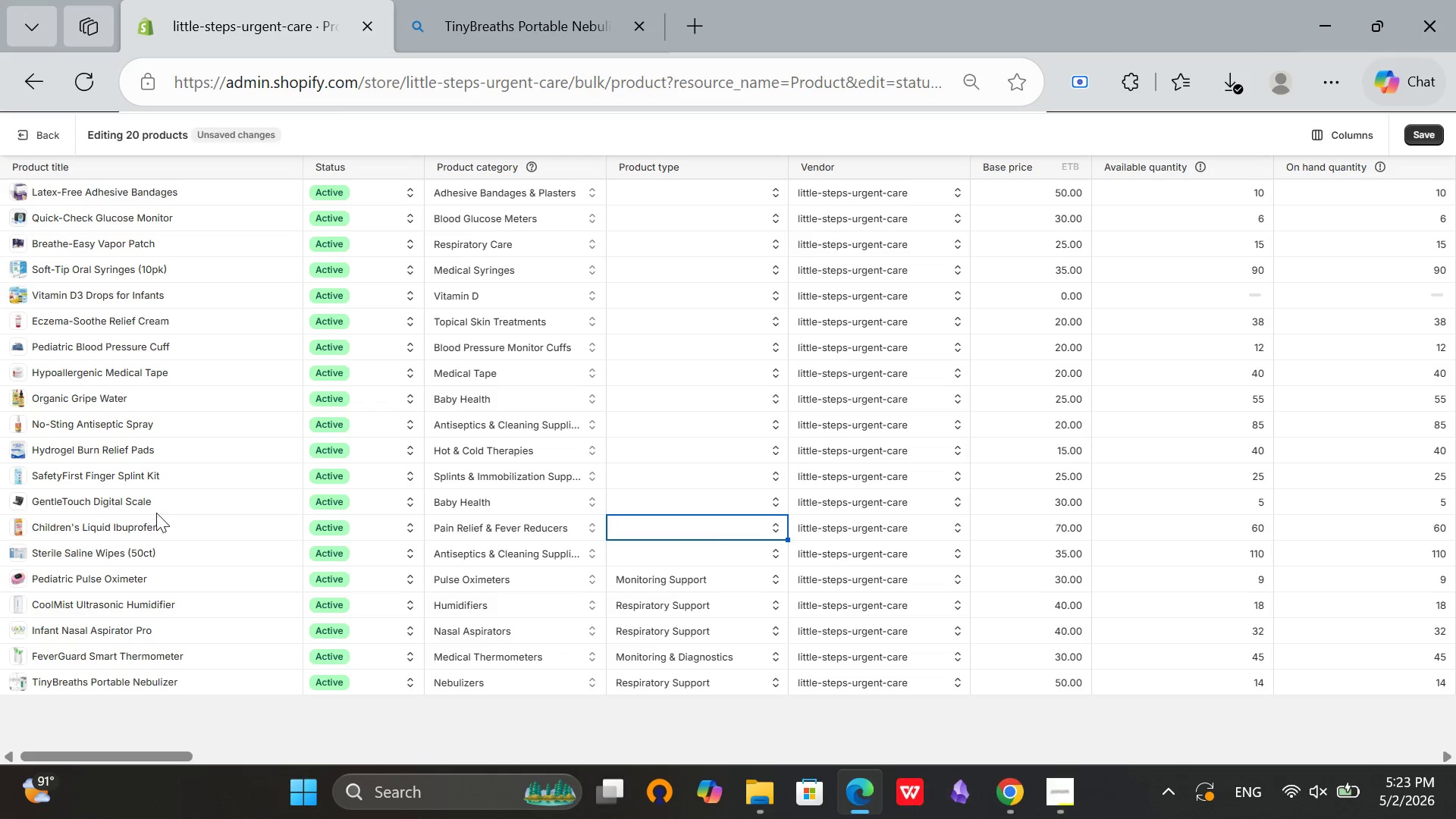 
wait(34.0)
 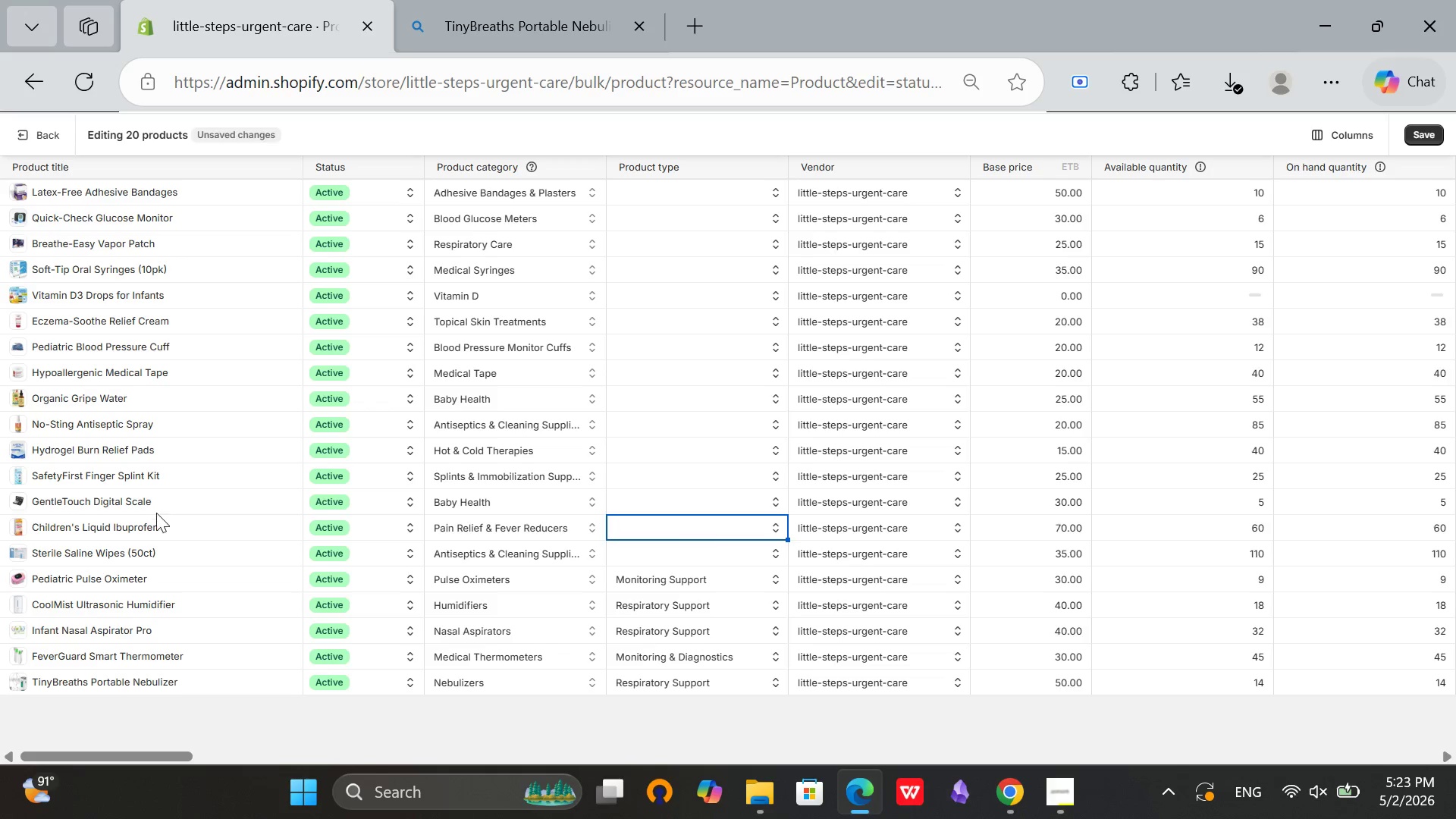 
double_click([647, 238])
 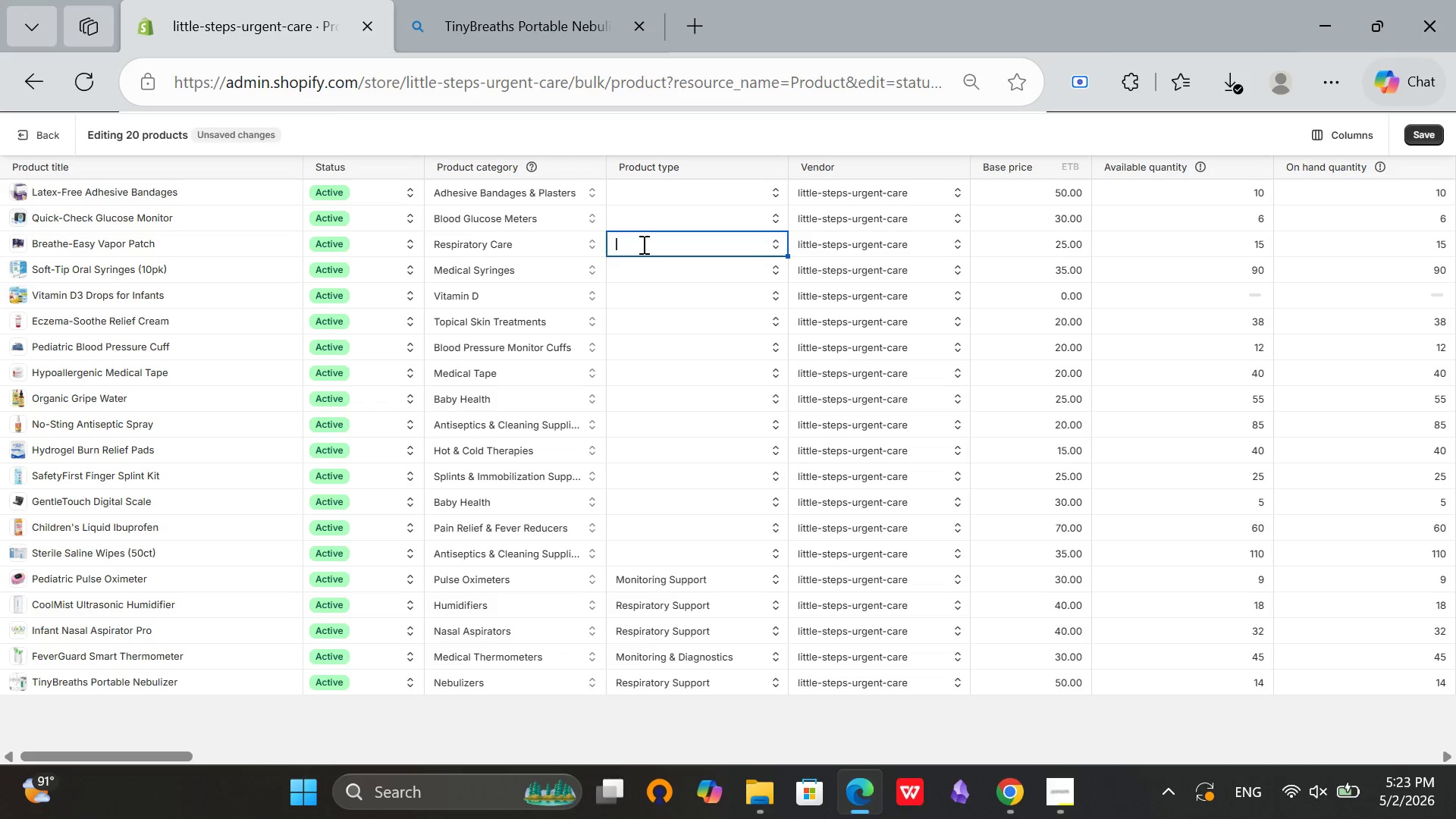 
triple_click([642, 244])
 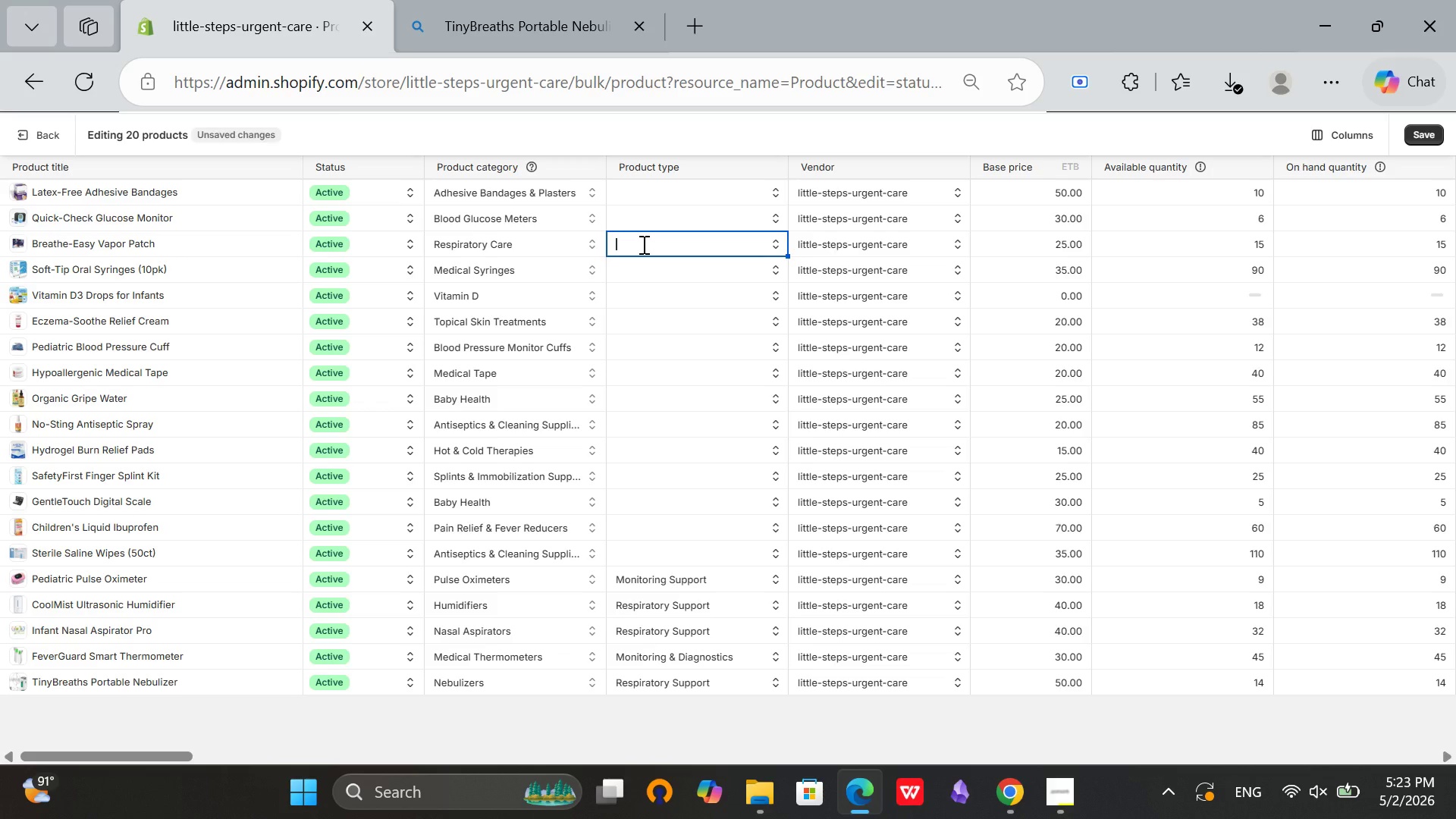 
type(Respiratory)
 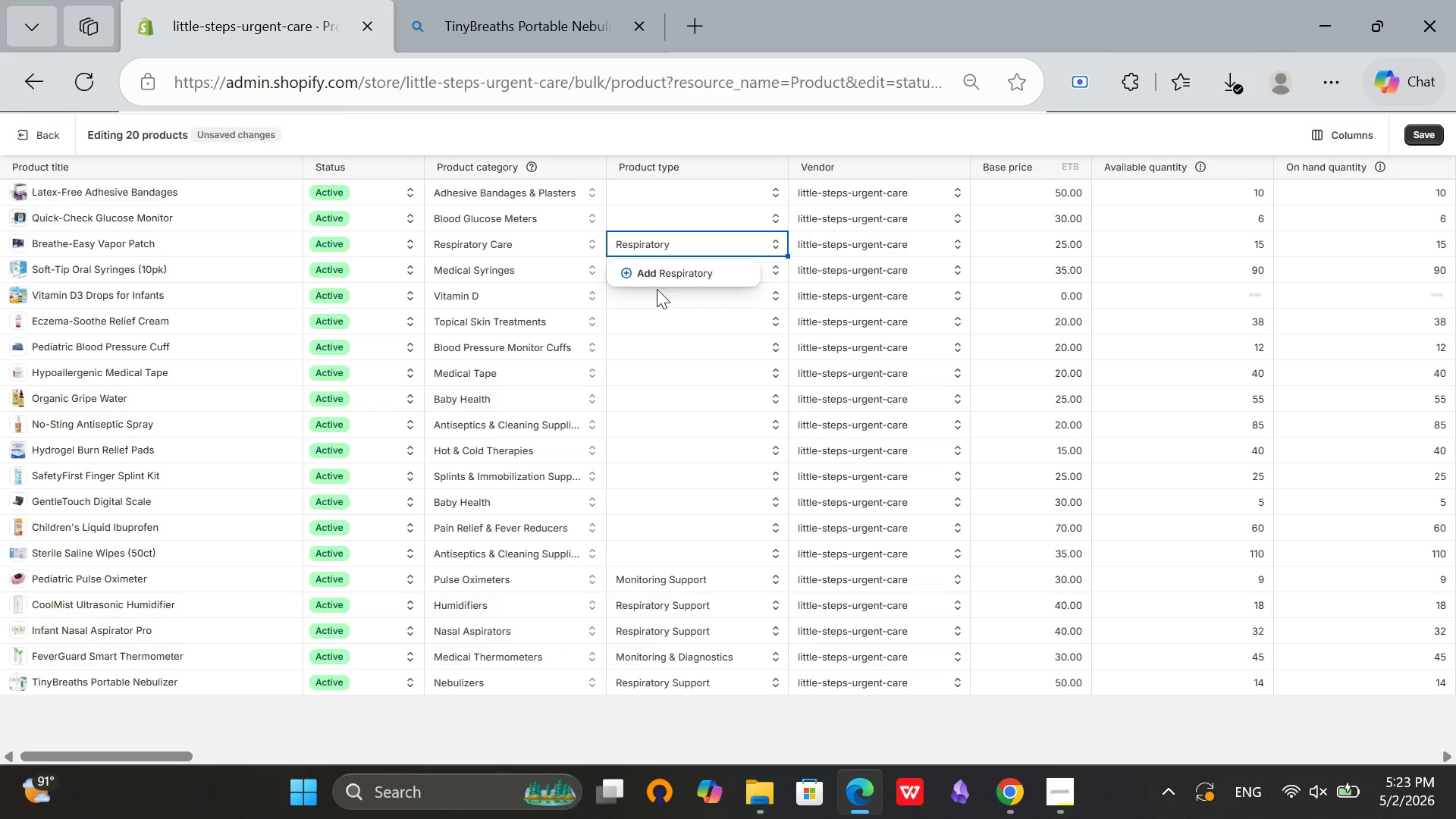 
type( Support)
 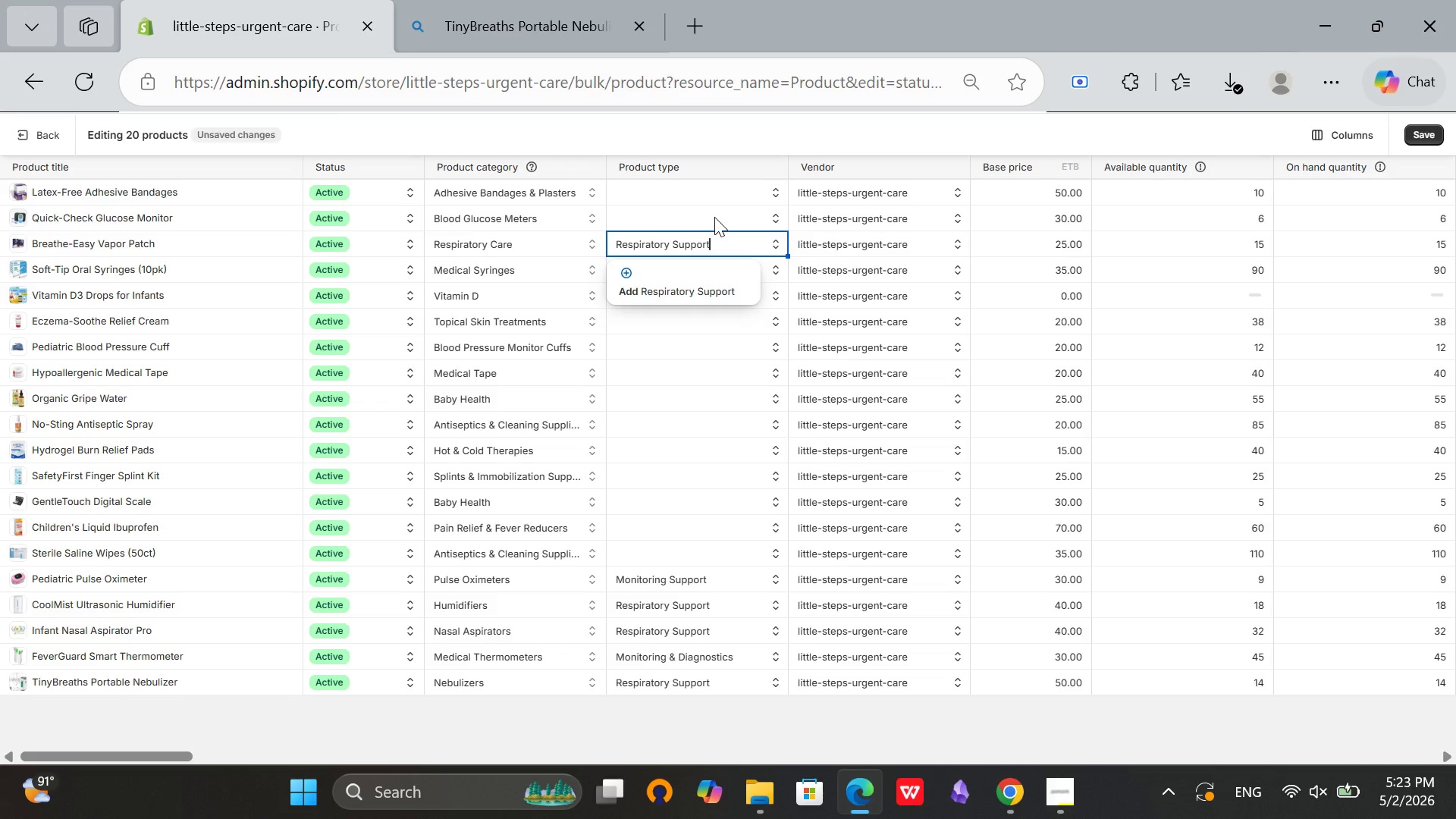 
wait(8.2)
 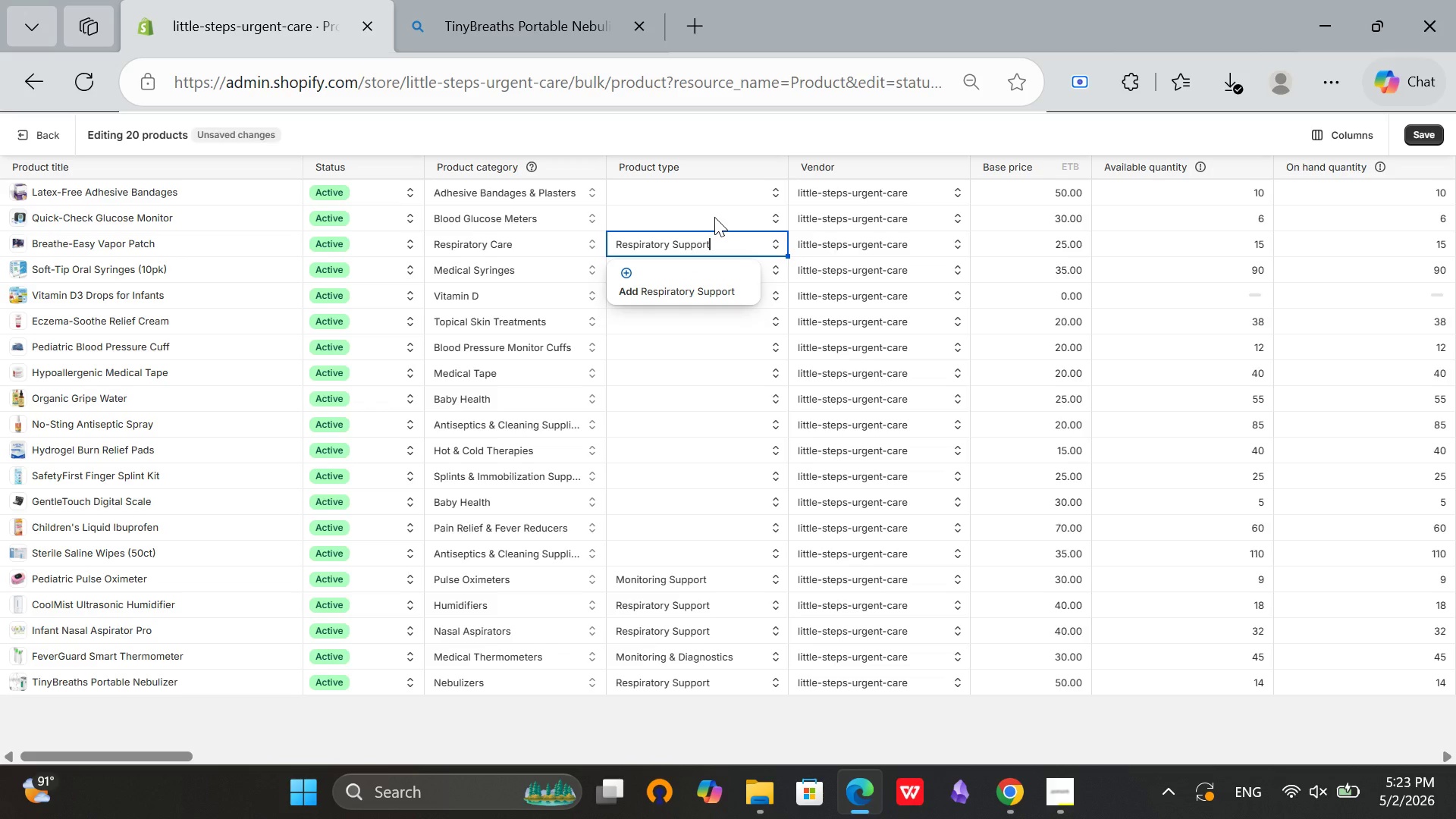 
left_click([677, 284])
 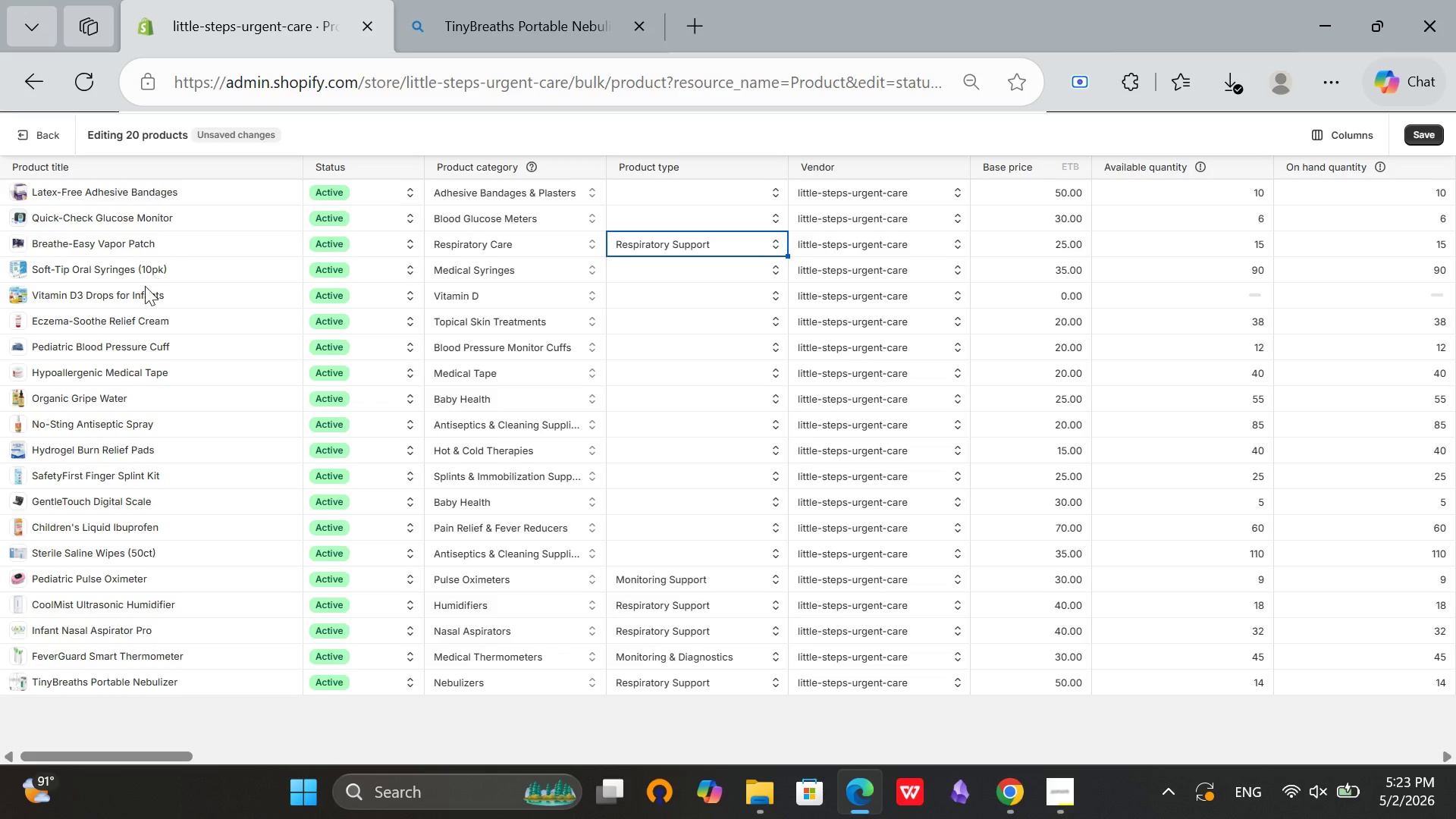 
wait(15.05)
 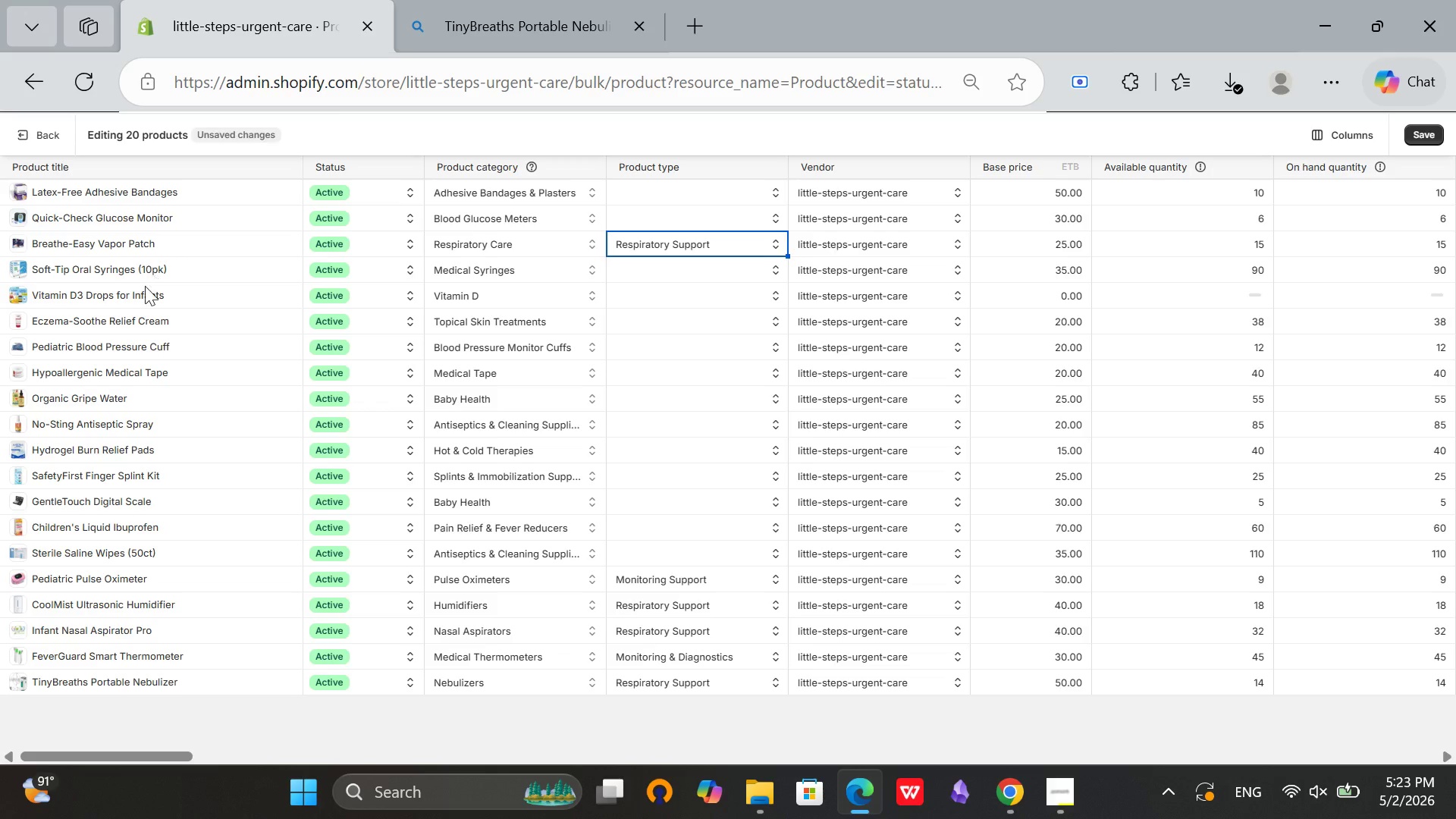 
scroll: coordinate [140, 536], scroll_direction: up, amount: 3.0
 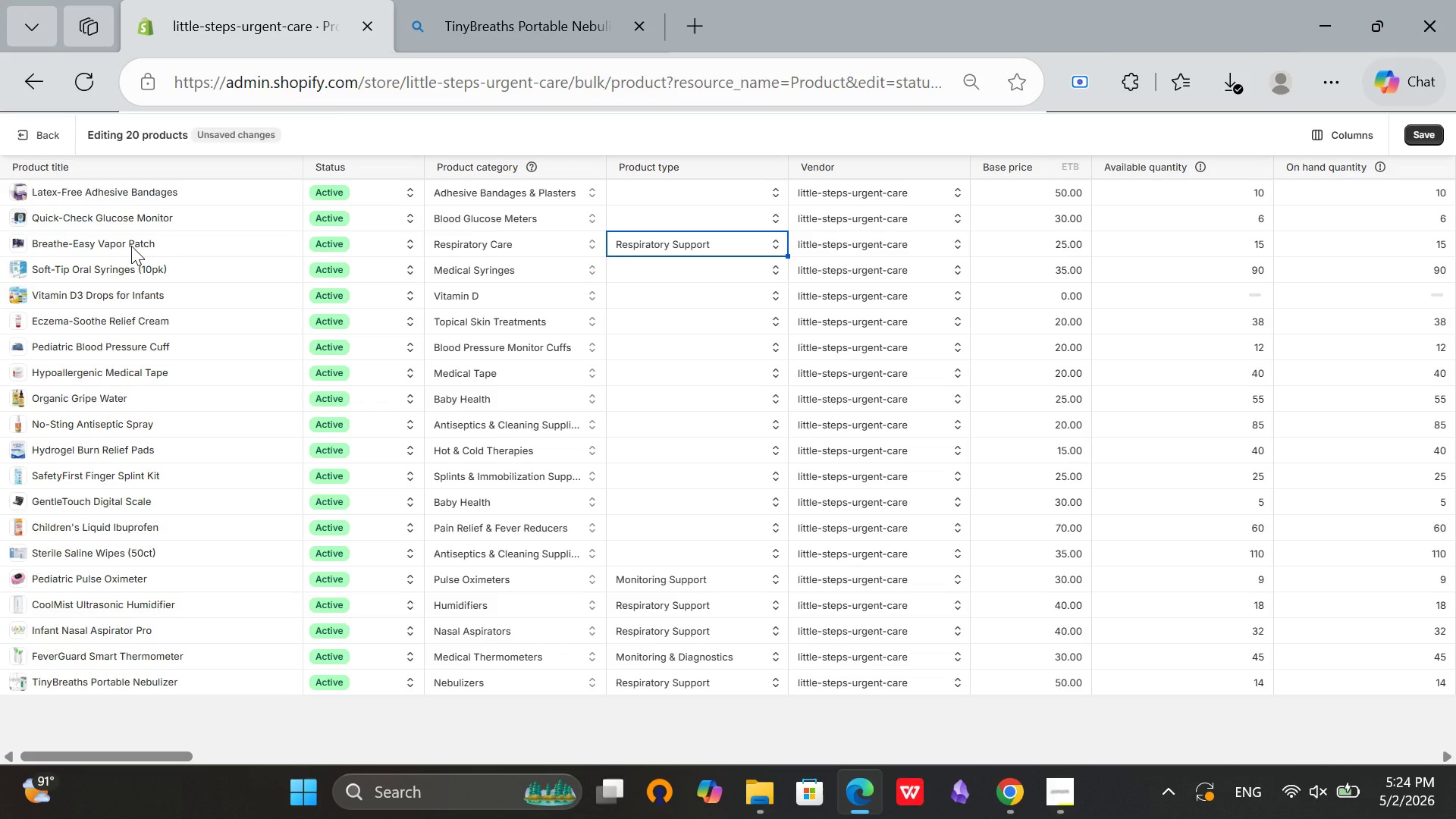 
wait(23.67)
 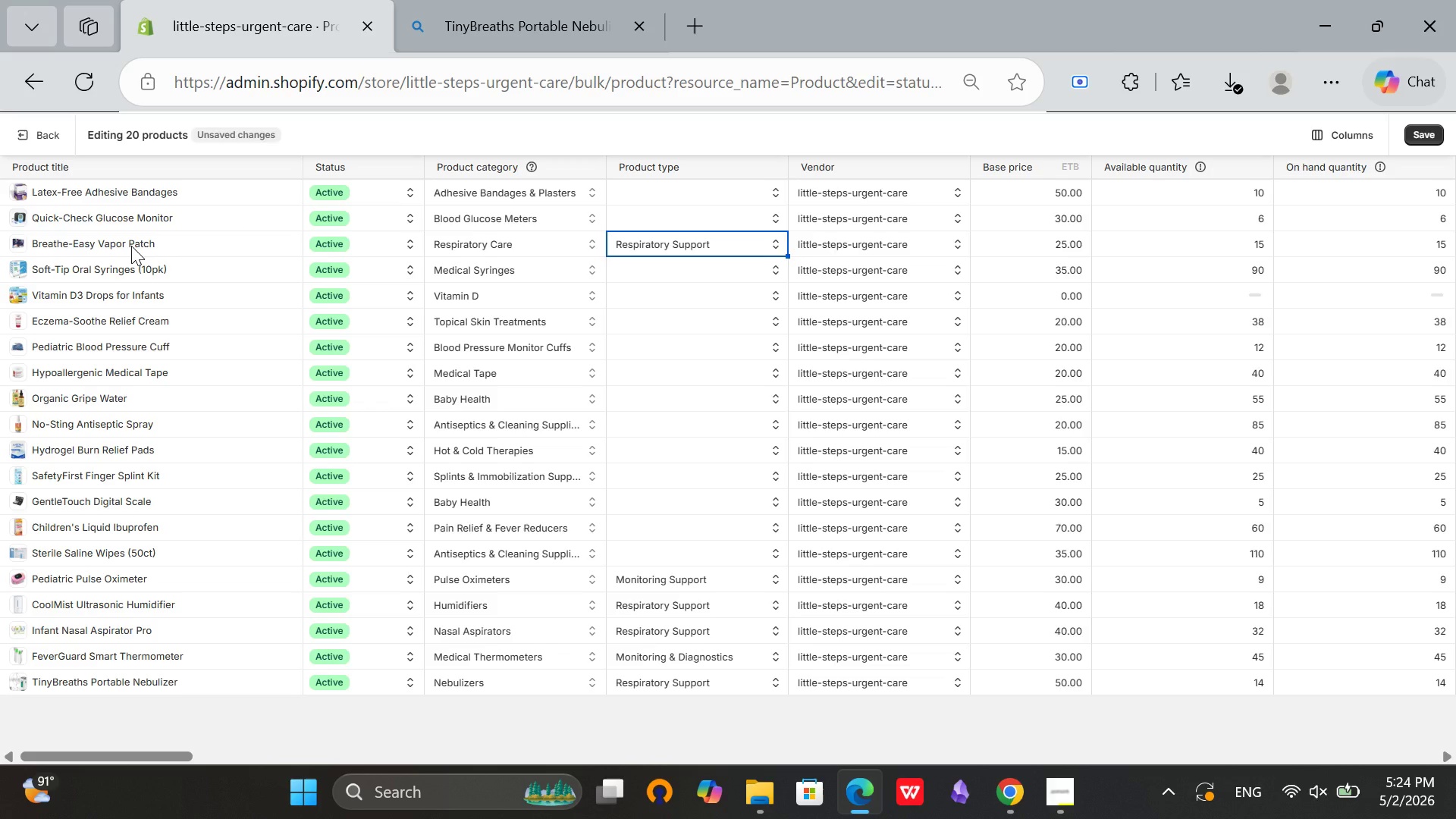 
scroll: coordinate [111, 596], scroll_direction: down, amount: 3.0
 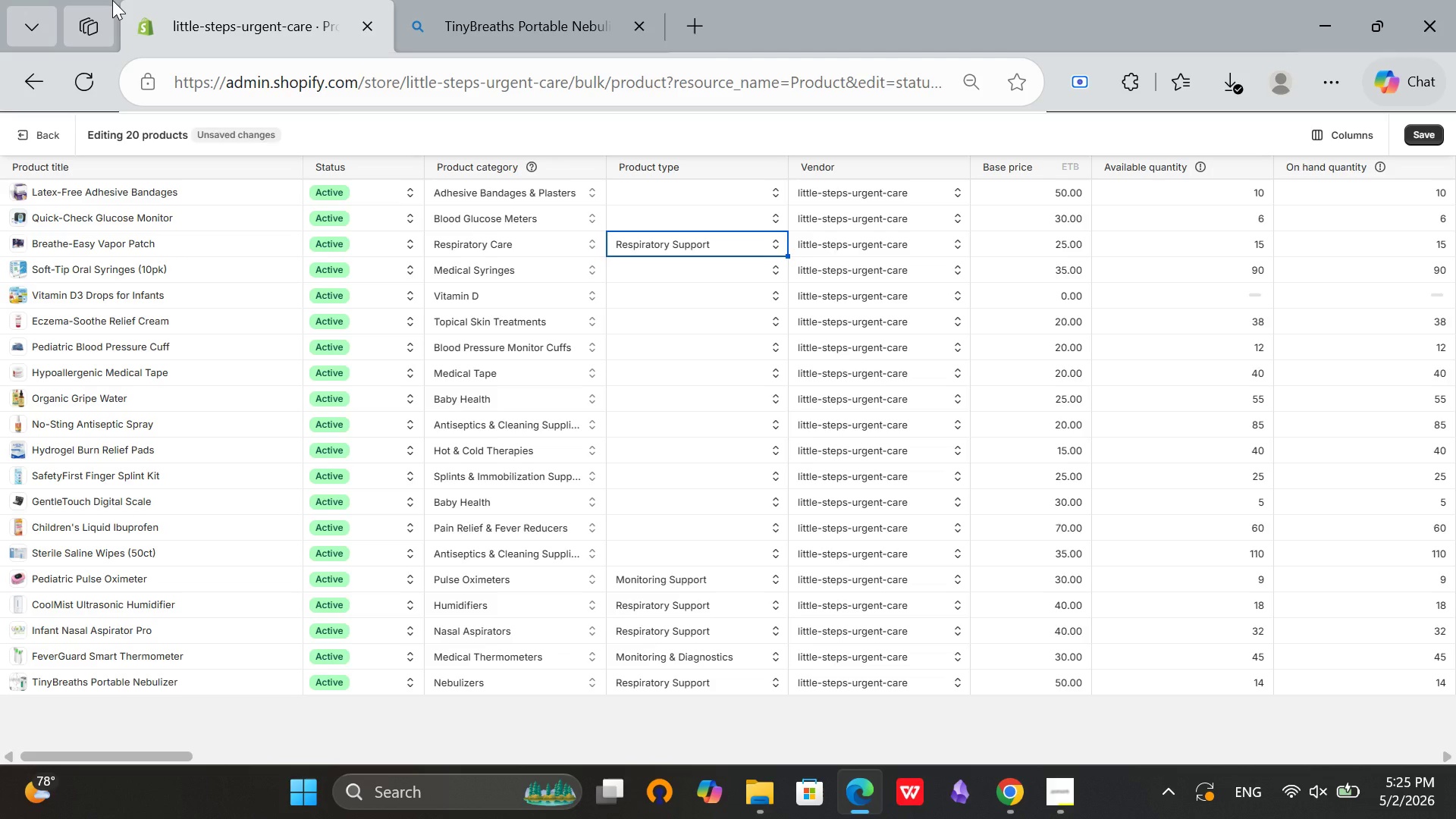 
wait(92.89)
 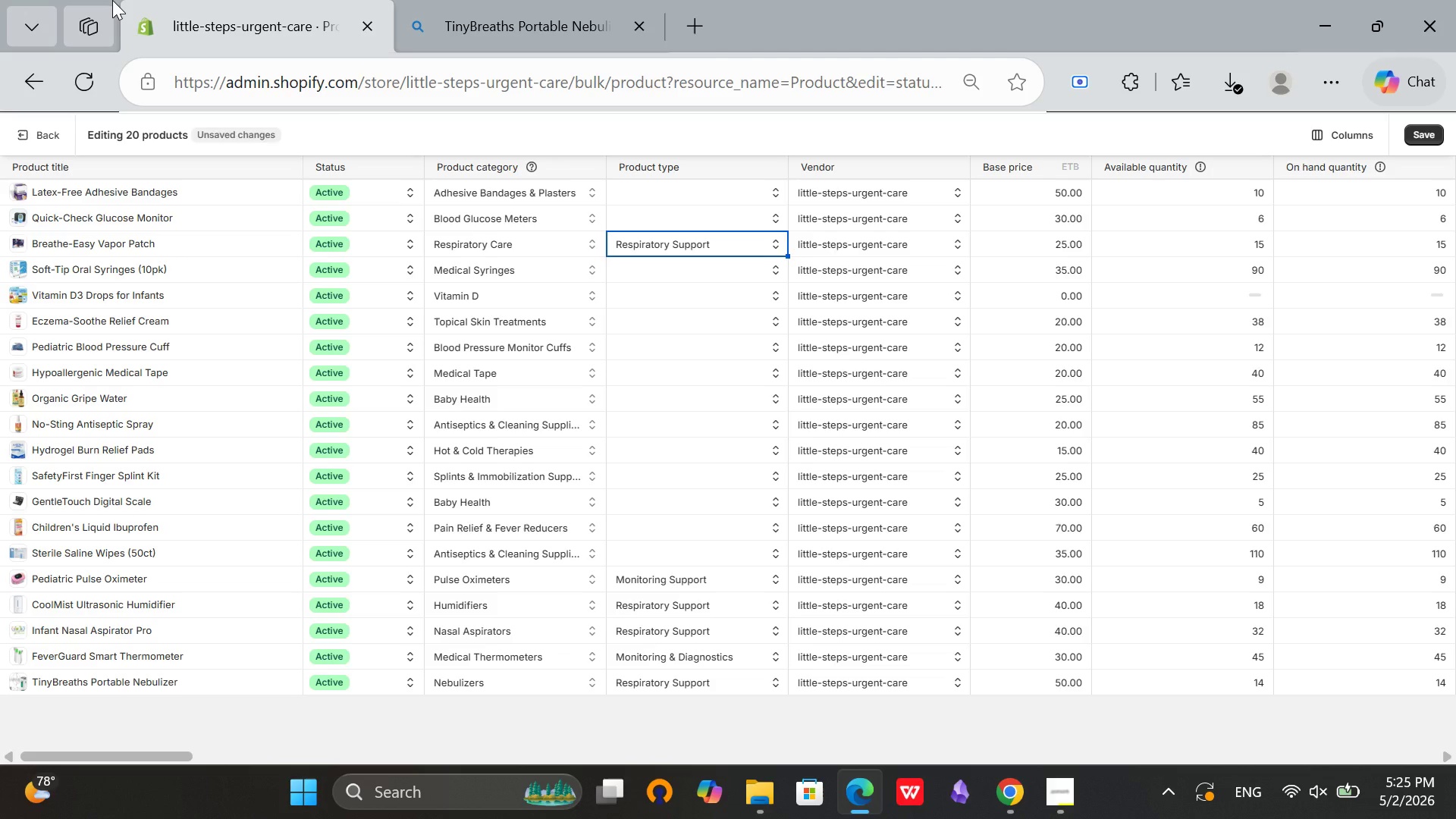 
double_click([703, 190])
 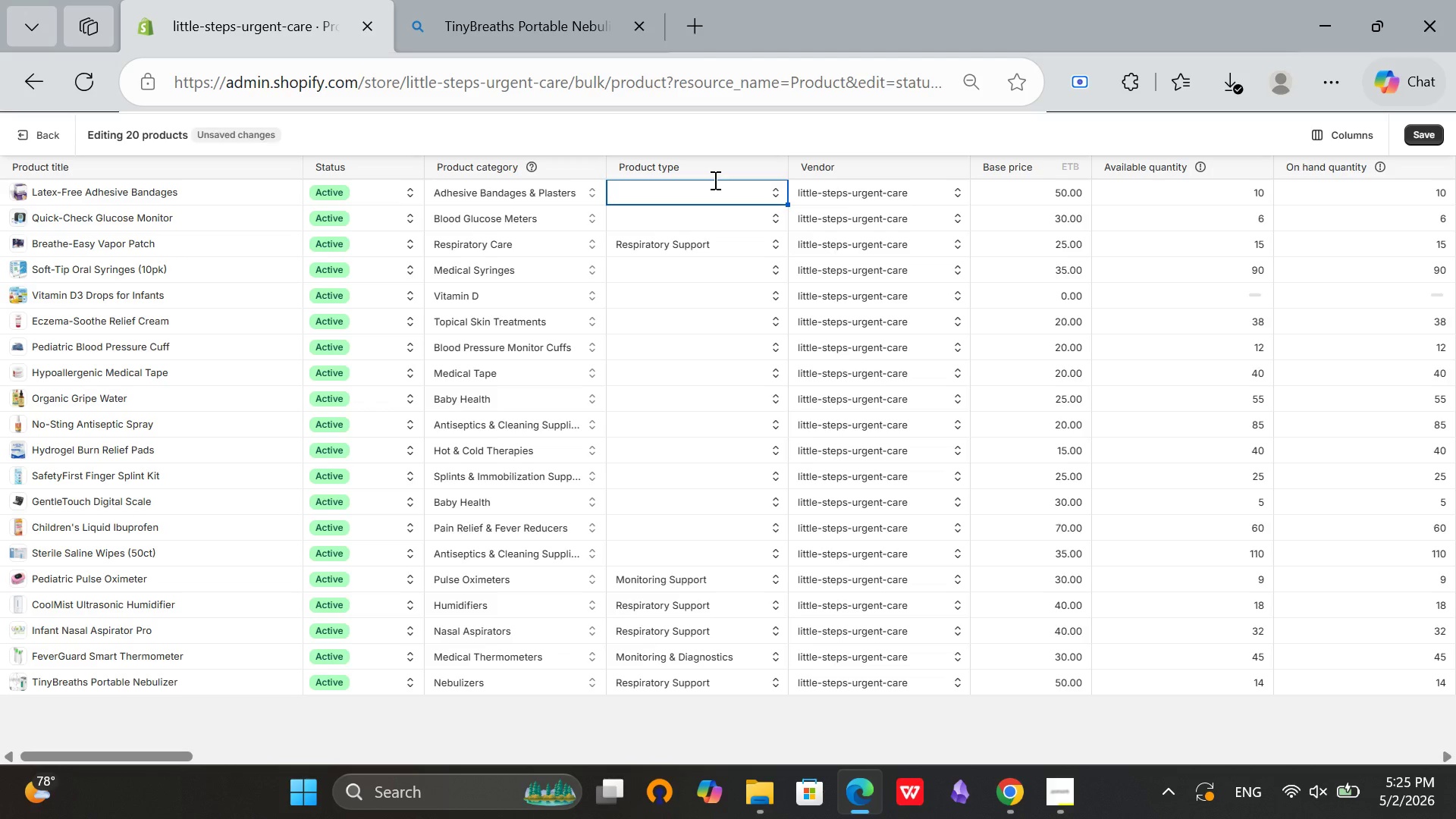 
type(Bandages)
 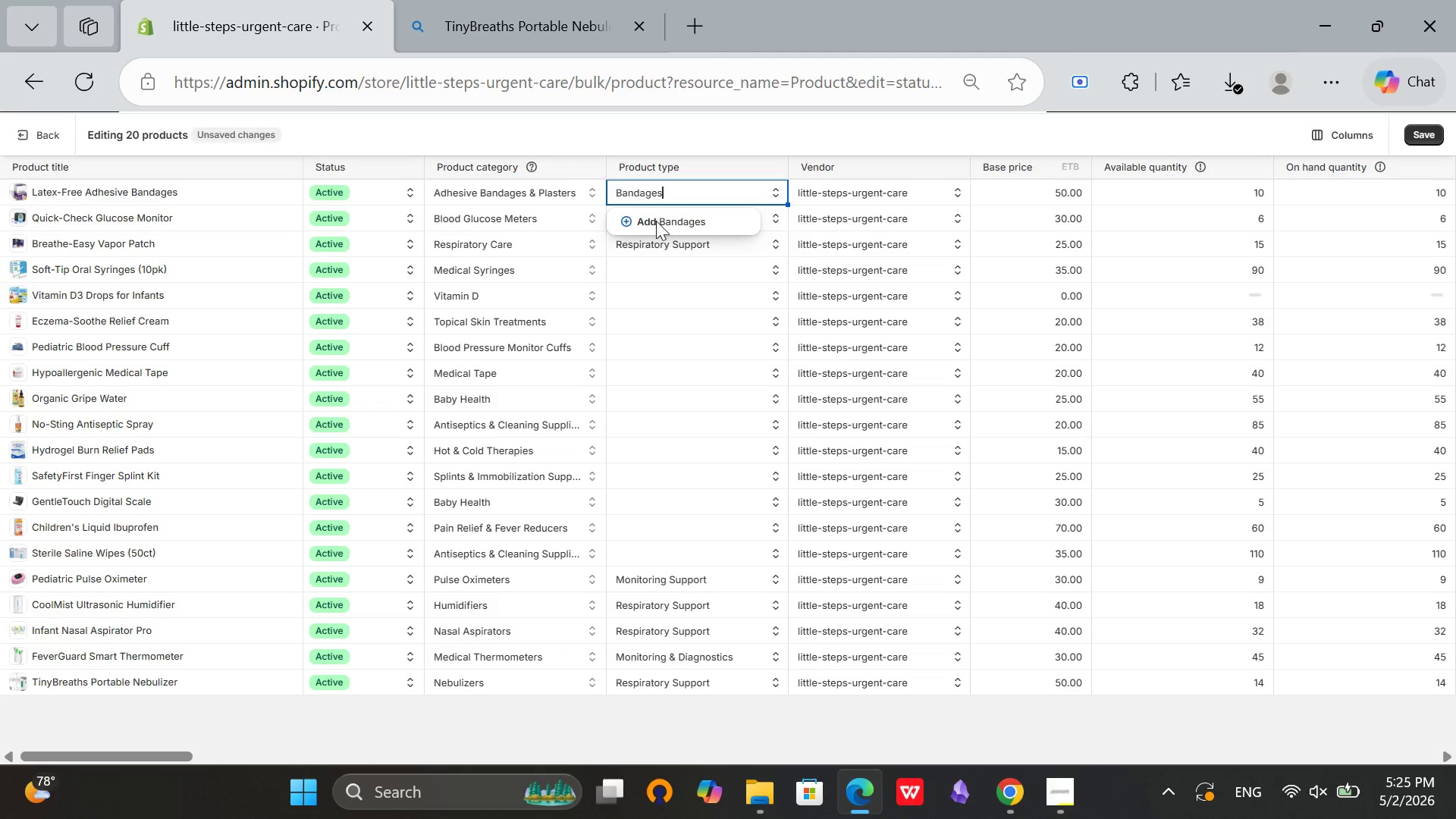 
left_click([656, 221])
 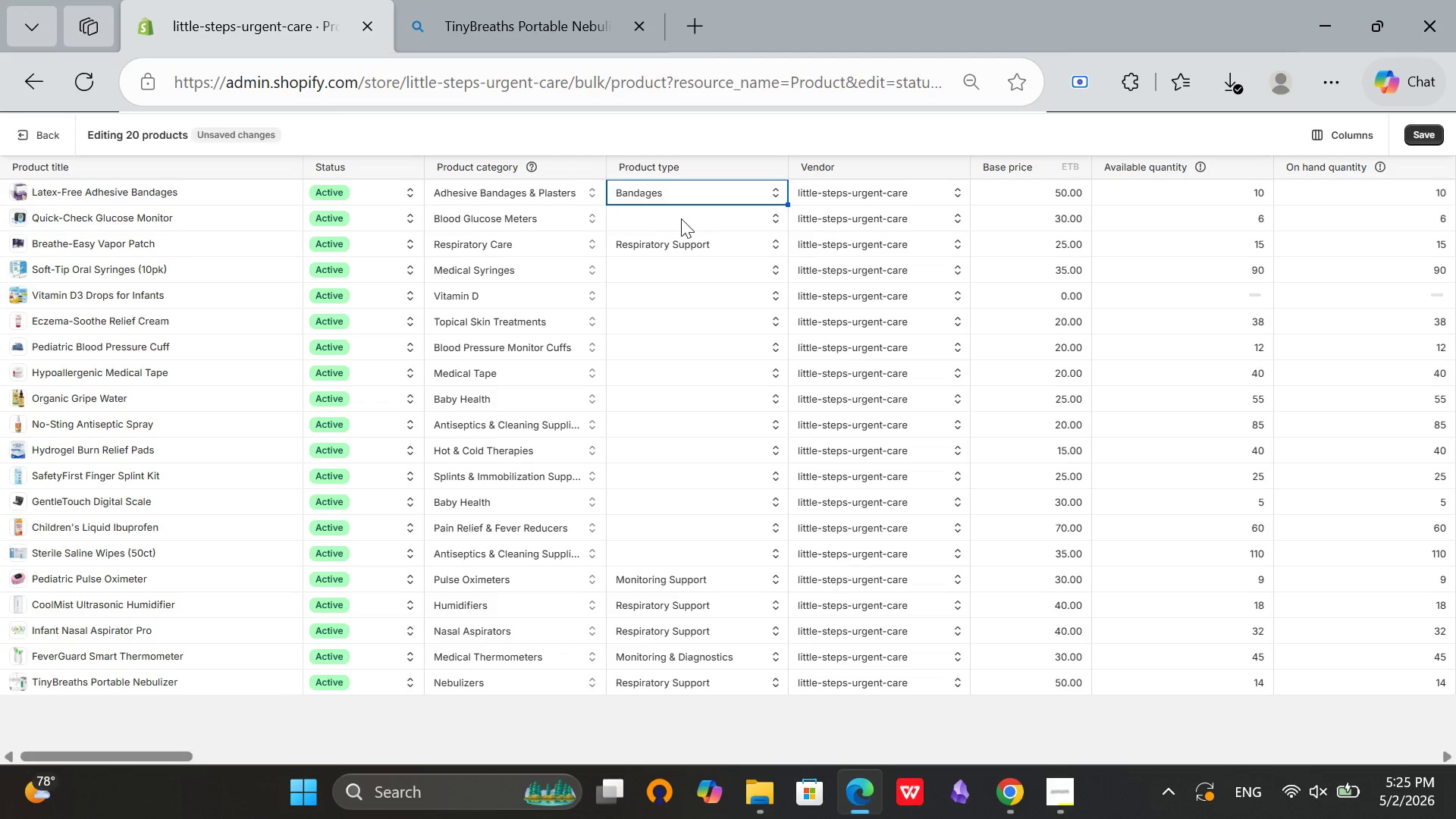 
left_click([681, 218])
 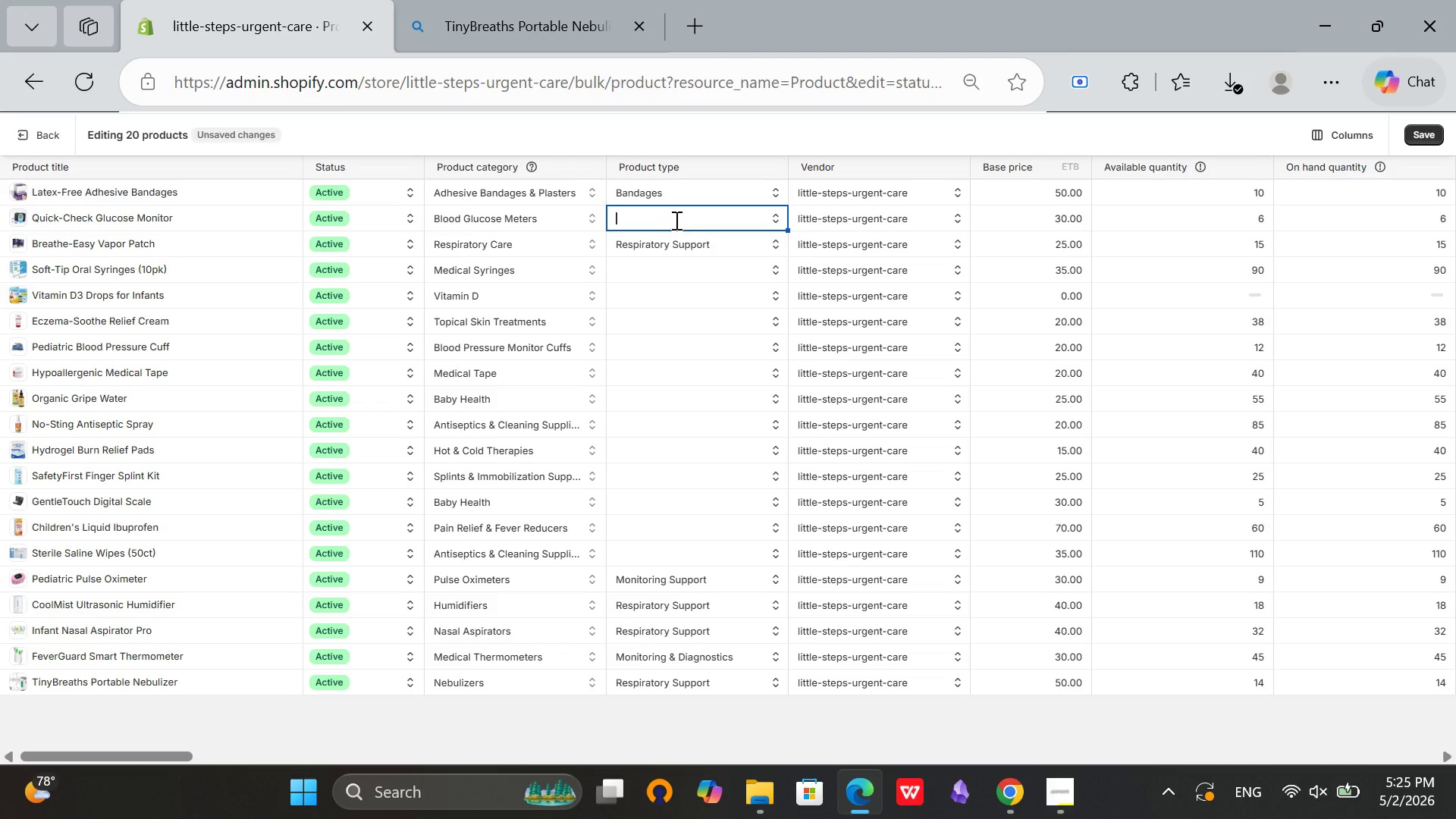 
type(G/lucose)
 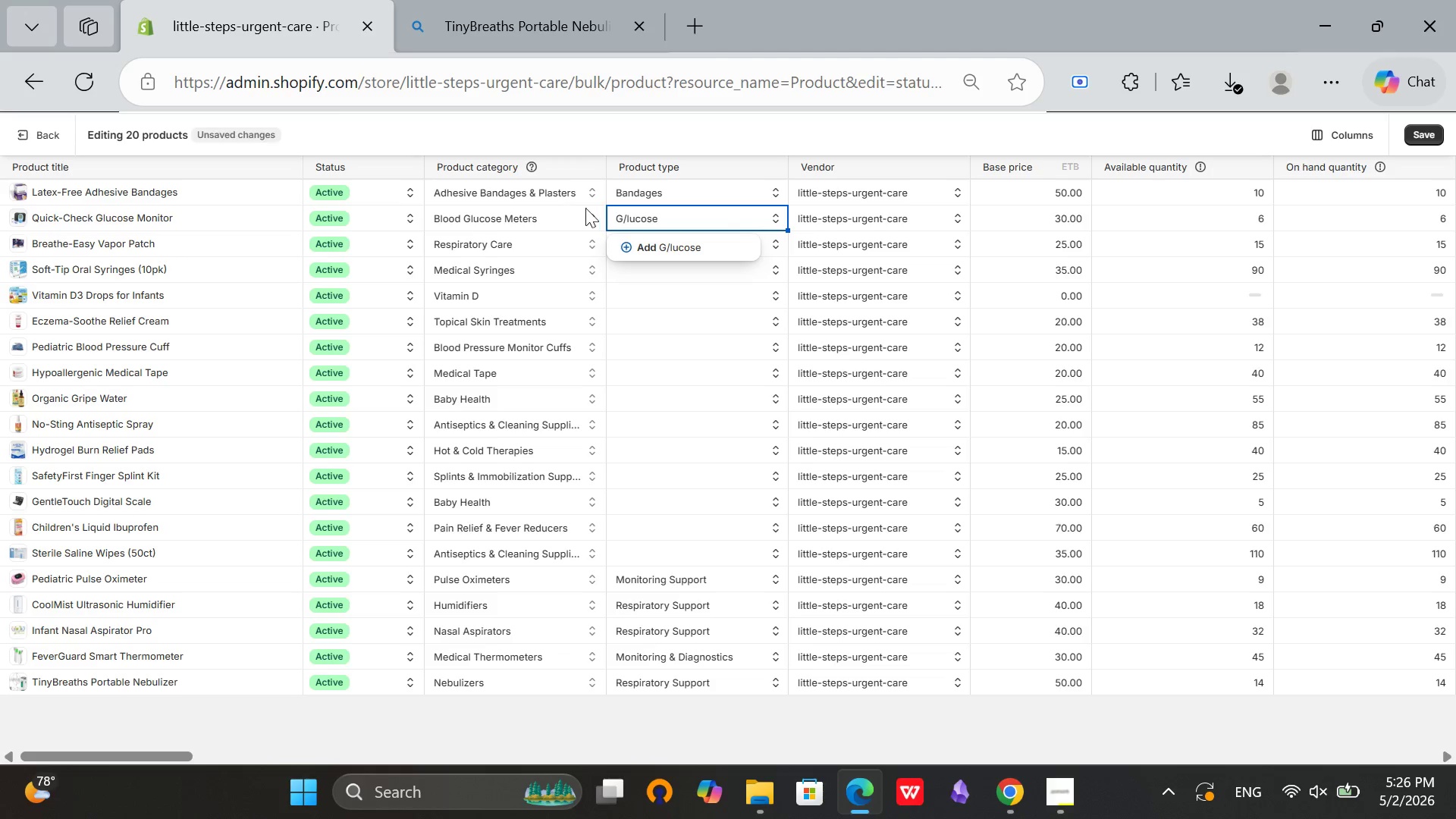 
left_click([624, 215])
 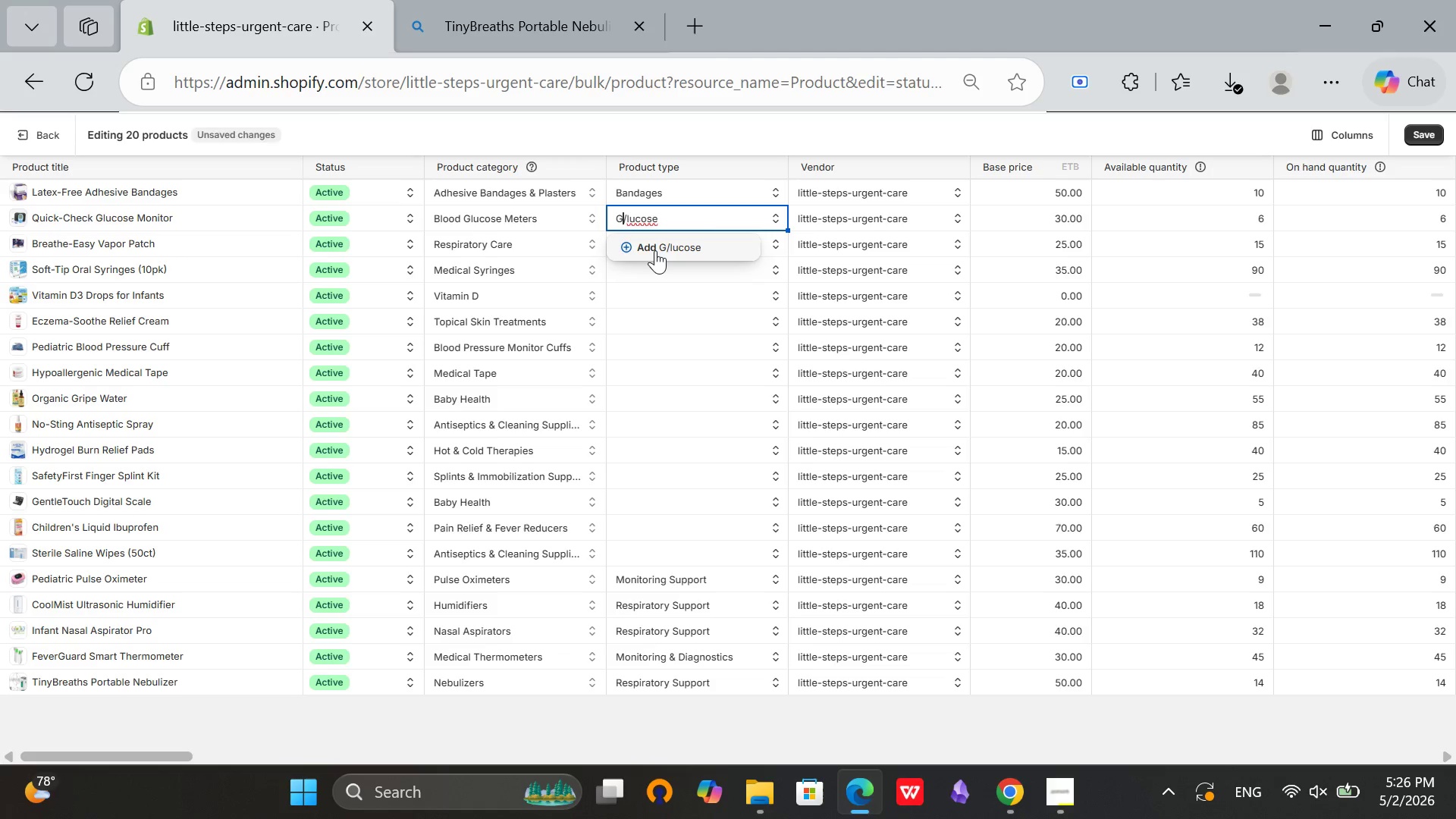 
key(ArrowRight)
 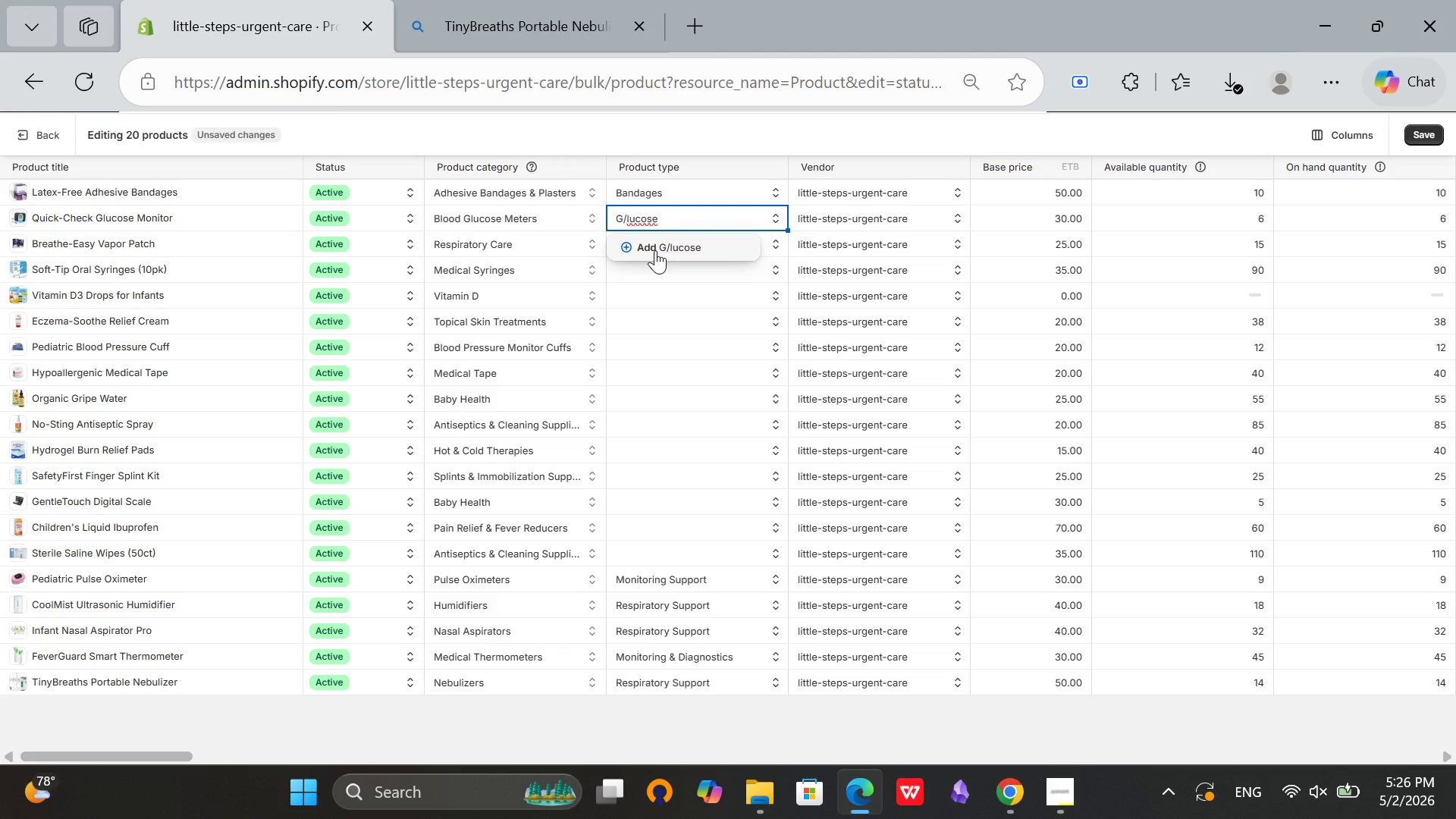 
key(Backspace)
 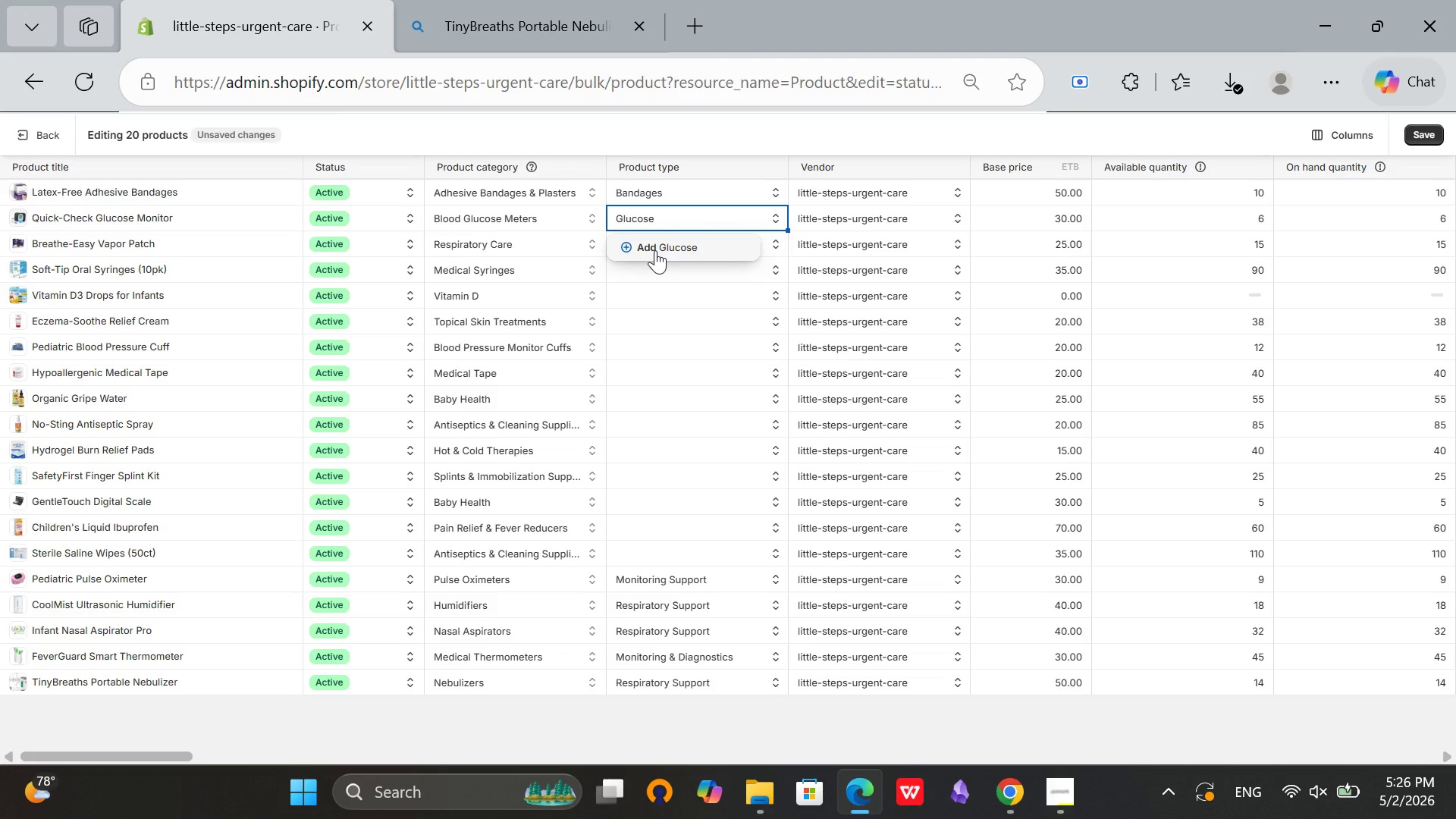 
key(L)
 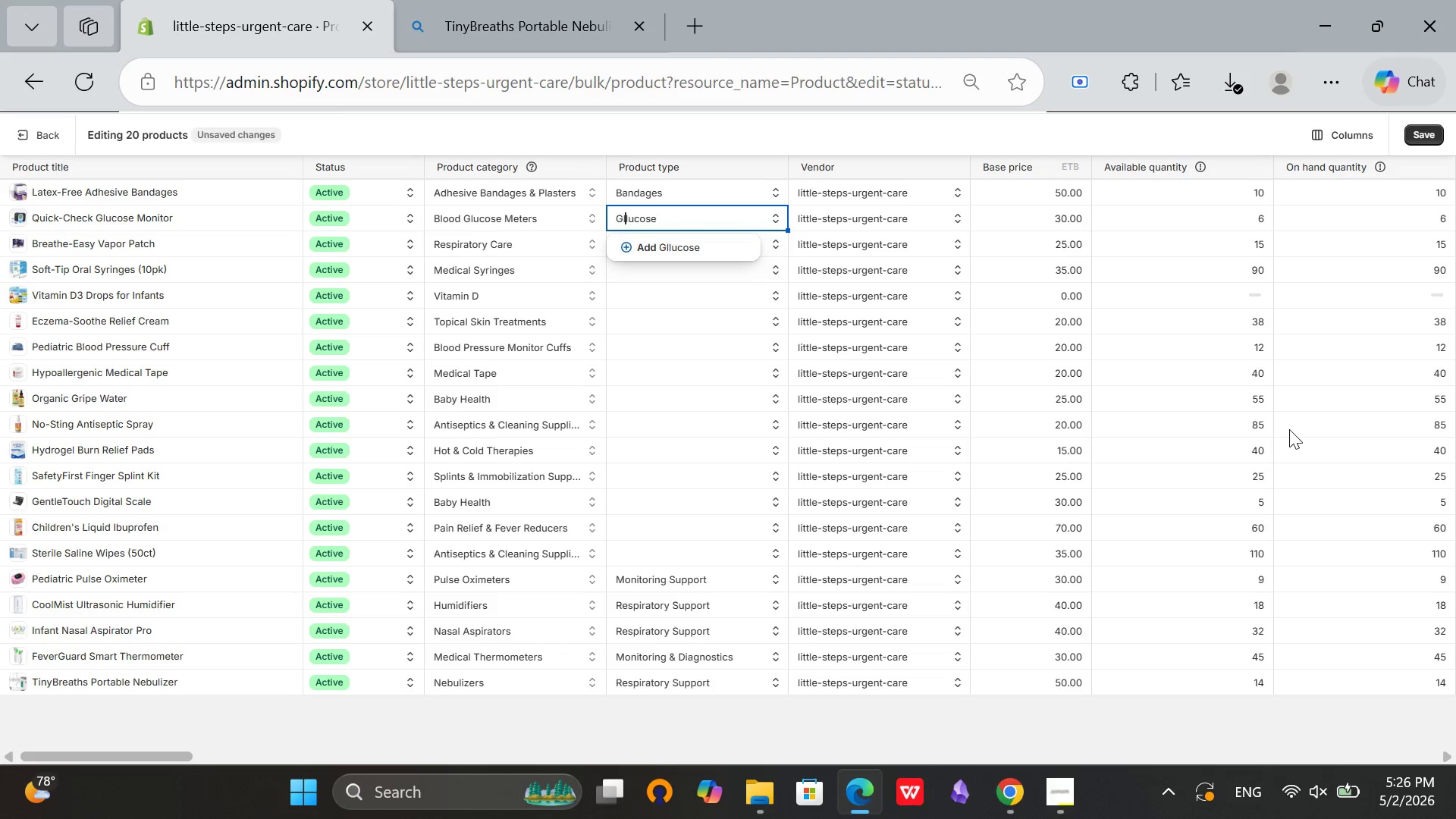 
key(Backspace)
 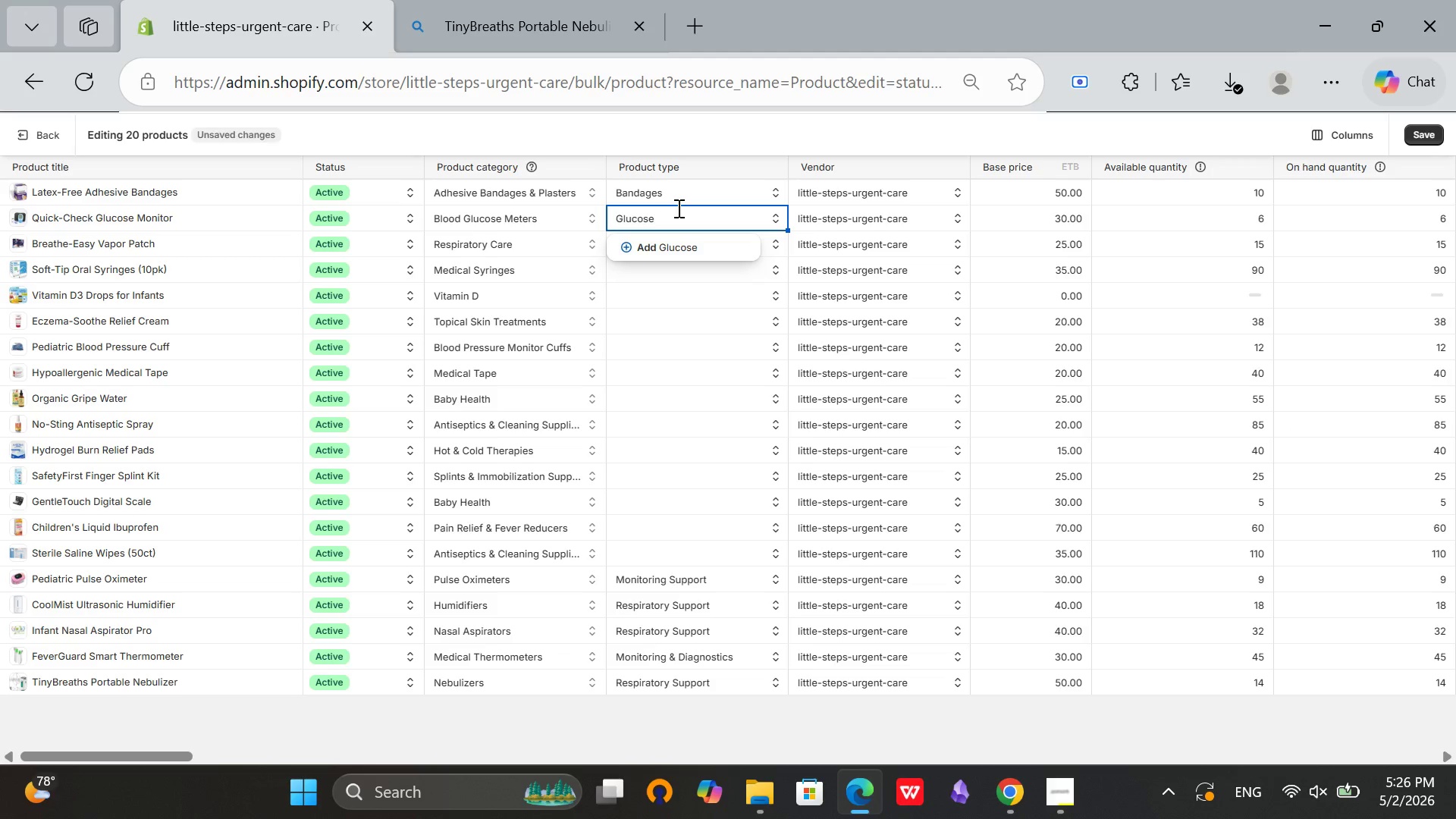 
type( Monitor)
 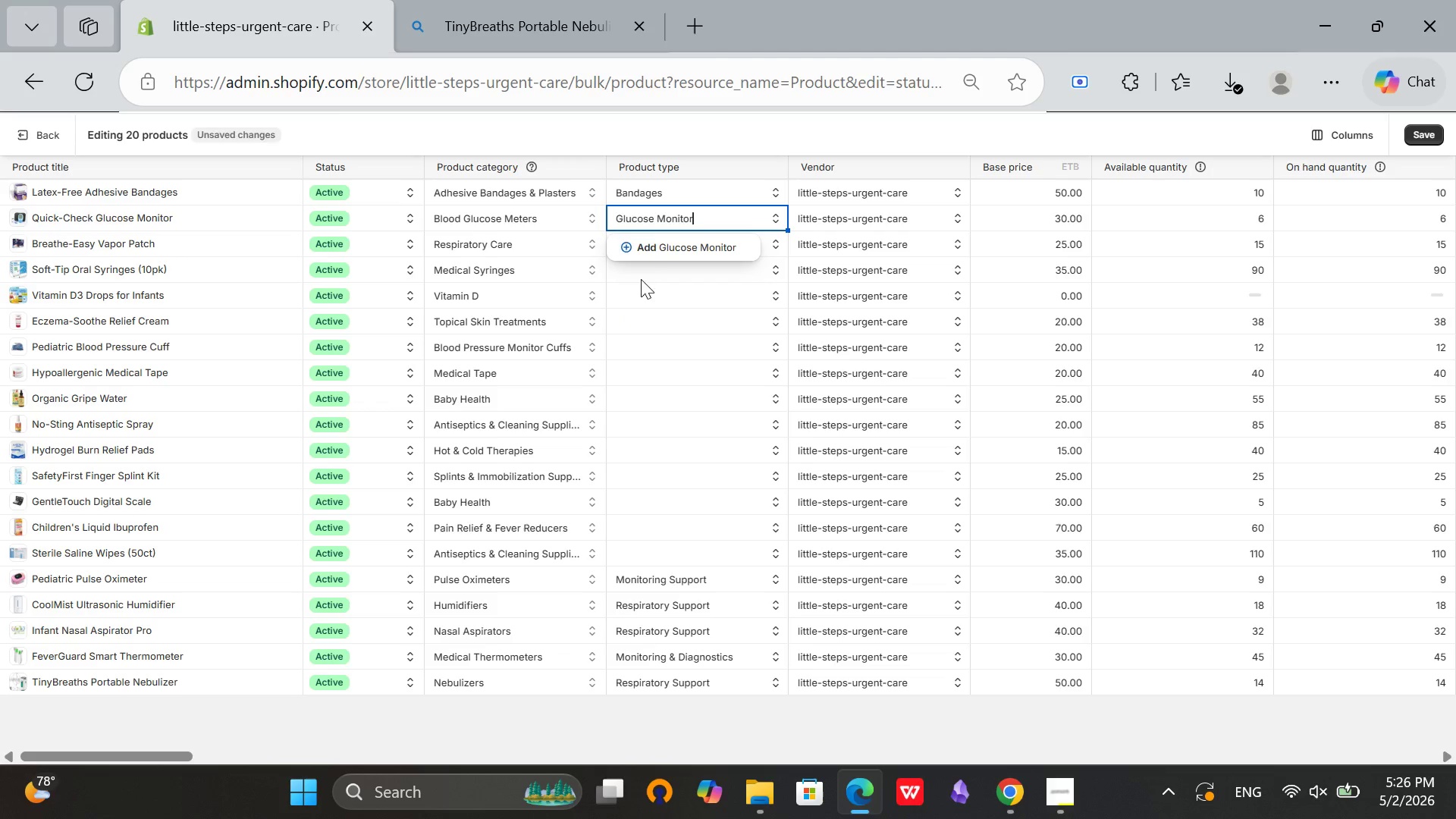 
left_click([700, 245])
 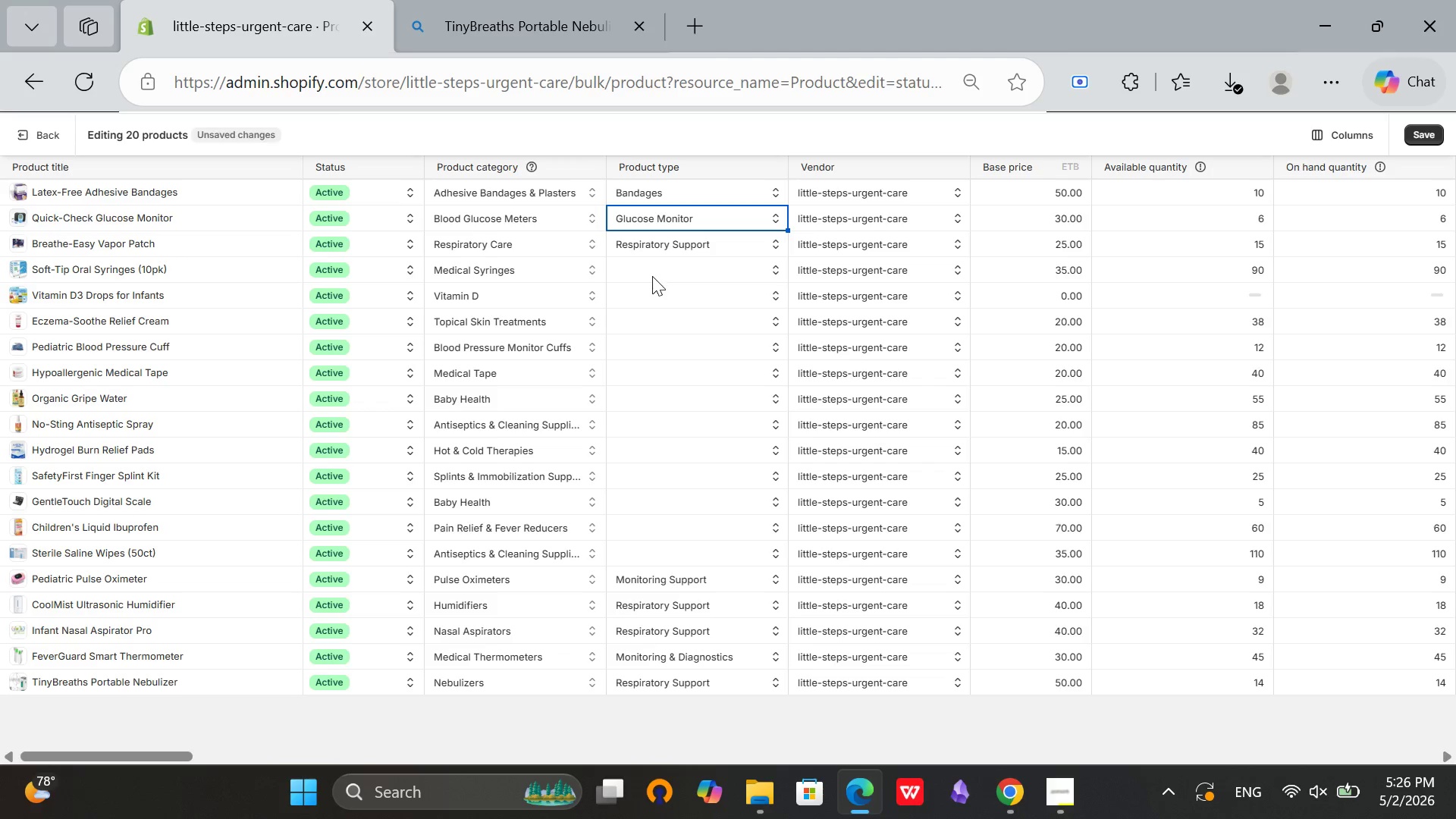 
left_click([651, 277])
 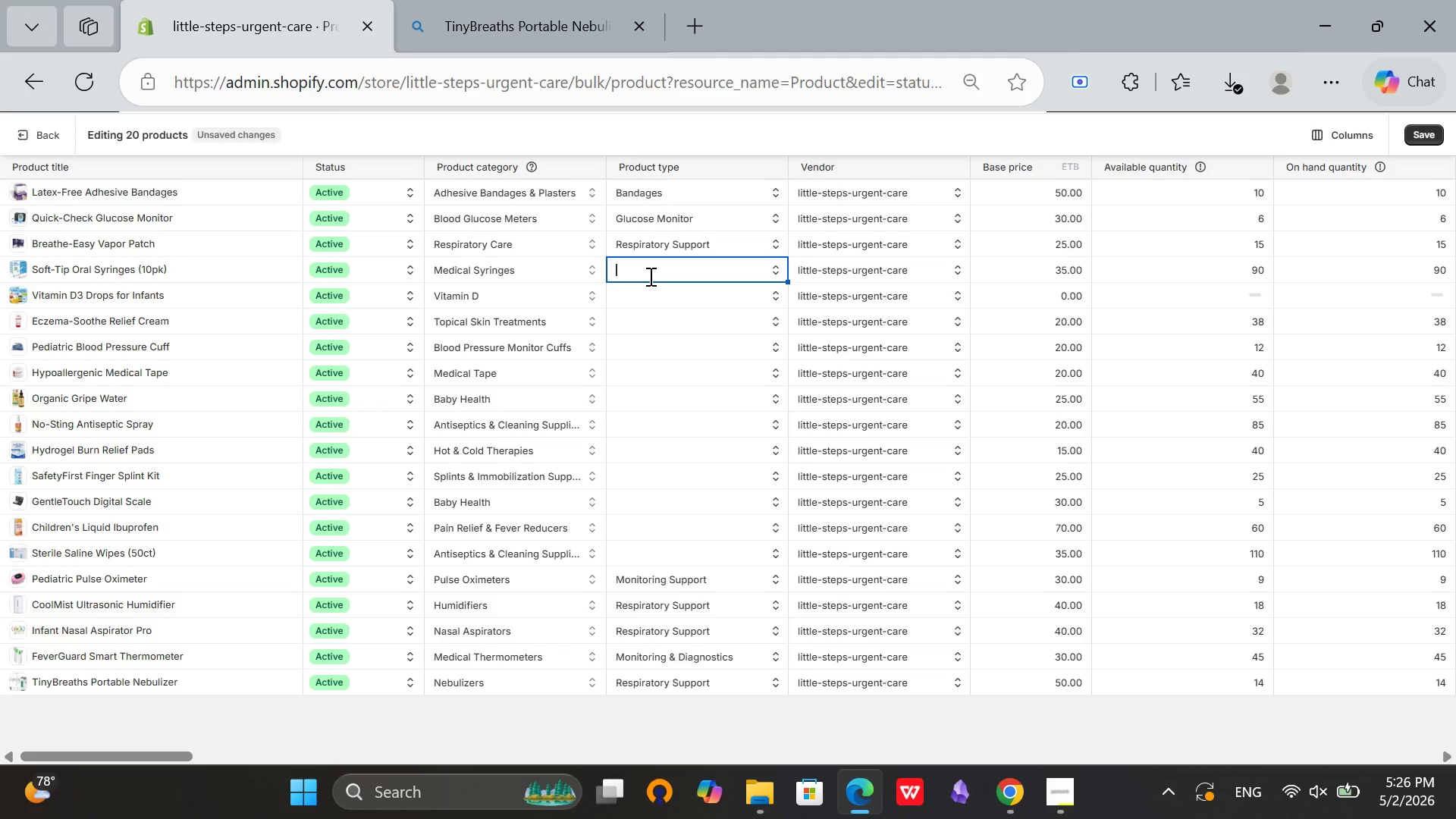 
wait(8.55)
 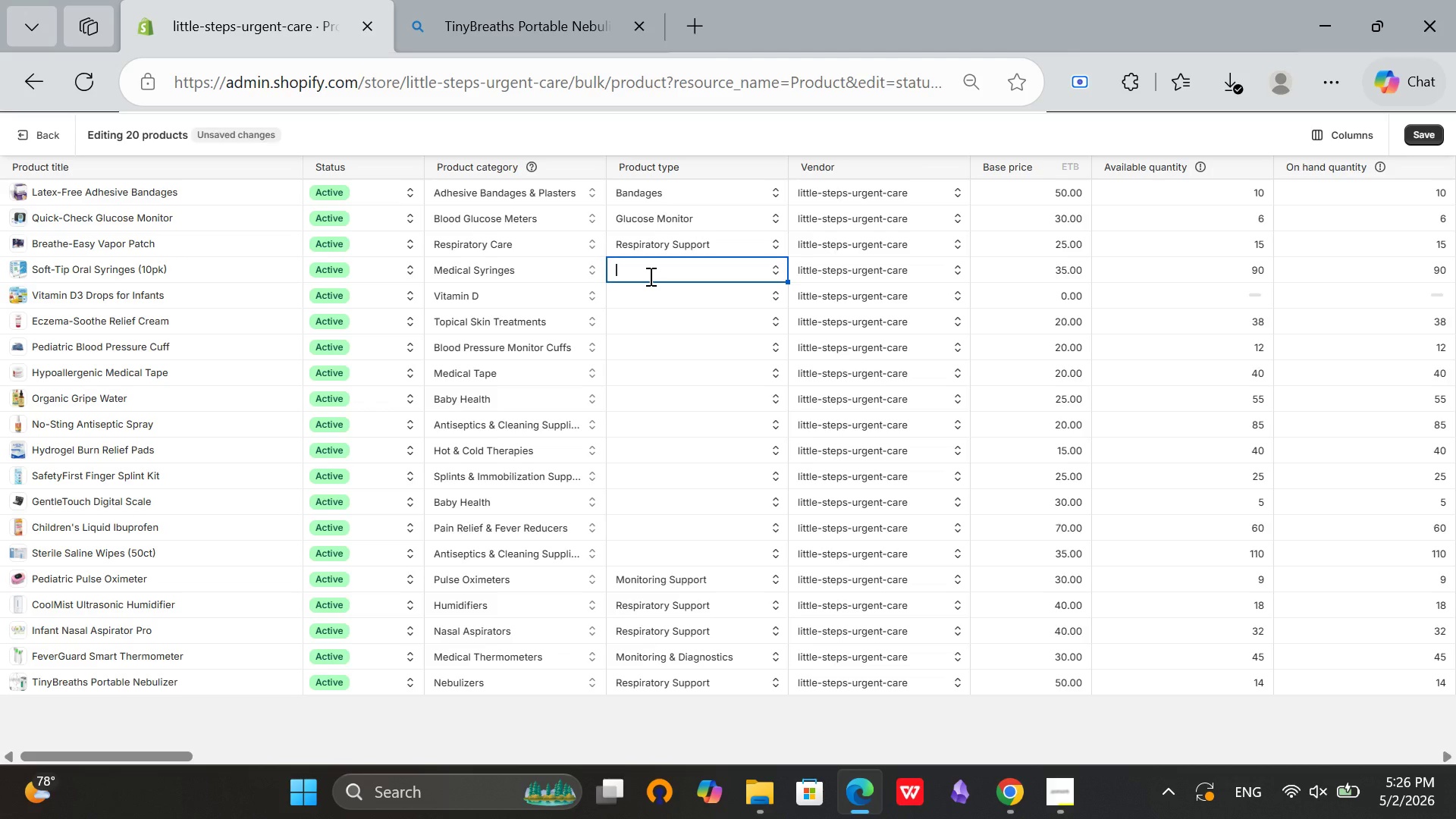 
type(Vapor P)
 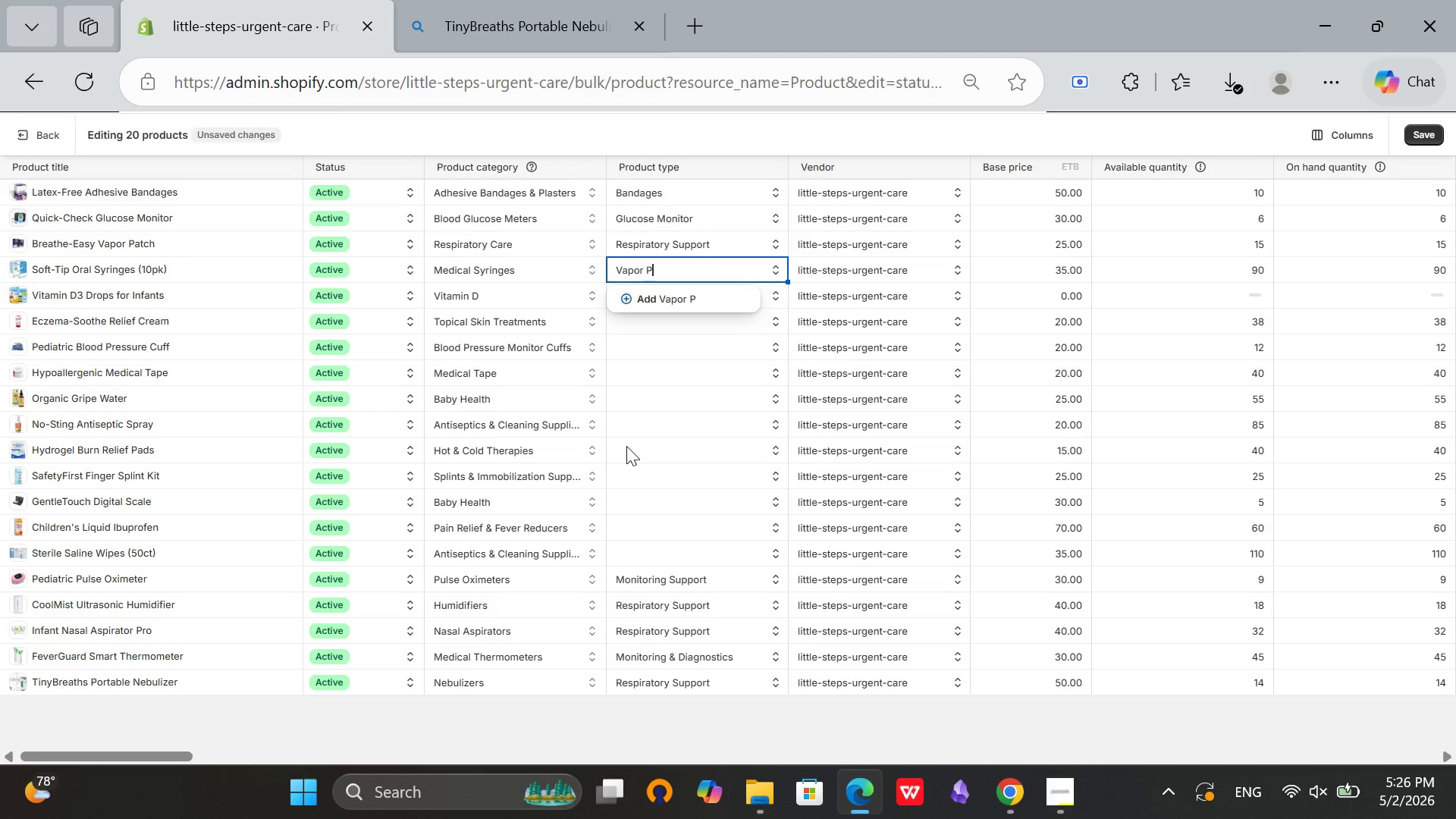 
type(atch)
 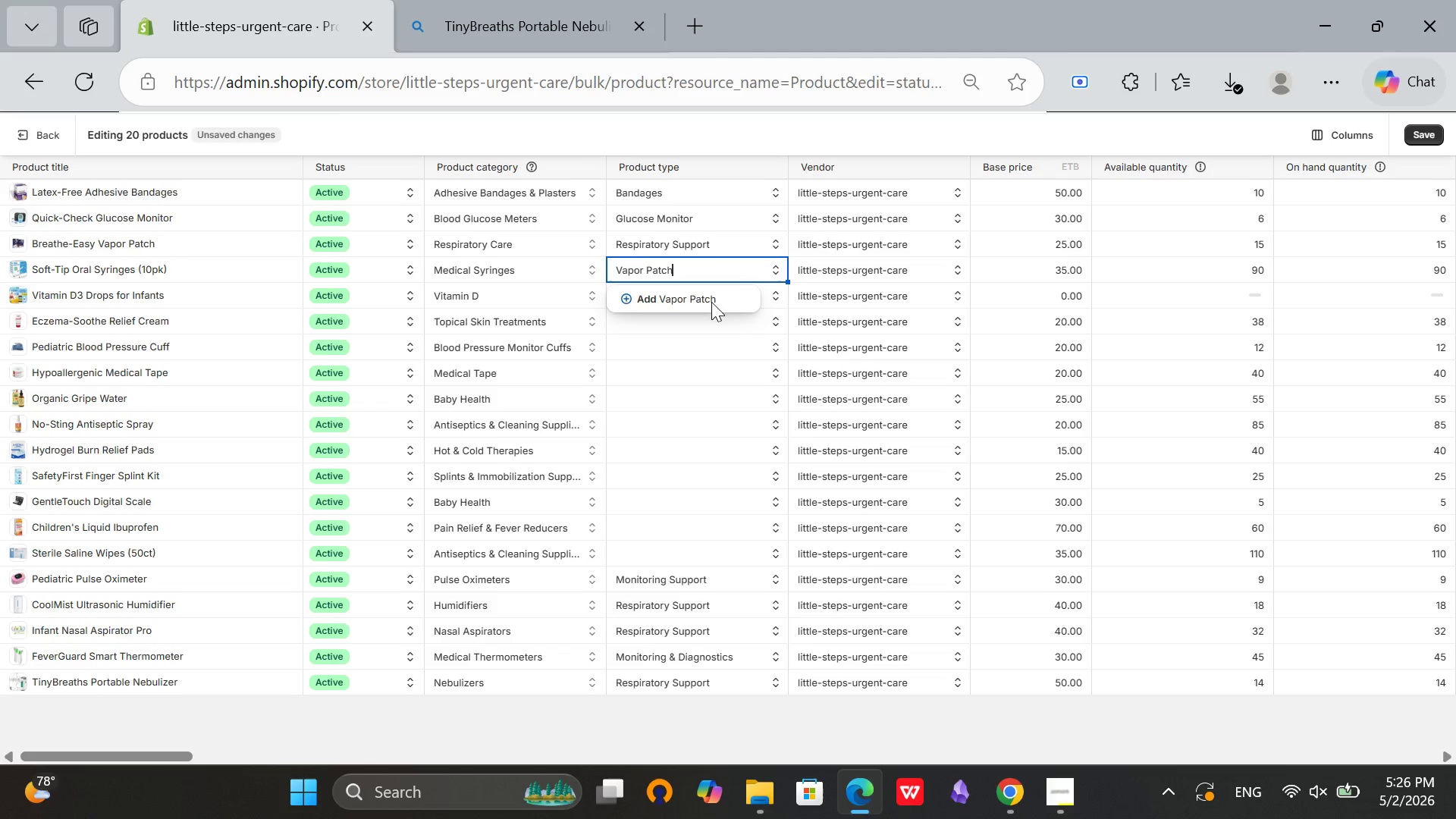 
left_click([698, 310])
 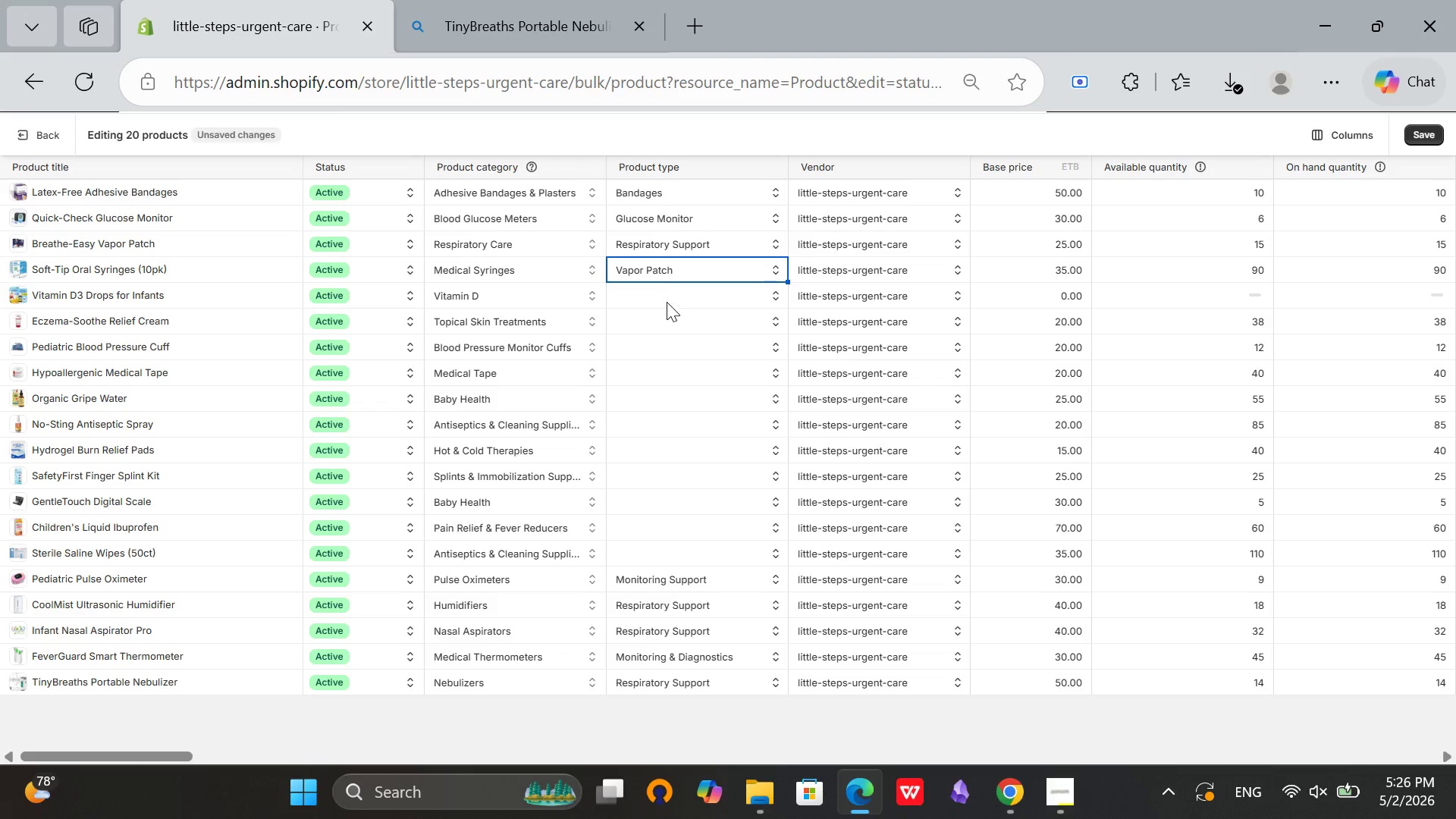 
double_click([667, 302])
 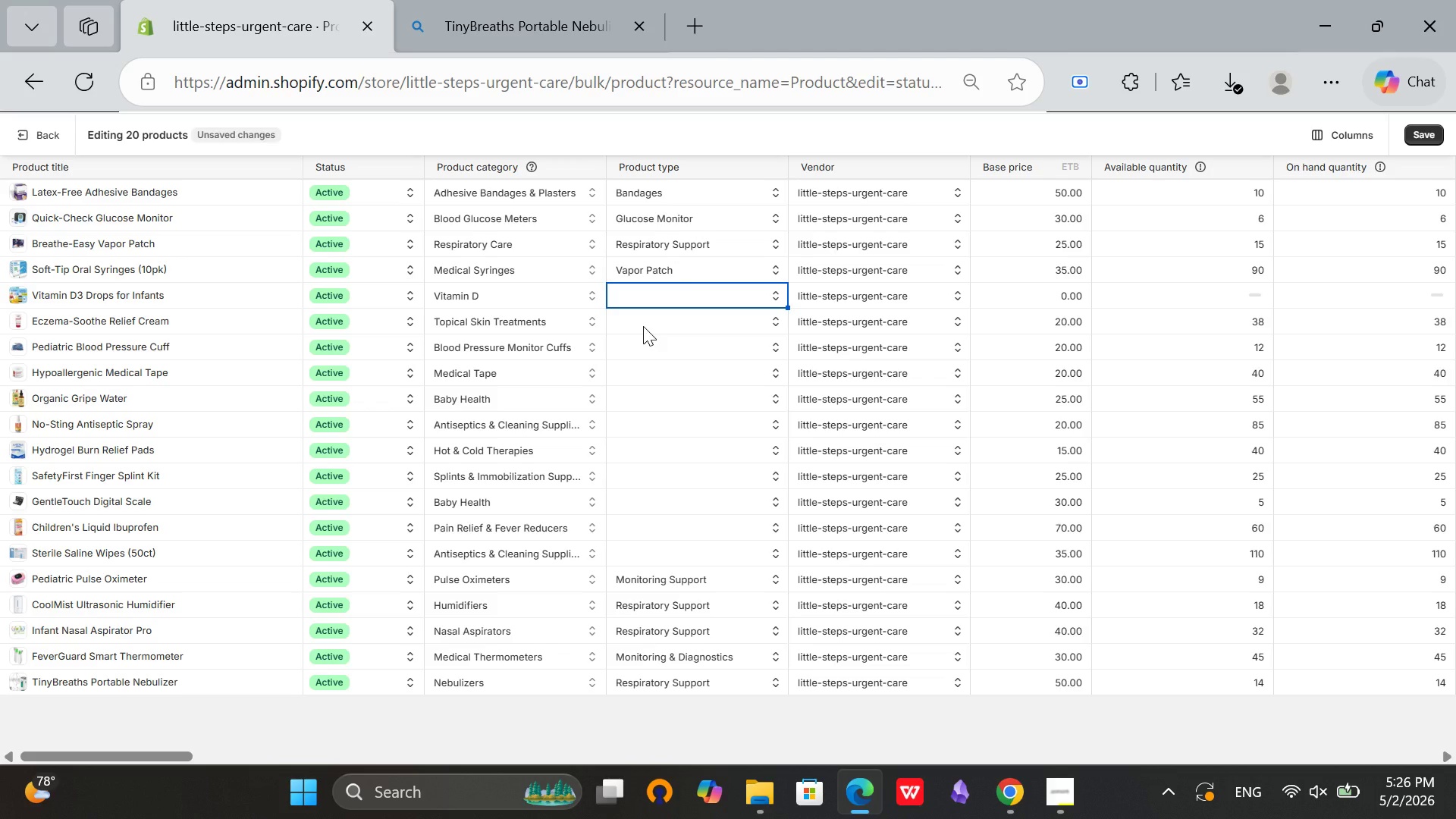 
wait(9.09)
 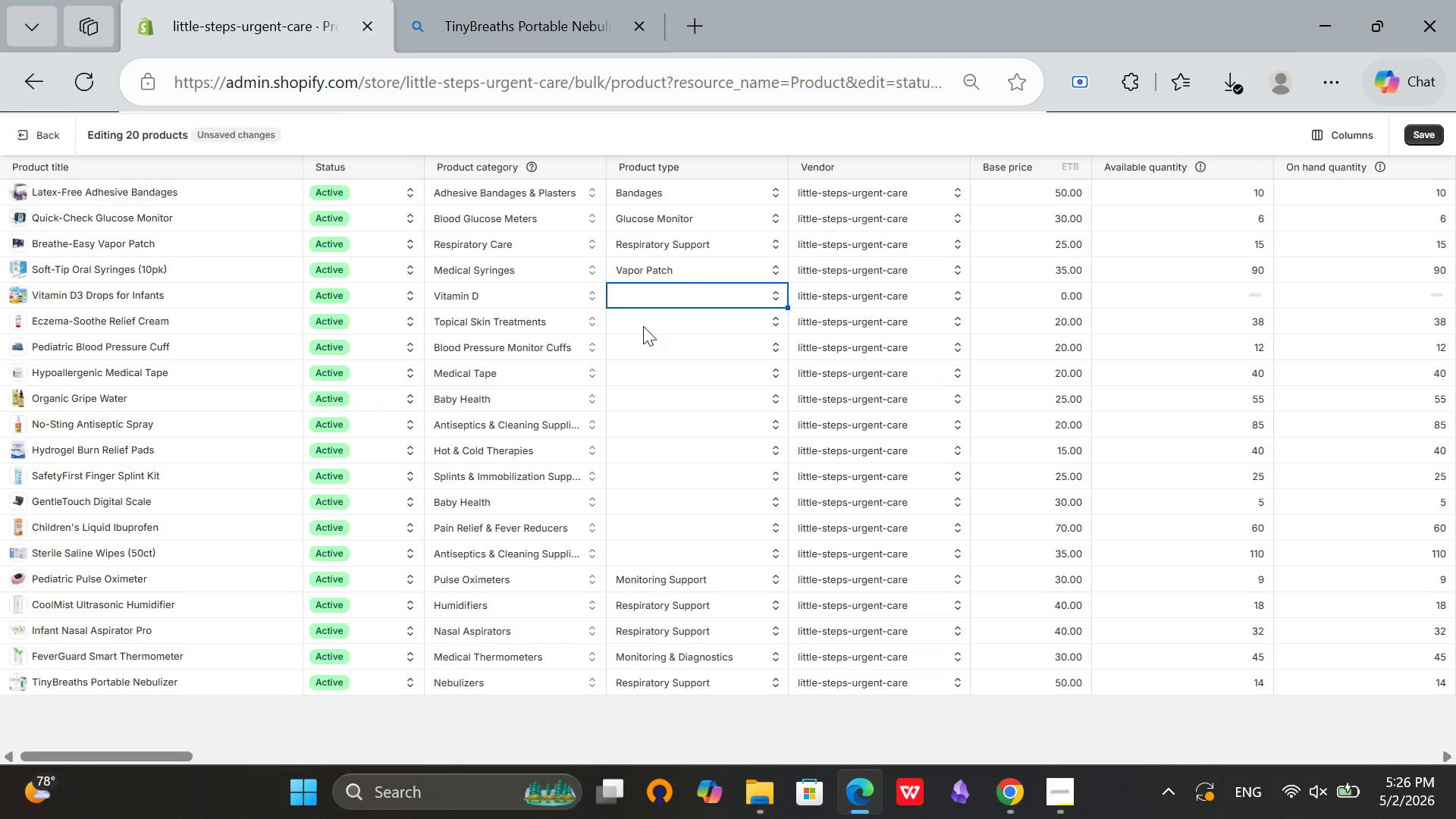 
double_click([692, 270])
 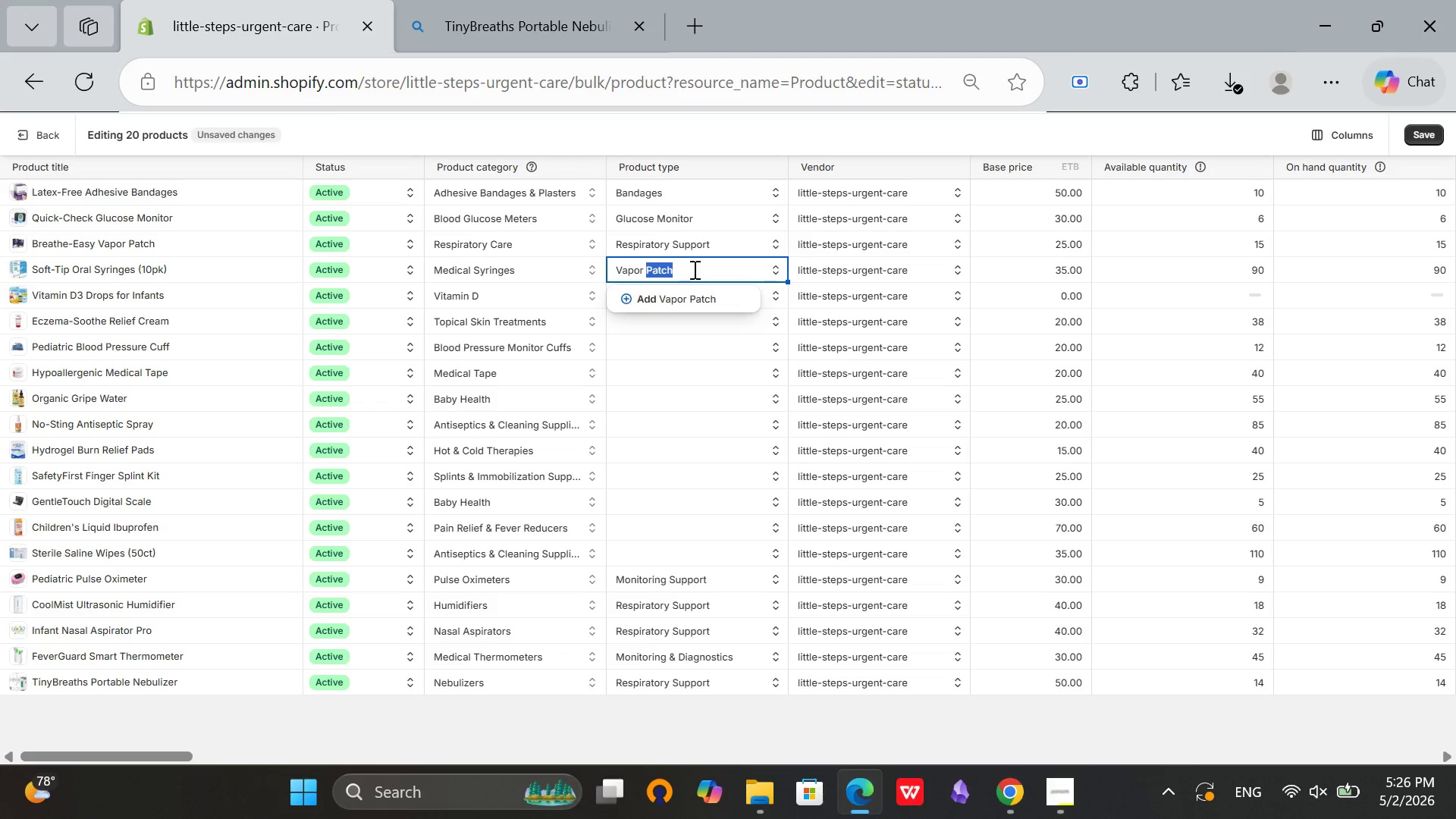 
double_click([716, 245])
 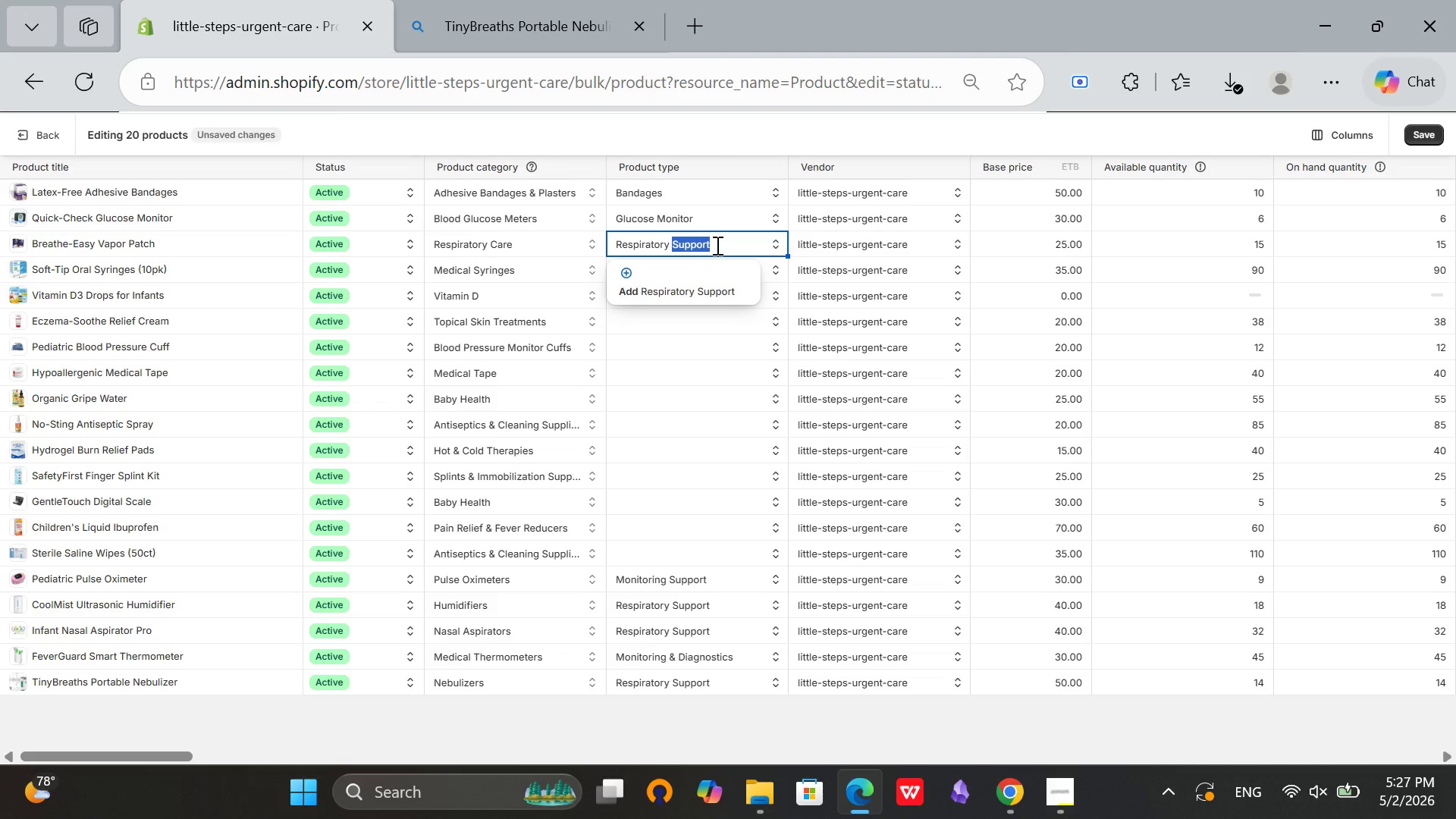 
wait(27.16)
 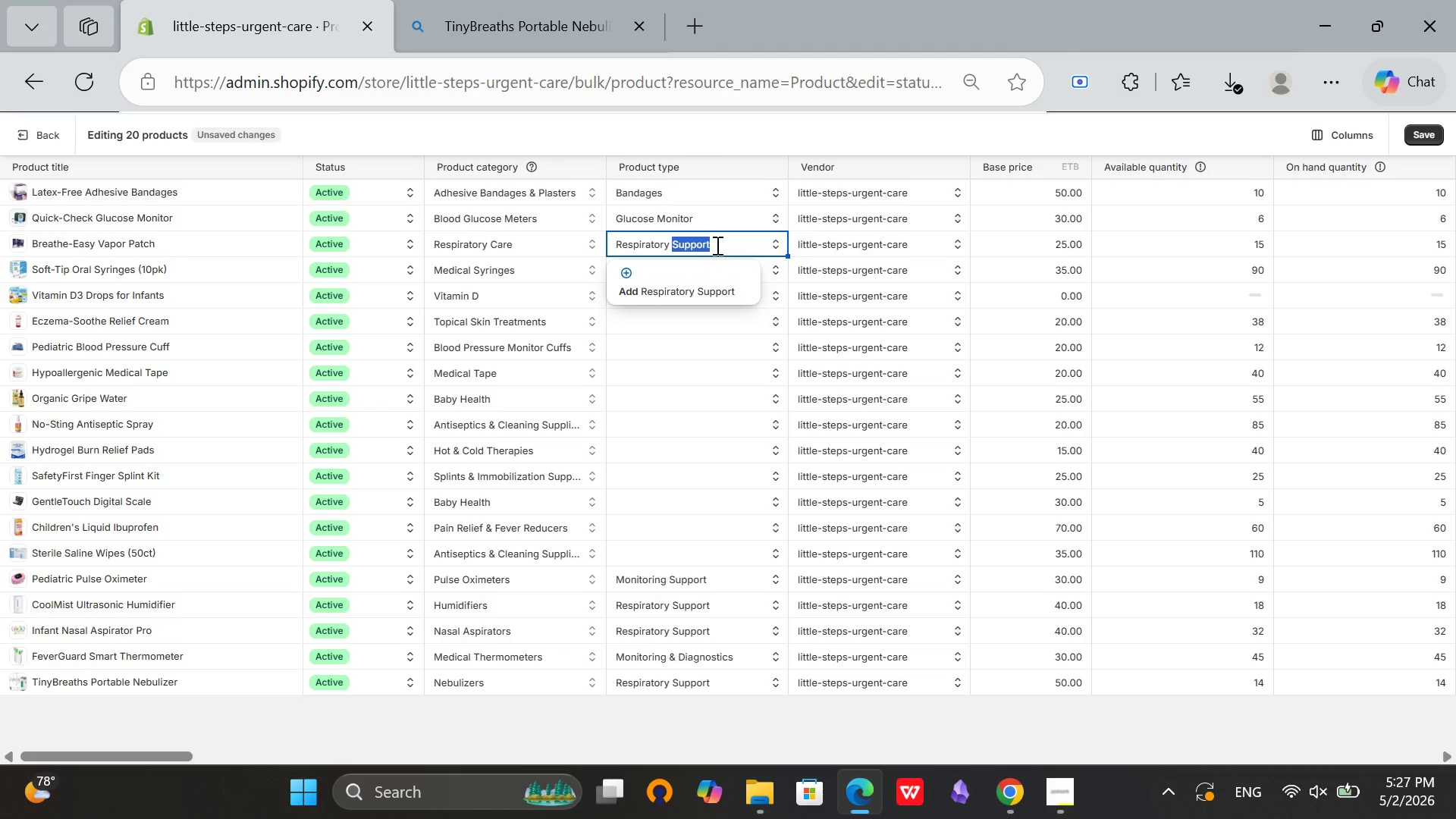 
key(Backspace)
 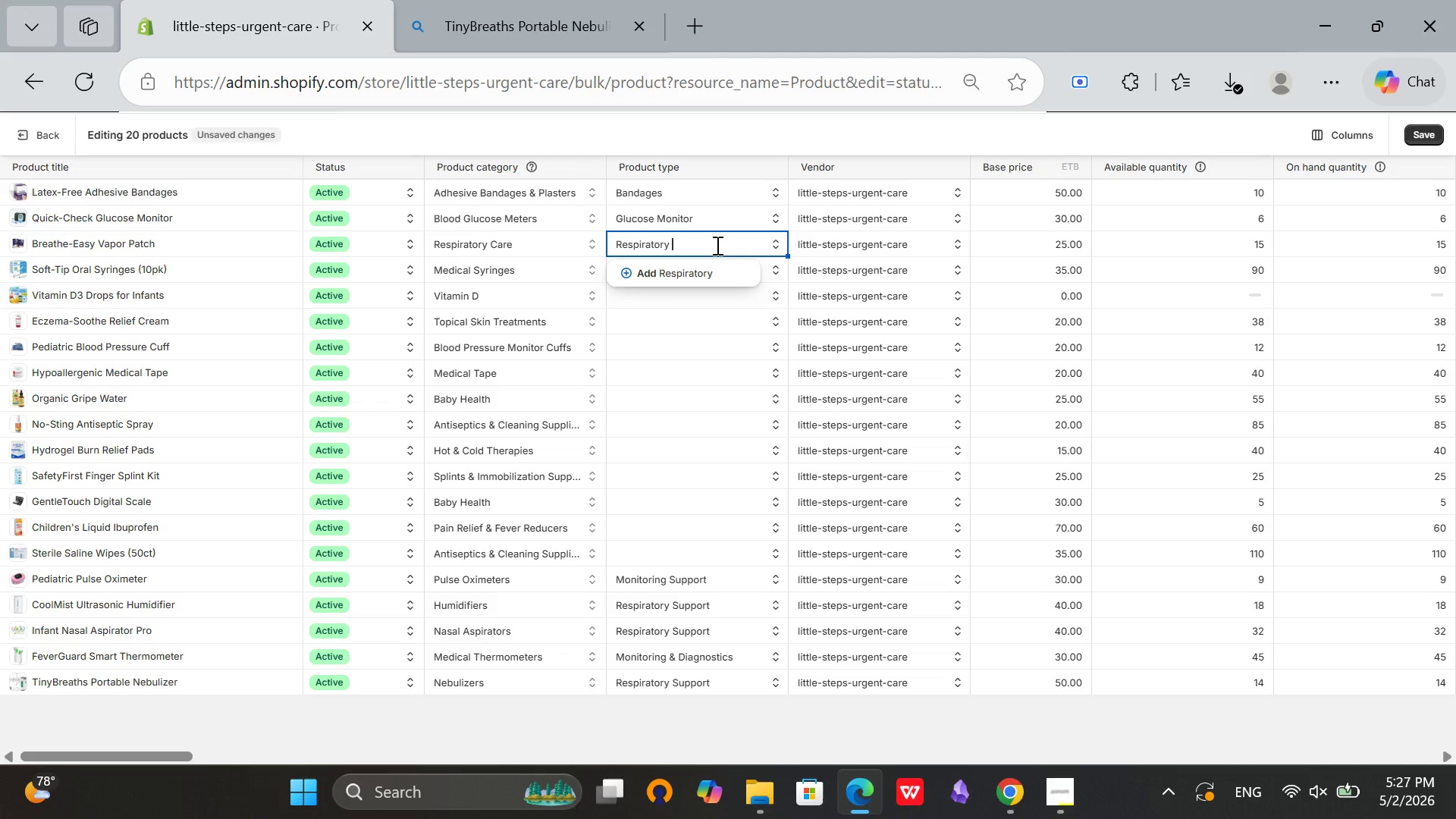 
hold_key(key=Backspace, duration=1.47)
 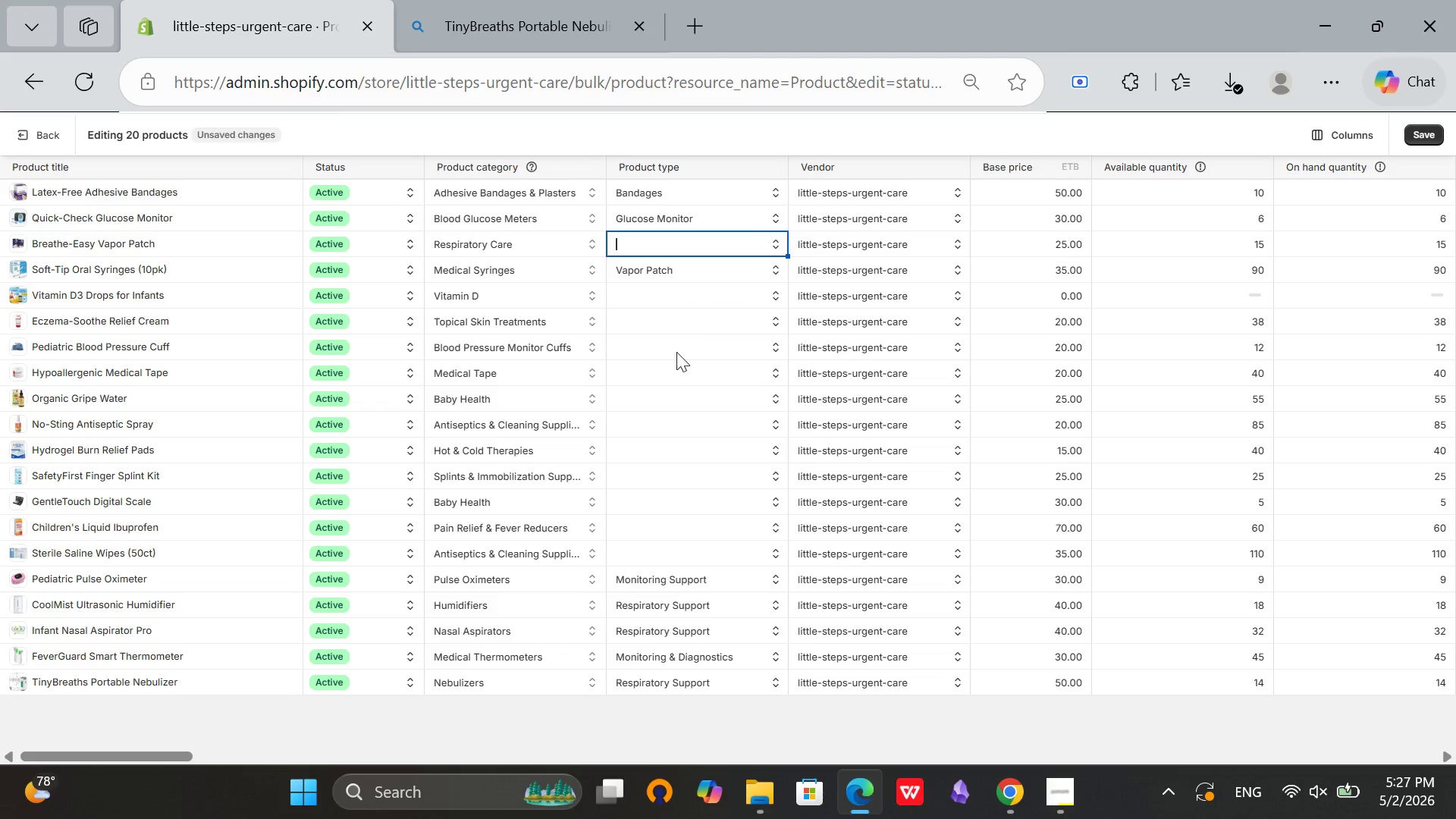 
left_click([670, 305])
 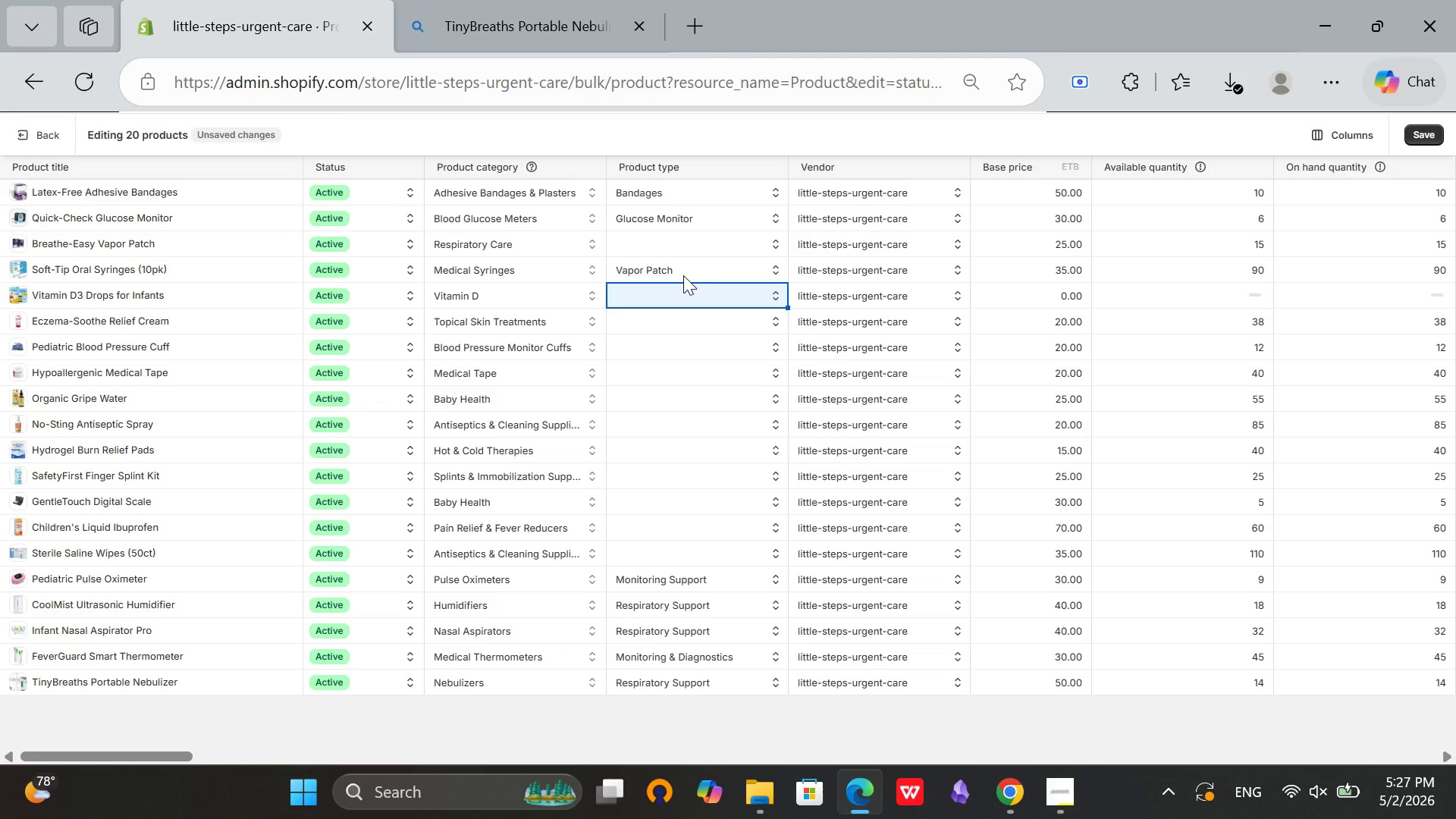 
wait(36.3)
 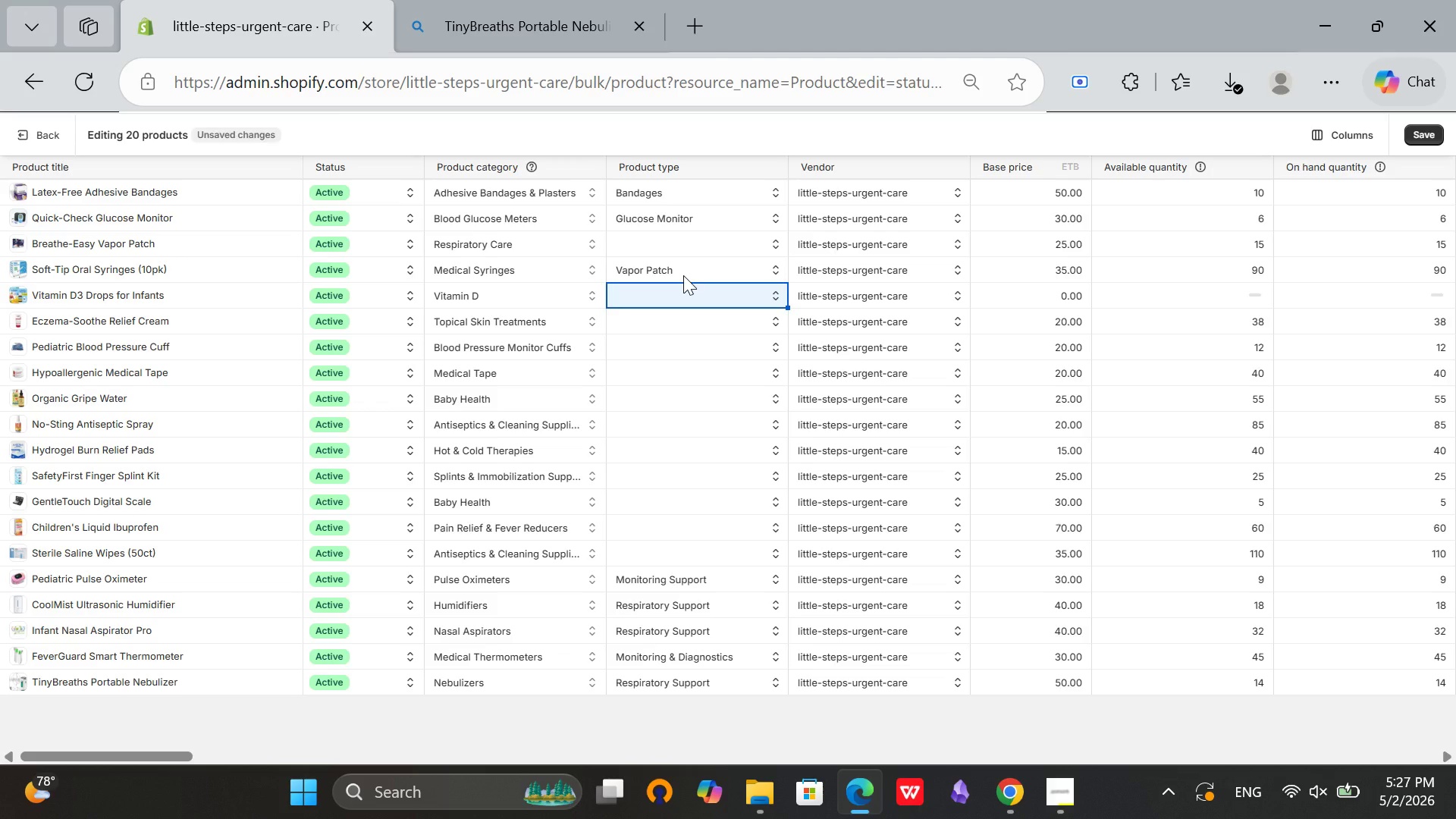 
left_click([692, 195])
 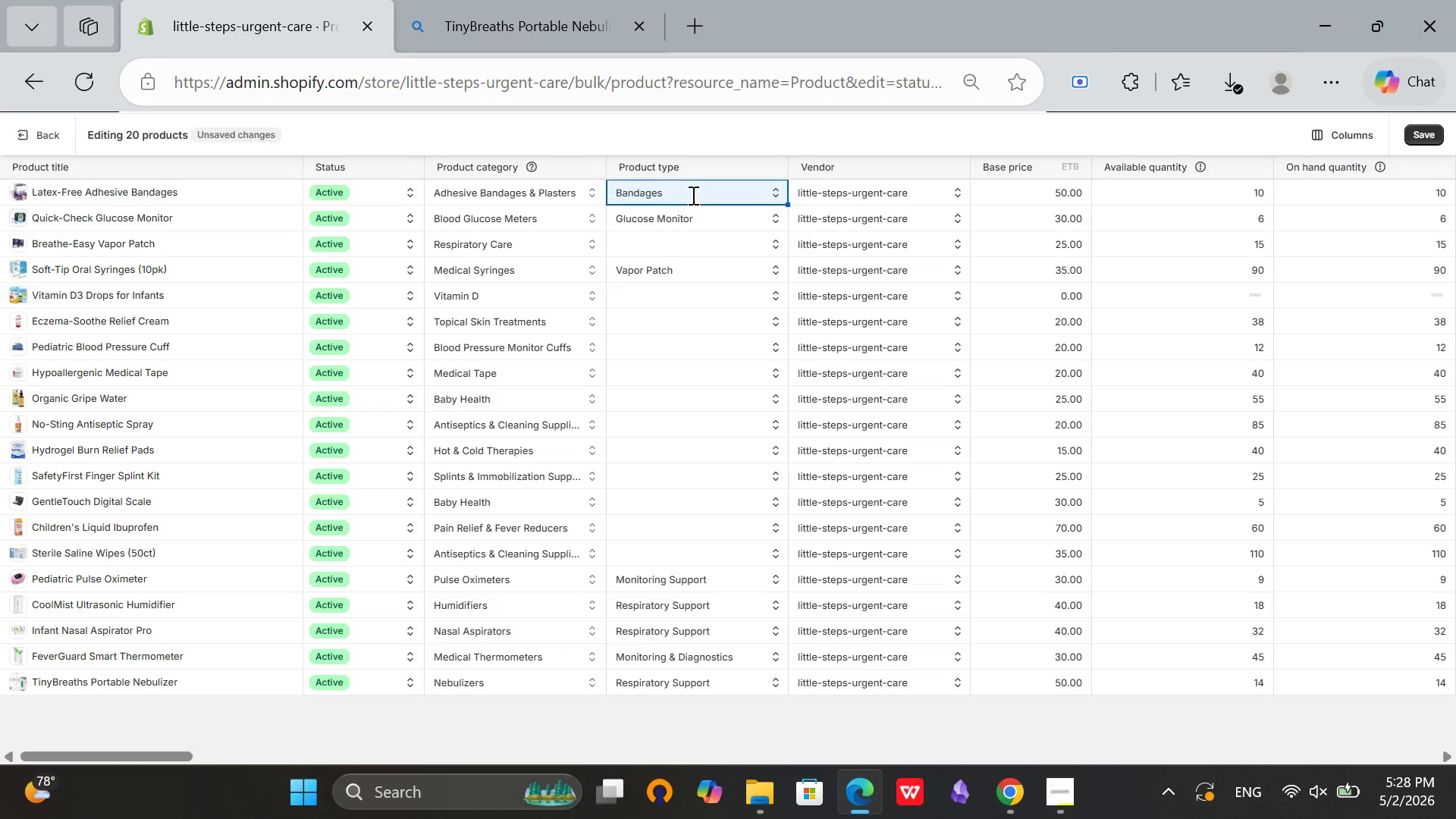 
left_click([692, 195])
 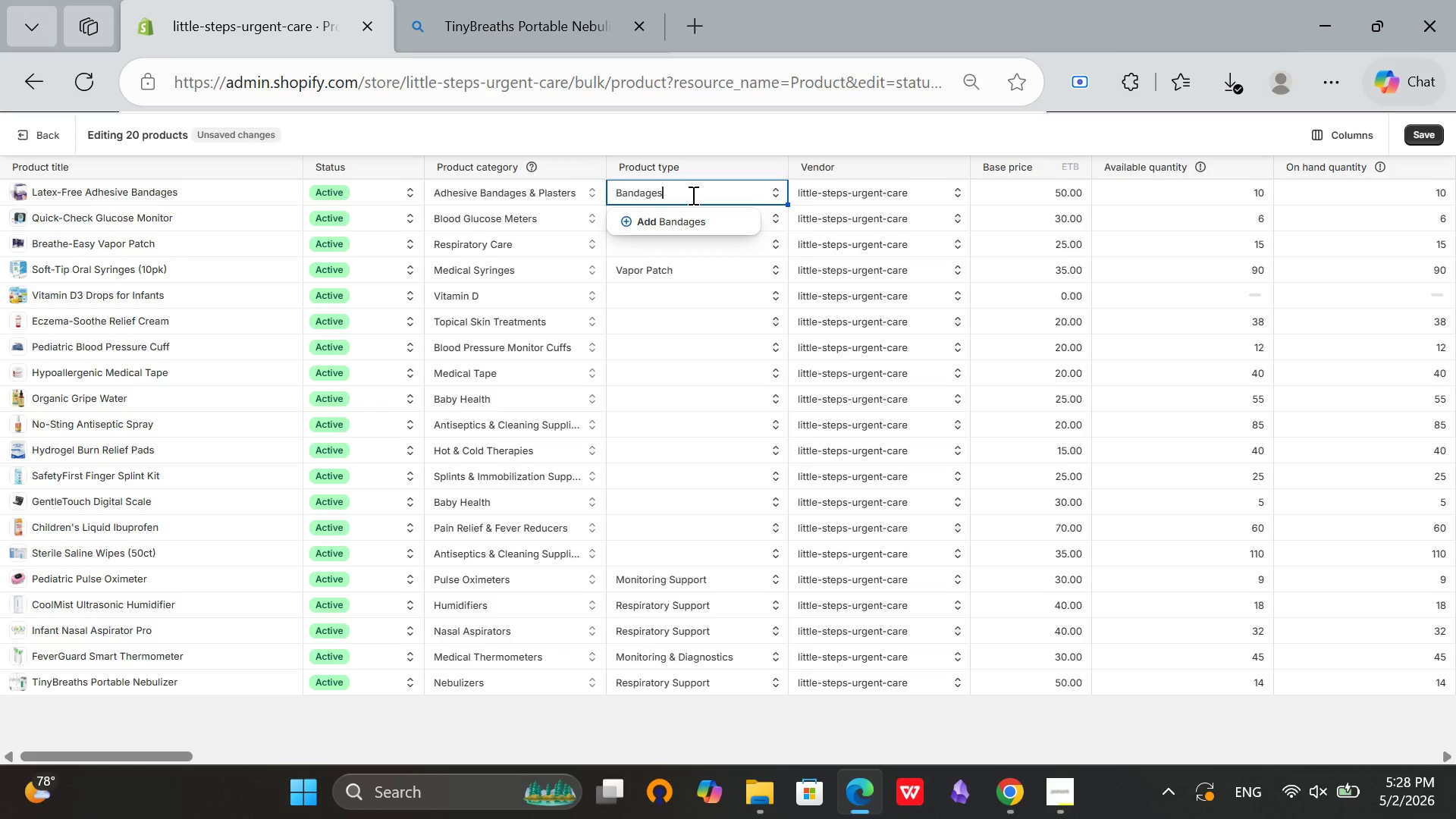 
key(Control+ControlLeft)
 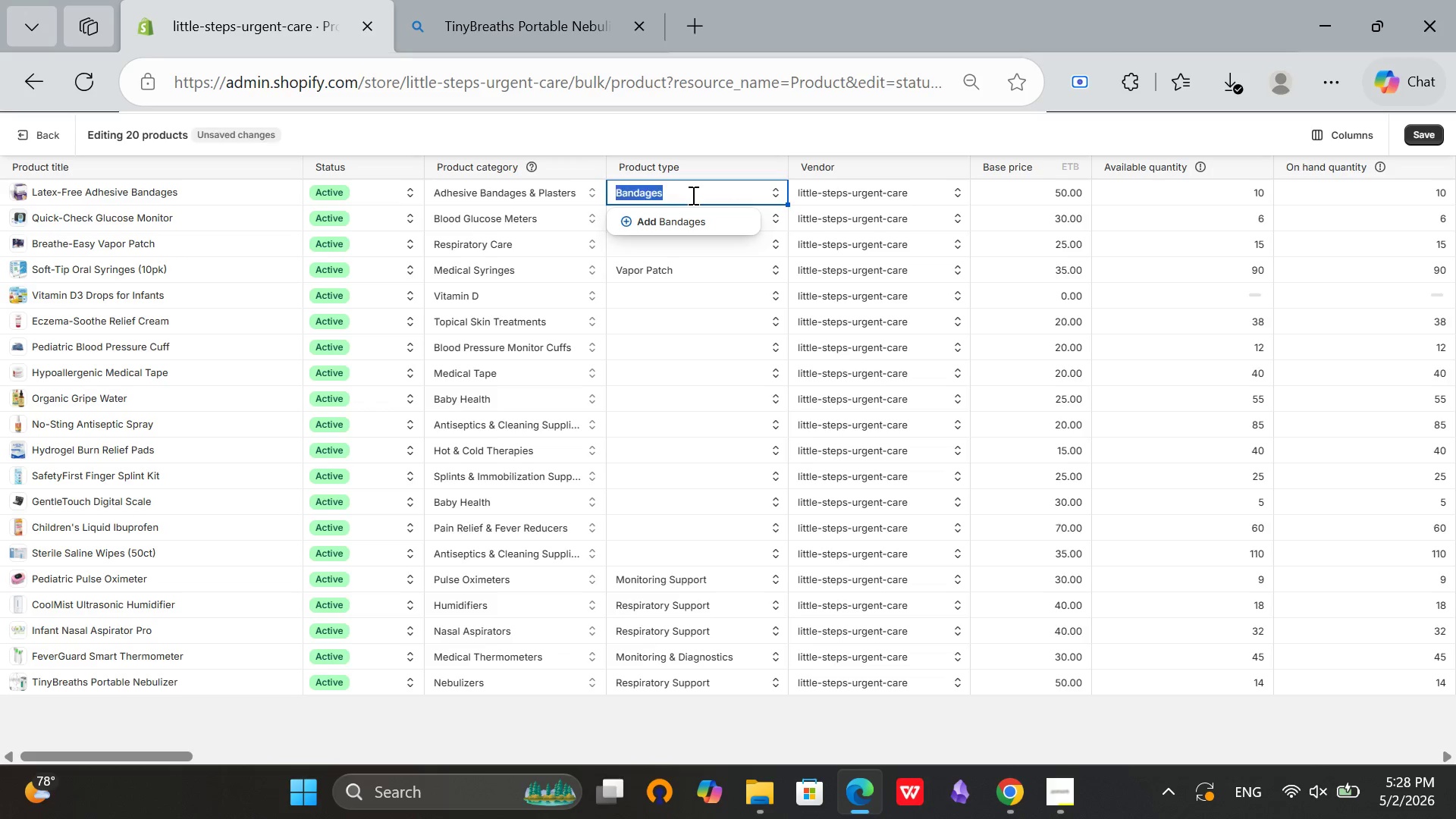 
key(Control+A)
 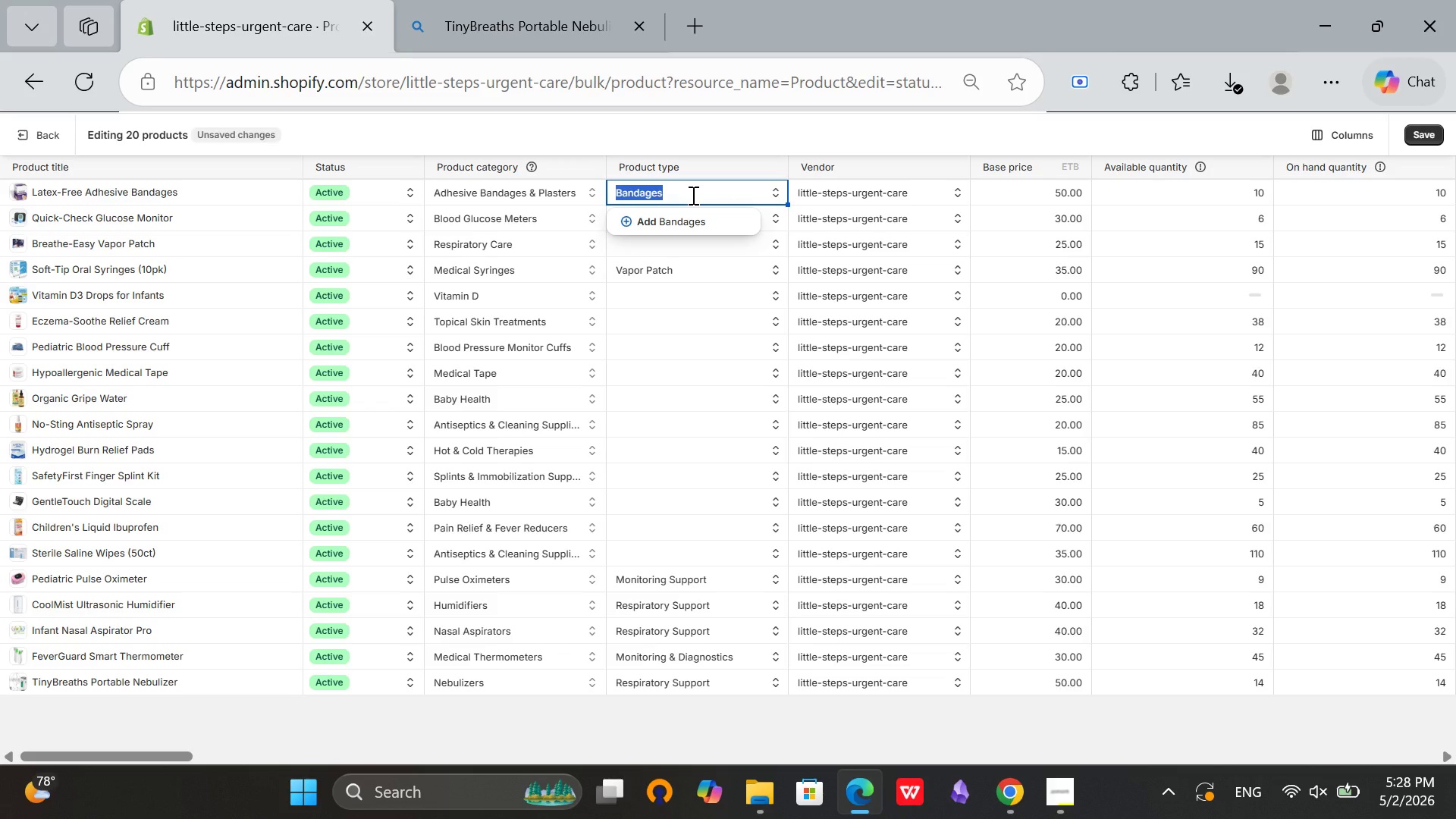 
key(Backspace)
 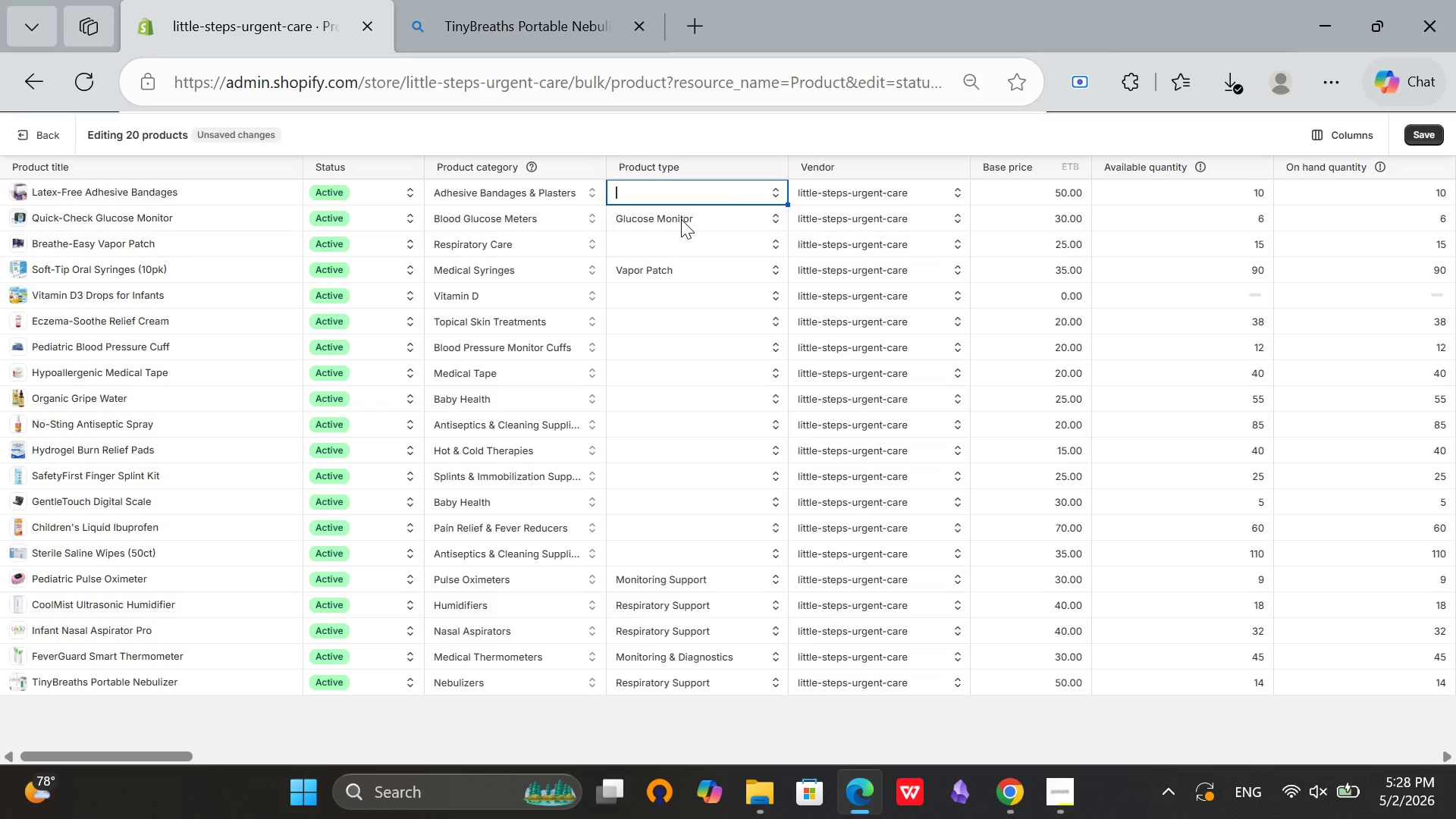 
double_click([681, 219])
 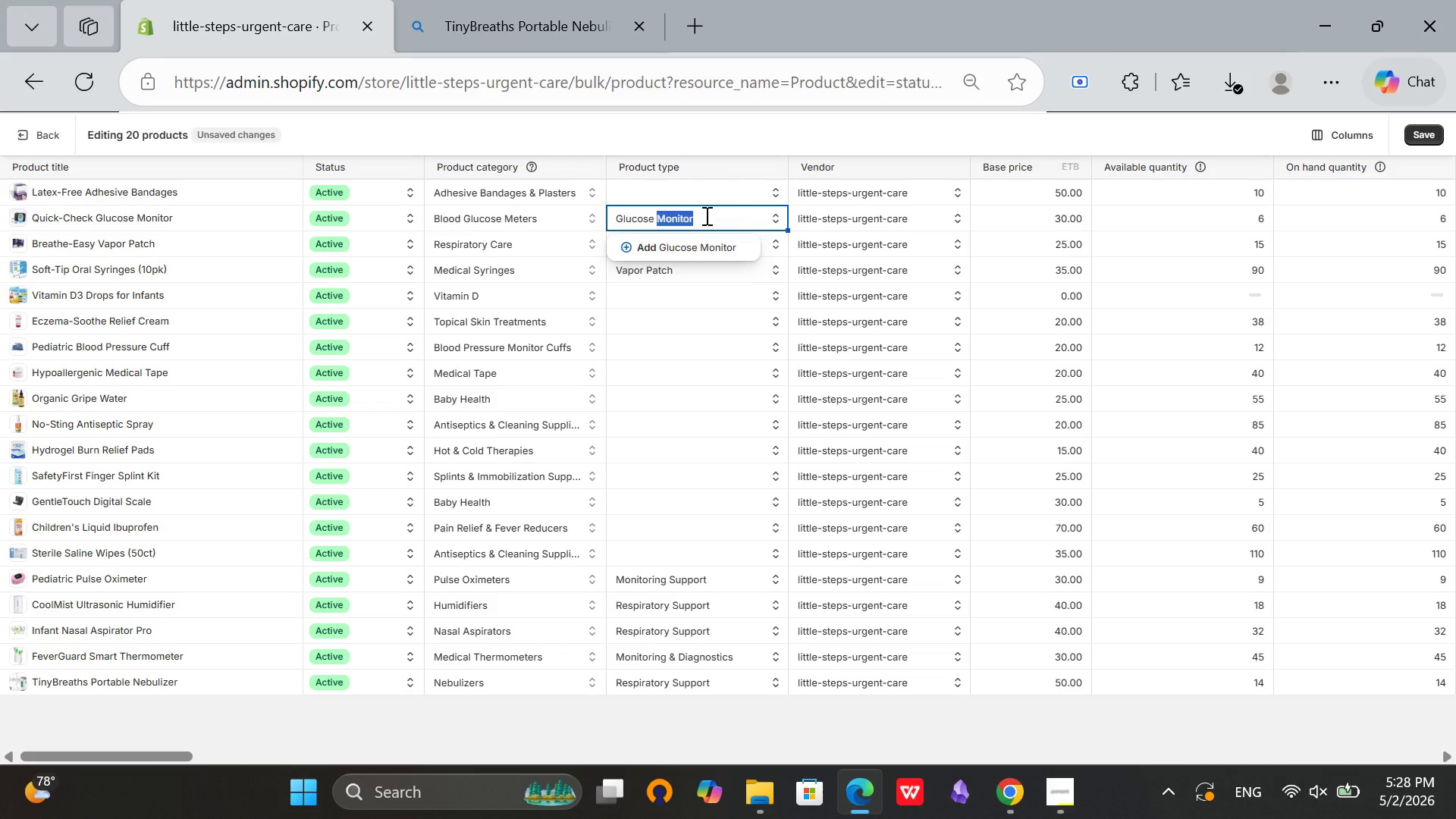 
hold_key(key=Backspace, duration=1.09)
 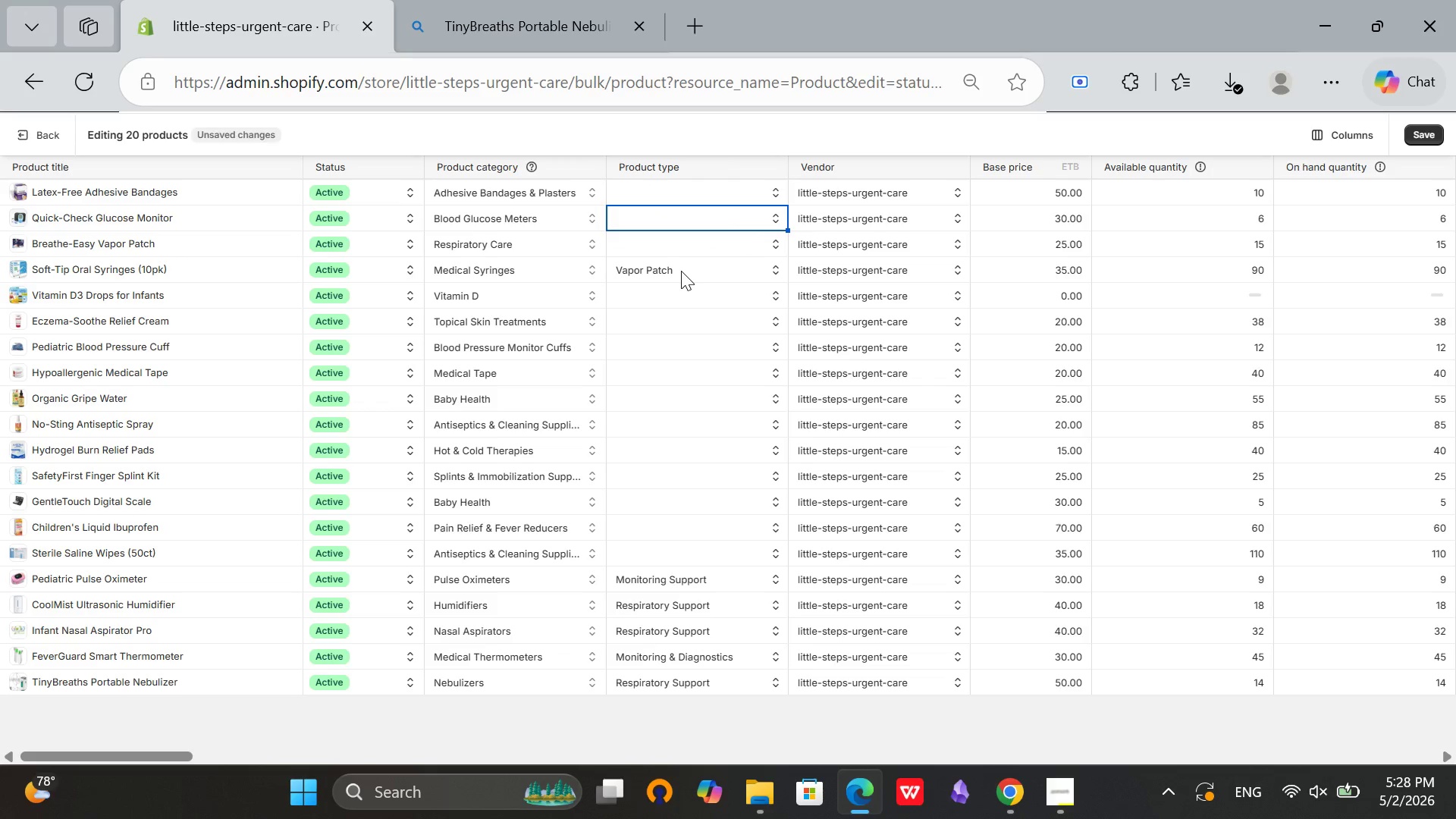 
double_click([681, 271])
 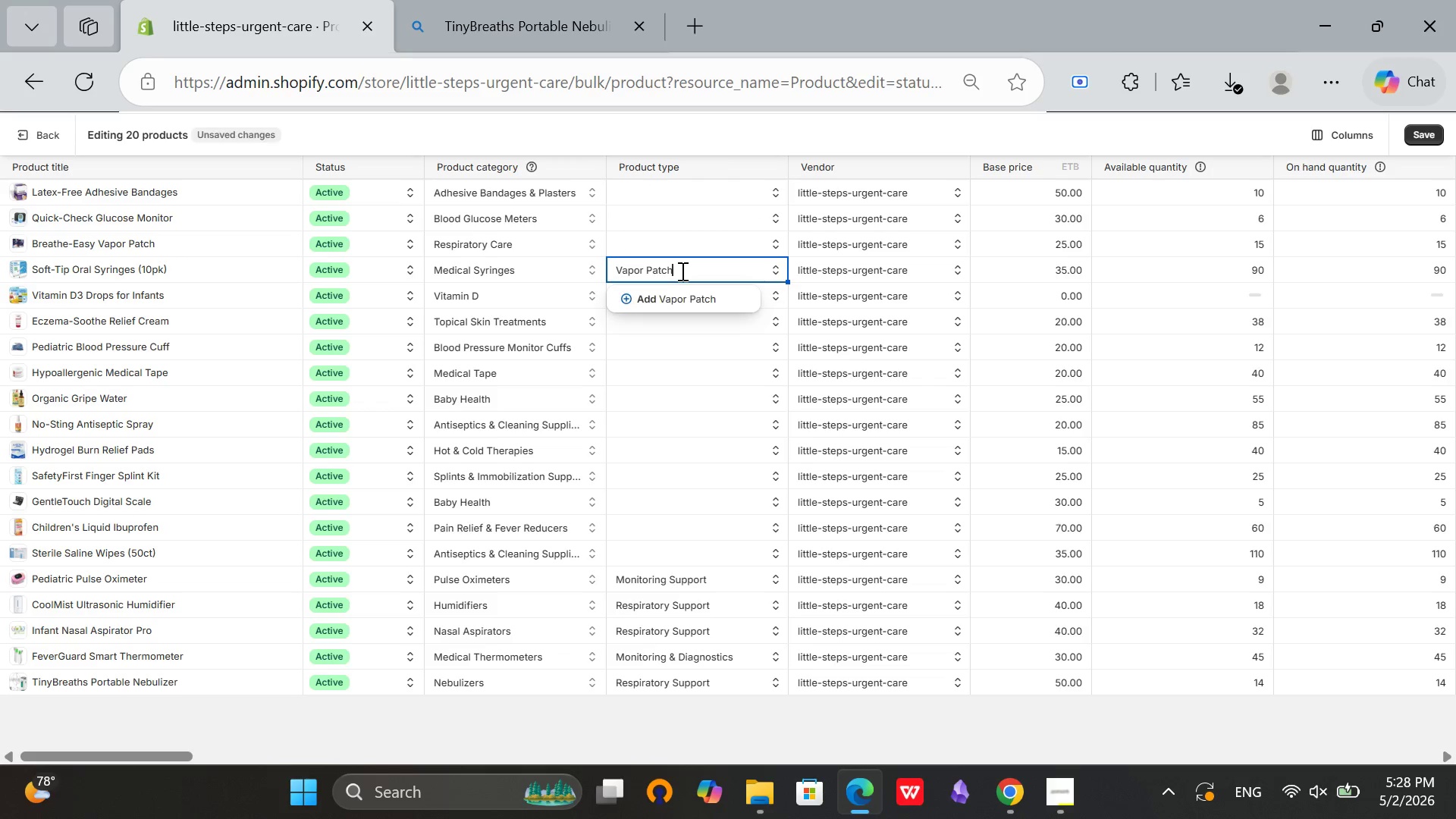 
key(Control+ControlLeft)
 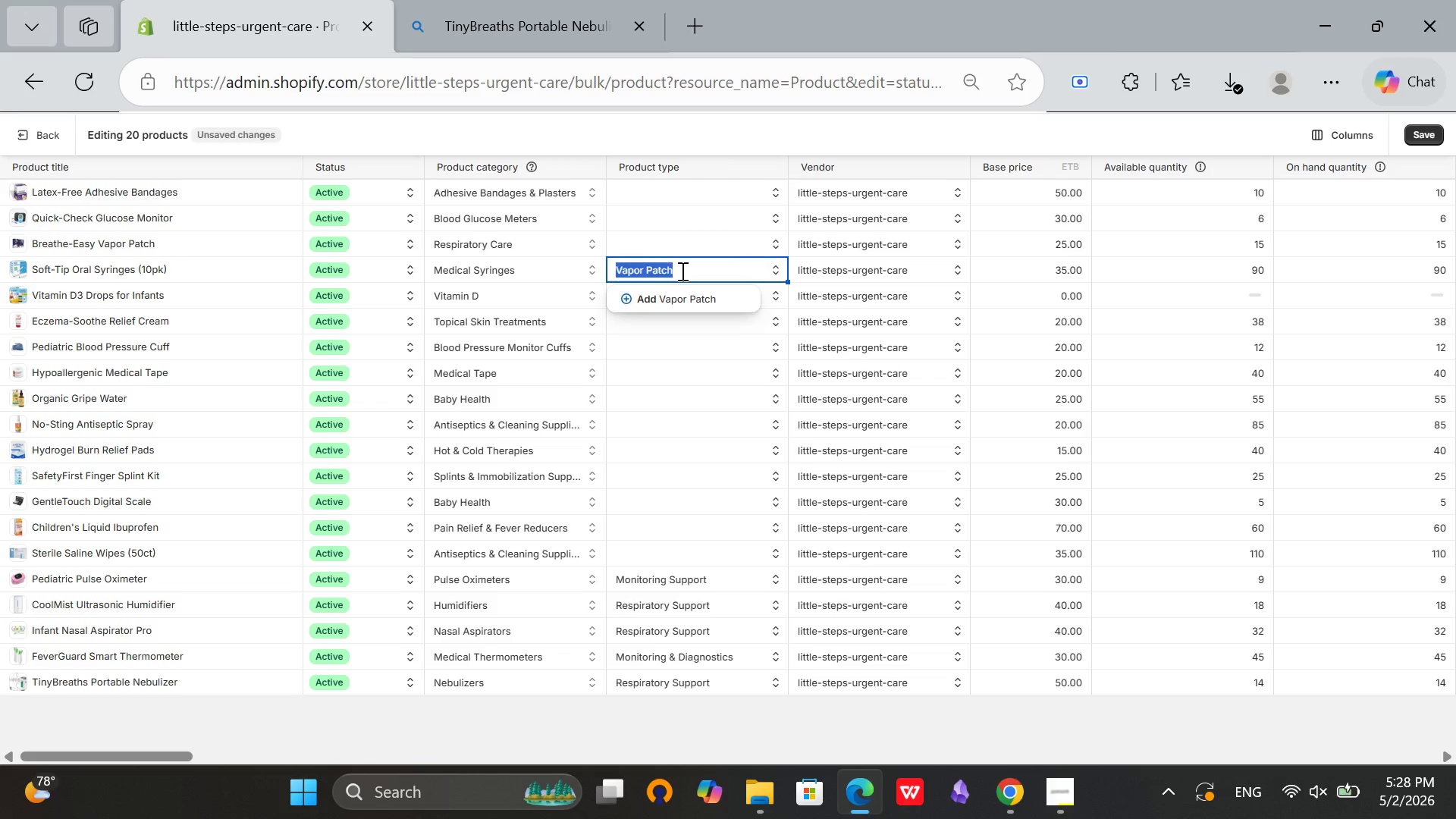 
key(Control+A)
 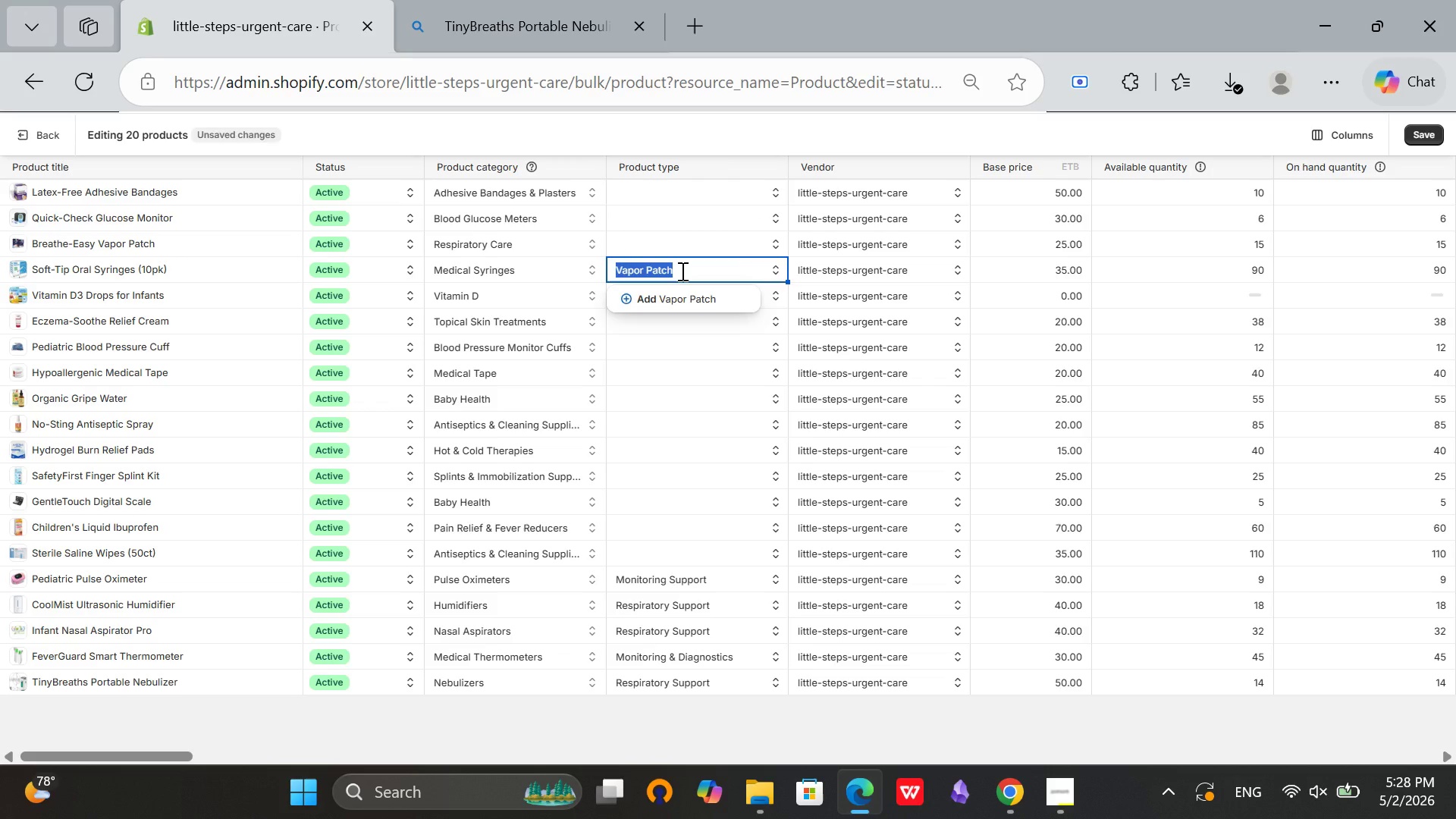 
key(Backspace)
 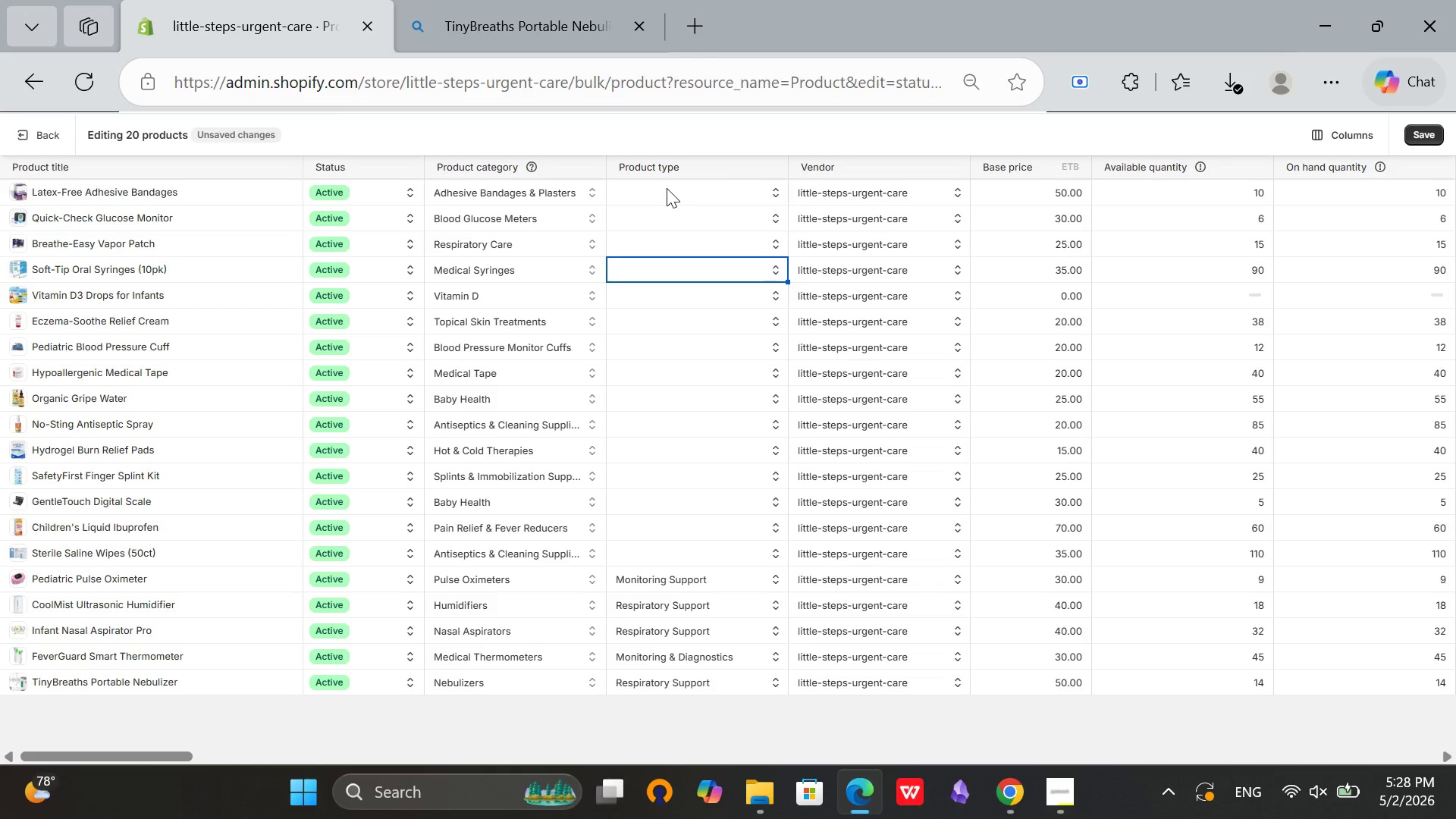 
double_click([667, 188])
 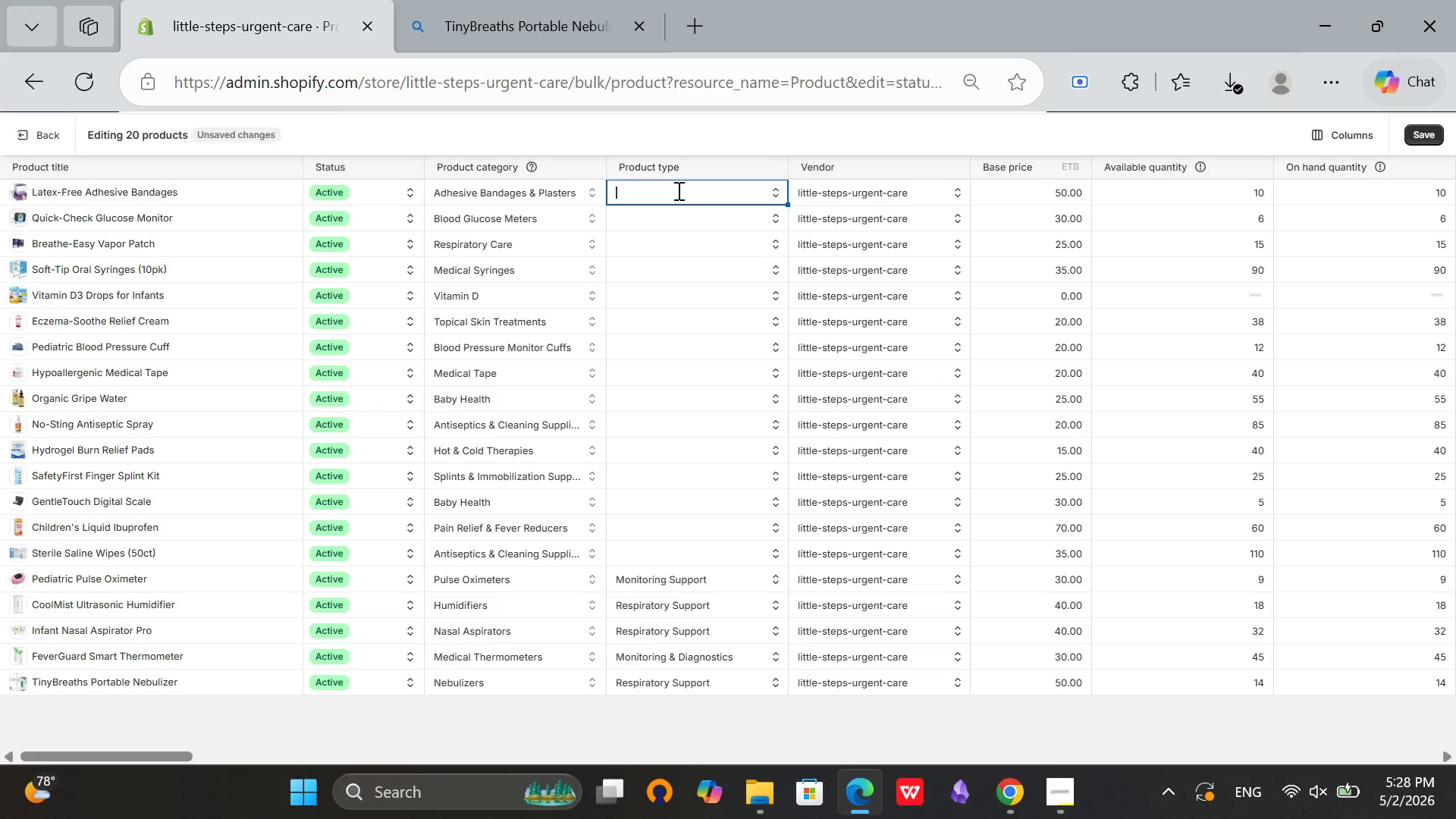 
type(First Aid & Safety)
 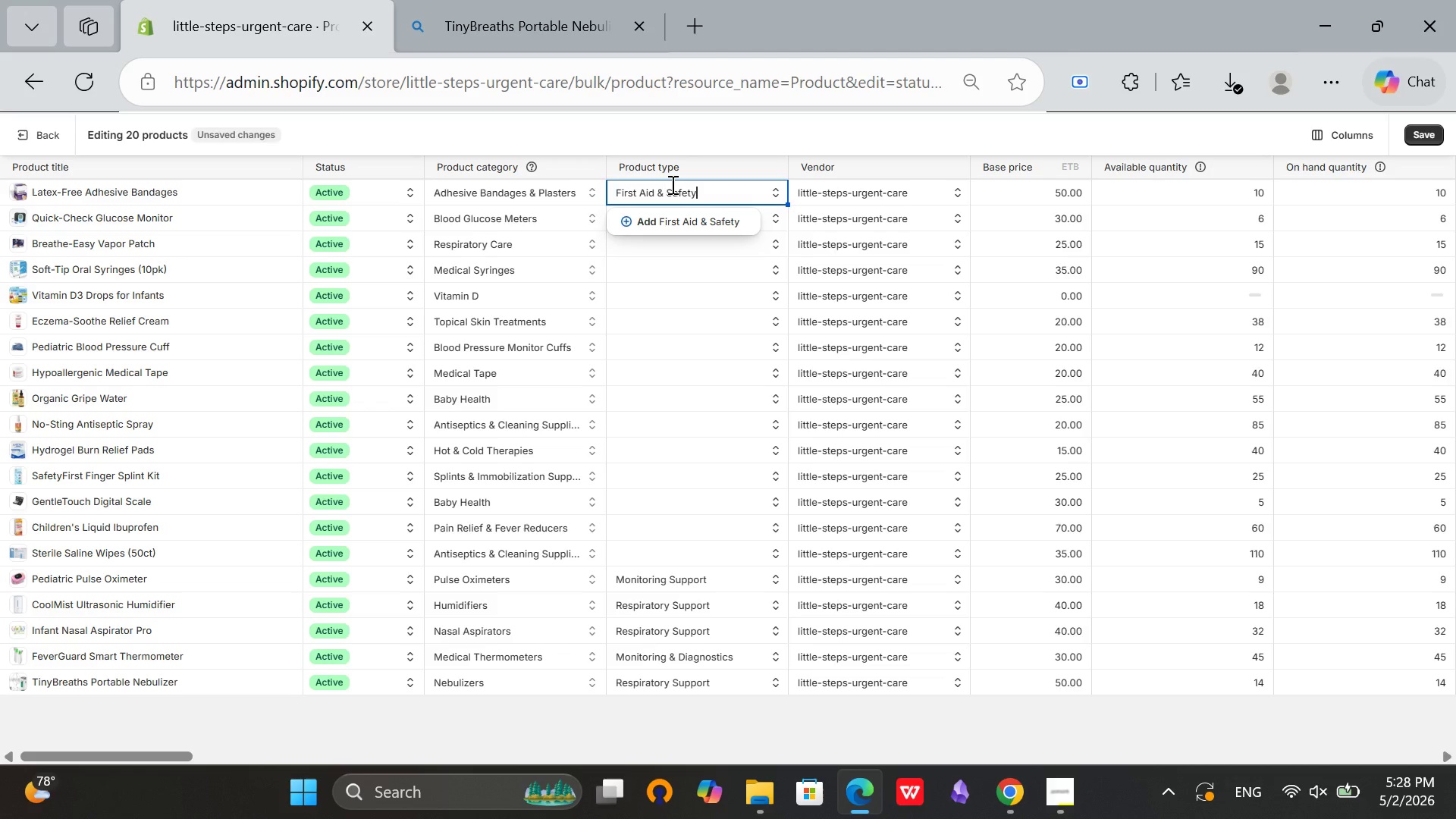 
left_click([656, 218])
 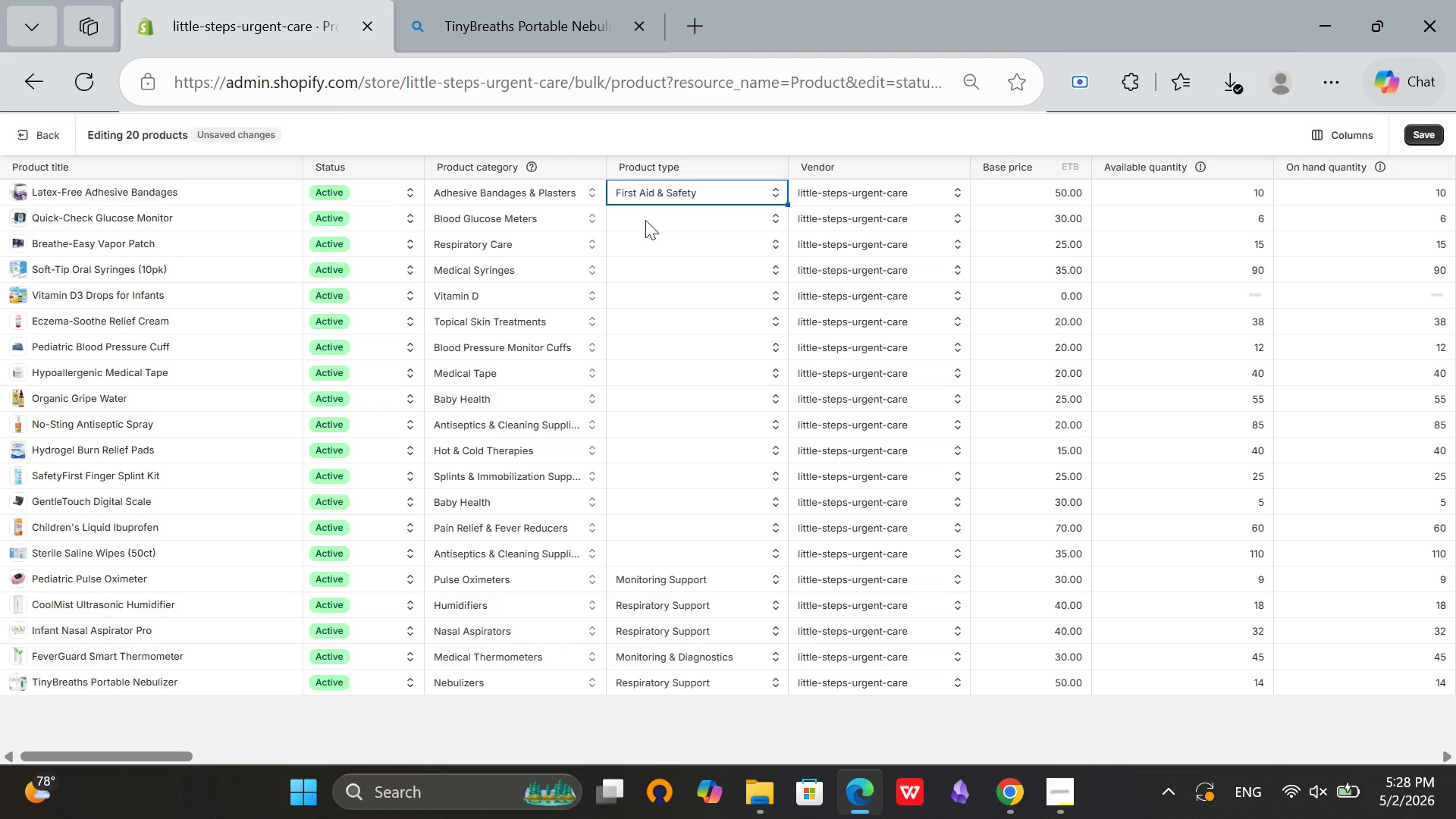 
double_click([643, 219])
 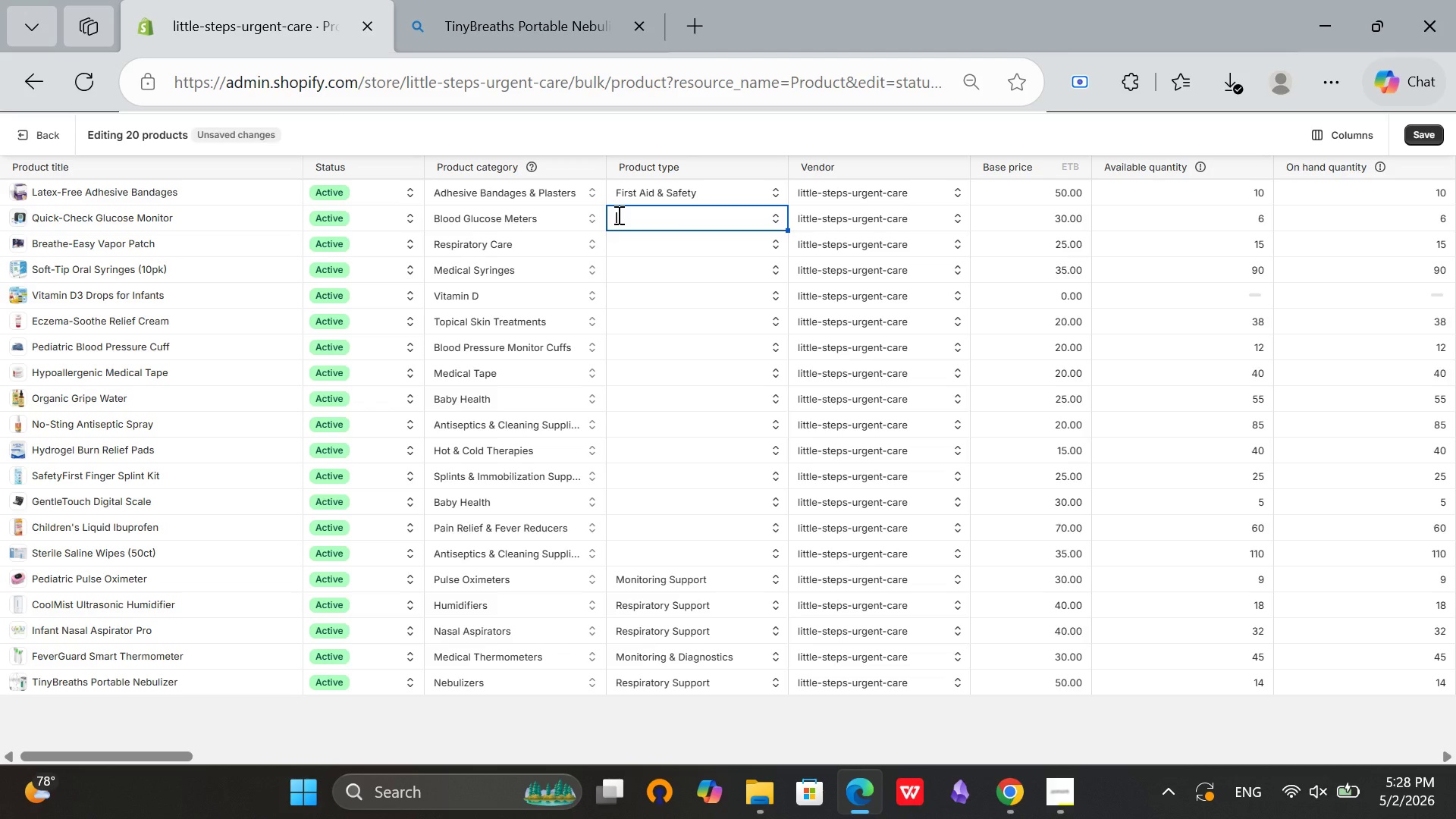 
type(Moitpsing)
 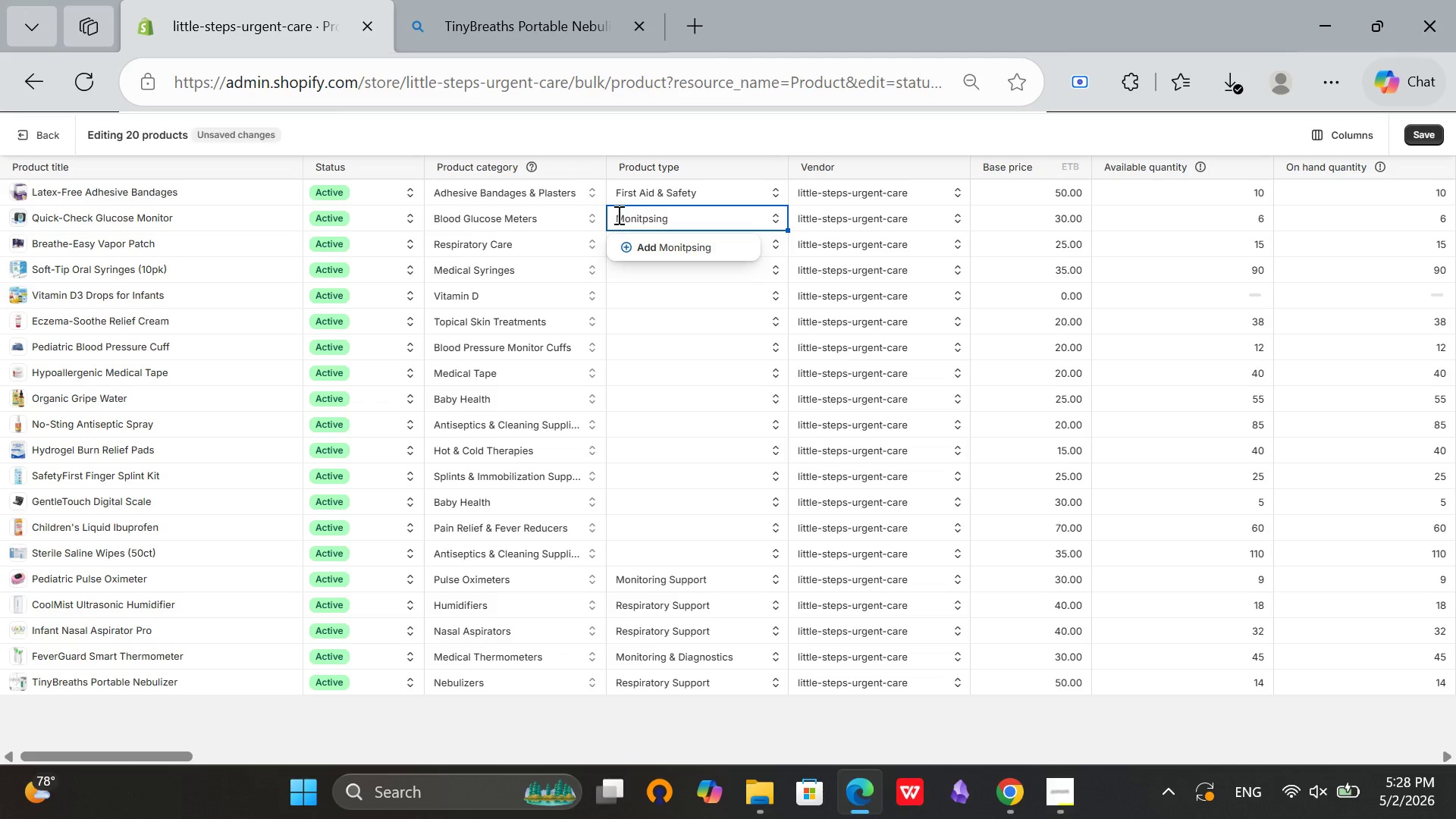 
key(Backspace)
key(Backspace)
key(Backspace)
key(Backspace)
key(Backspace)
type(oring )
 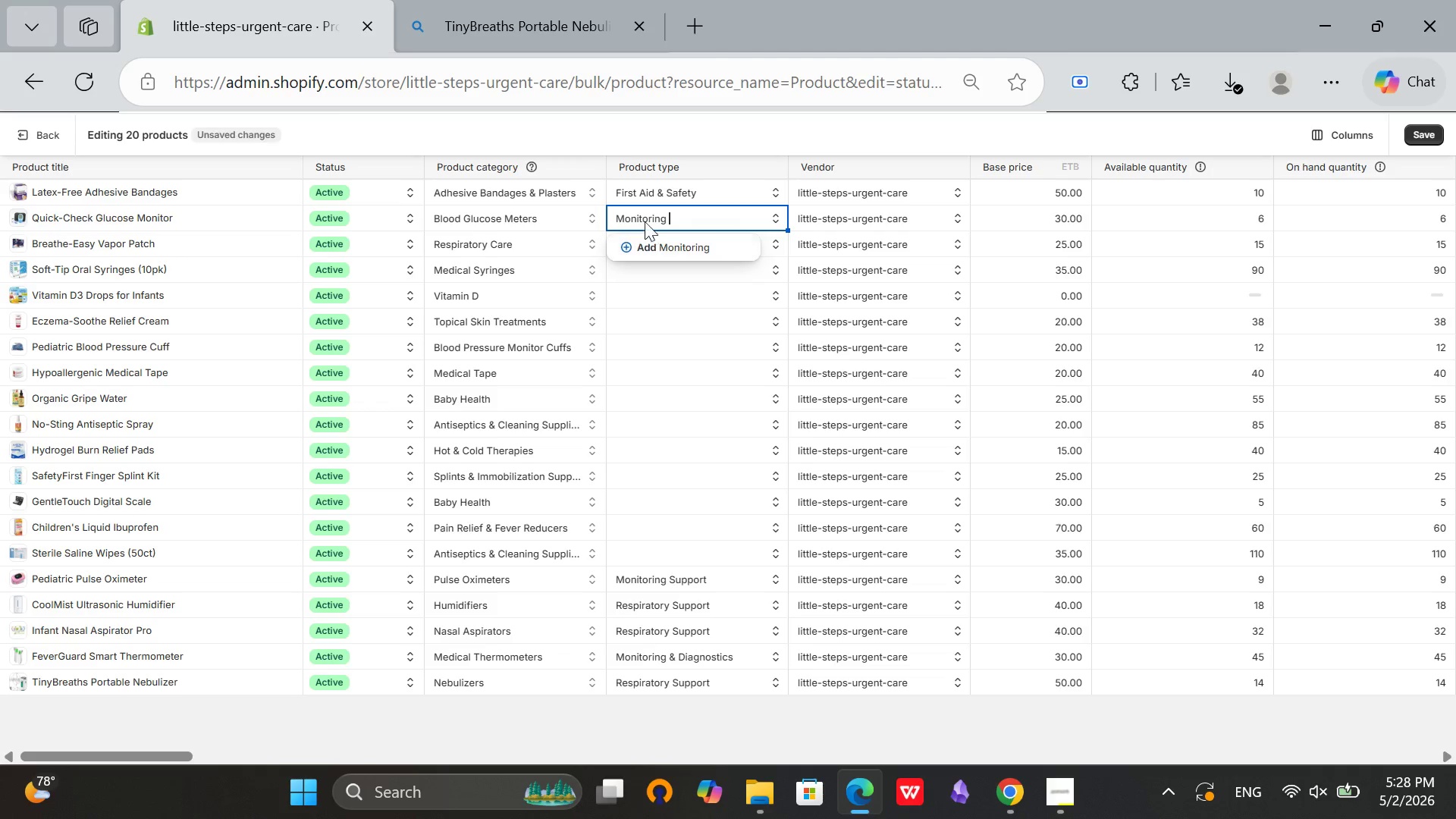 
type(& Diagnostics)
 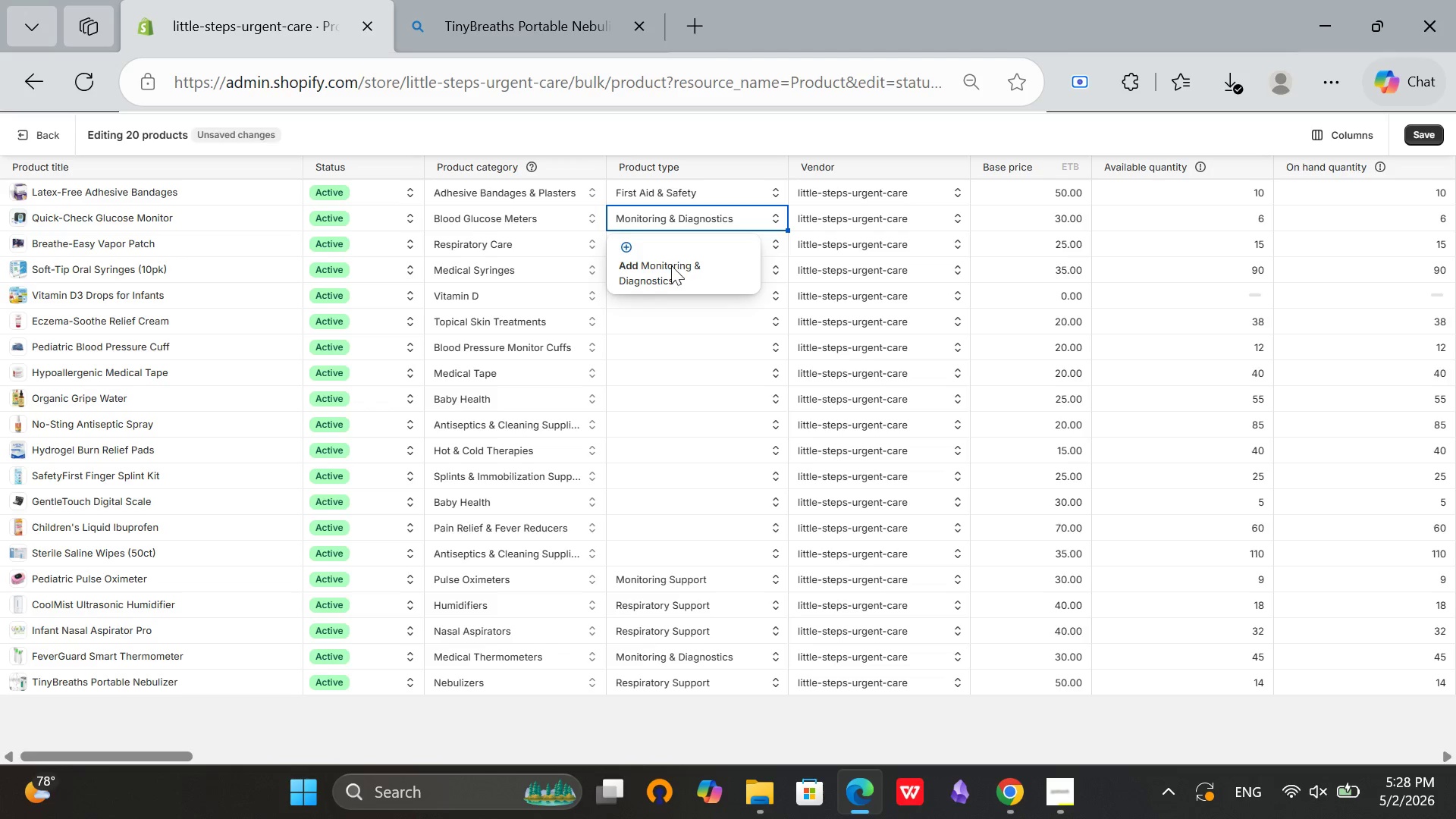 
wait(7.34)
 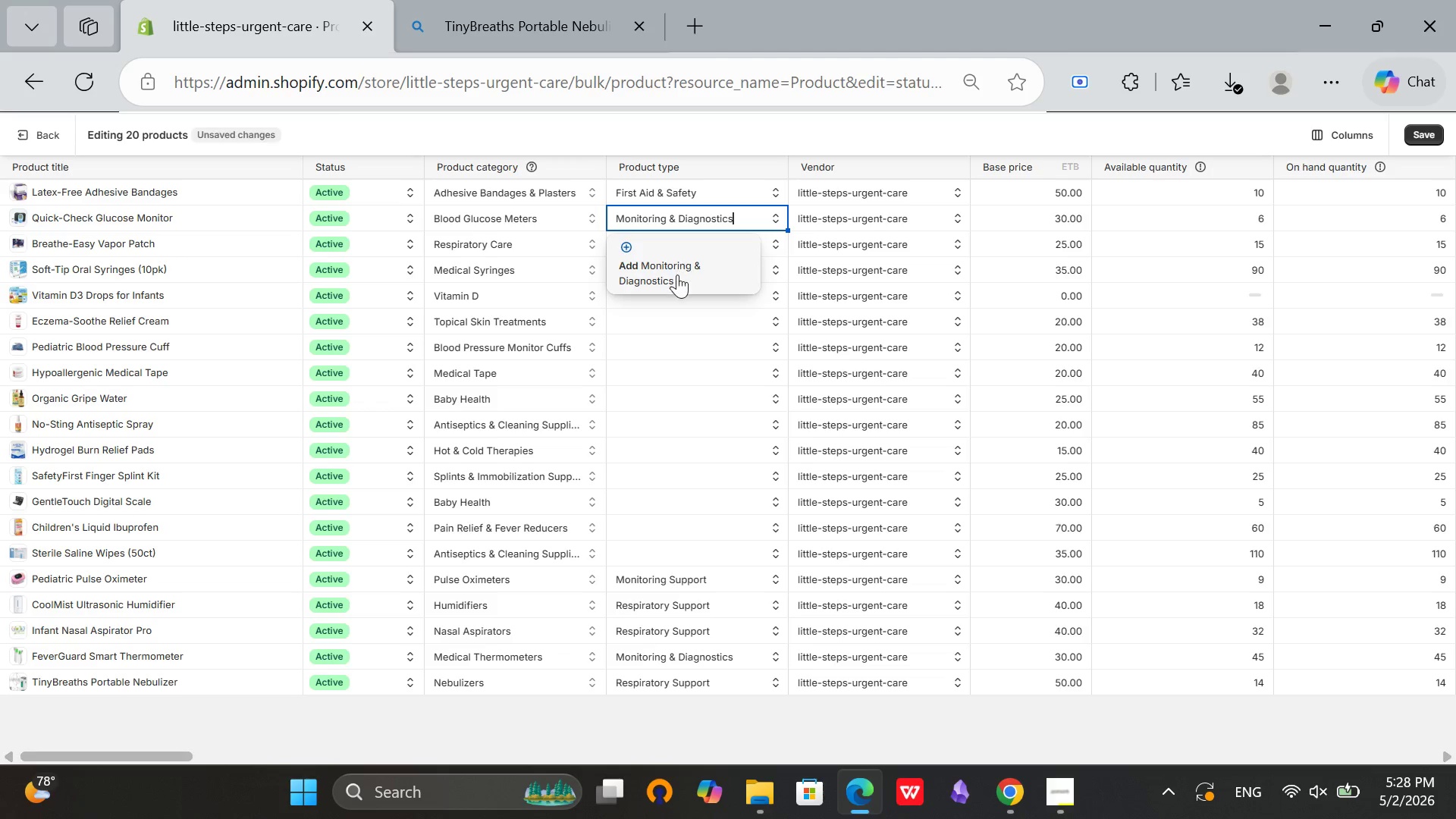 
double_click([654, 249])
 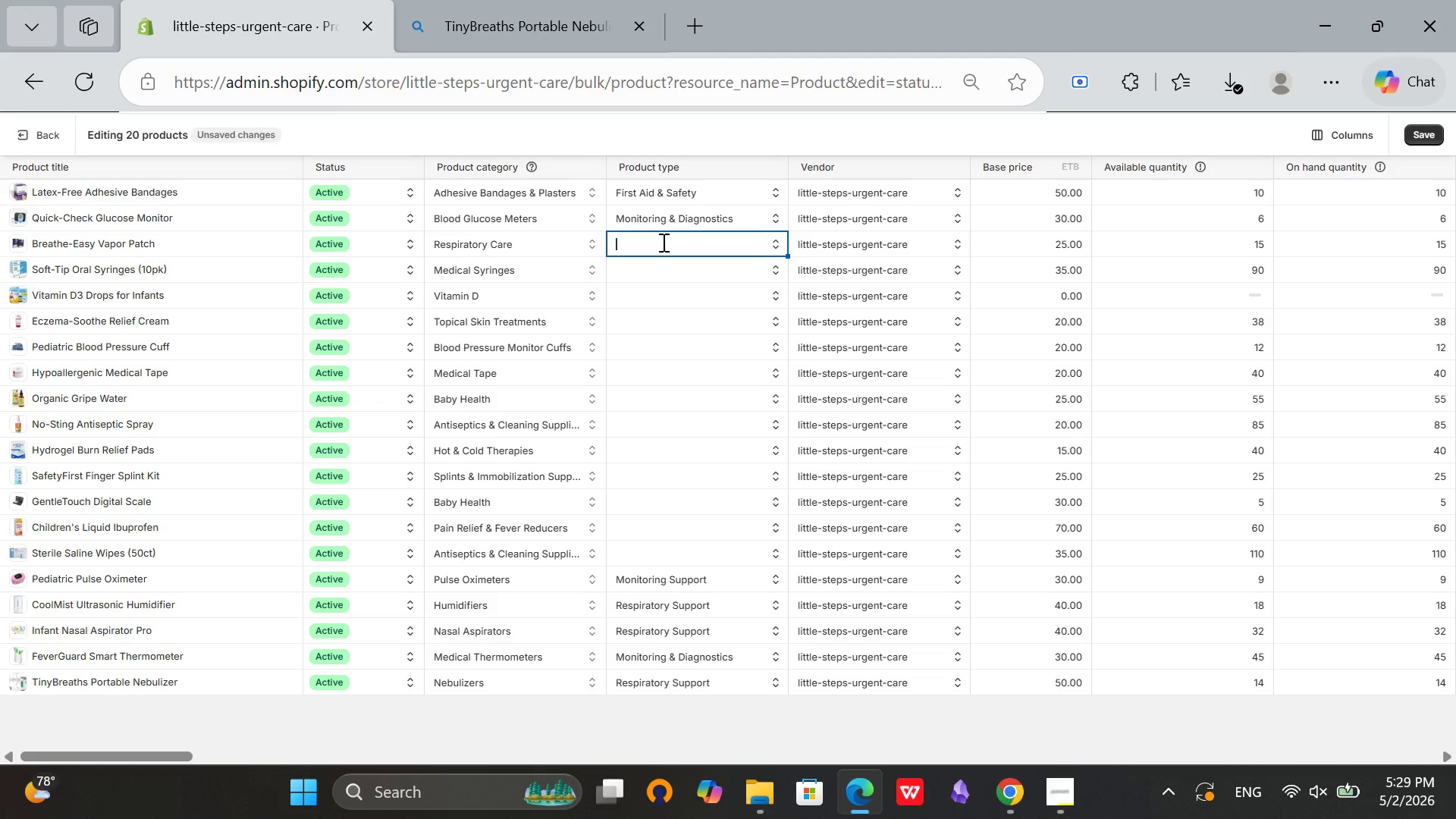 
wait(23.42)
 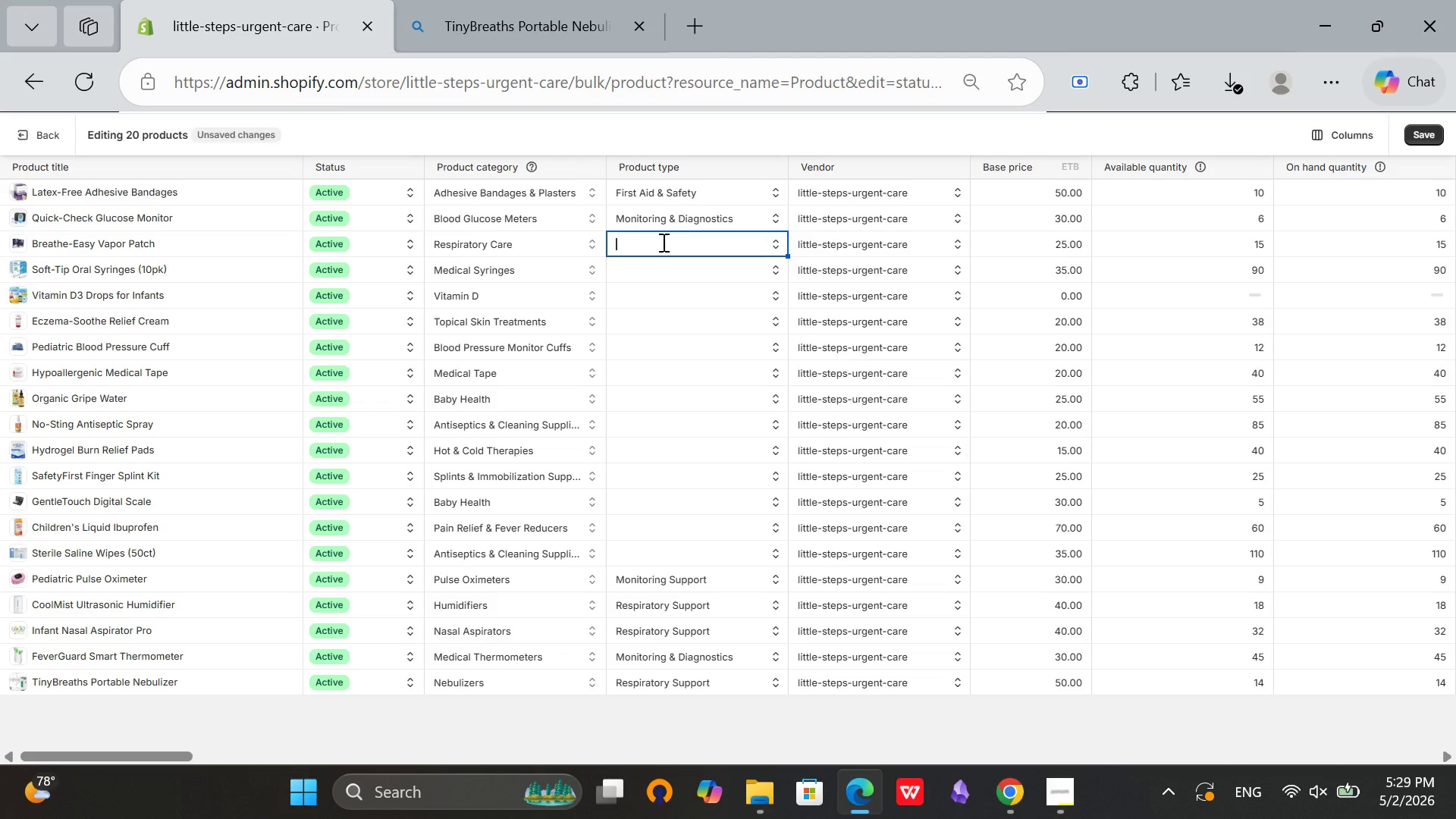 
type(Respiratory Support)
 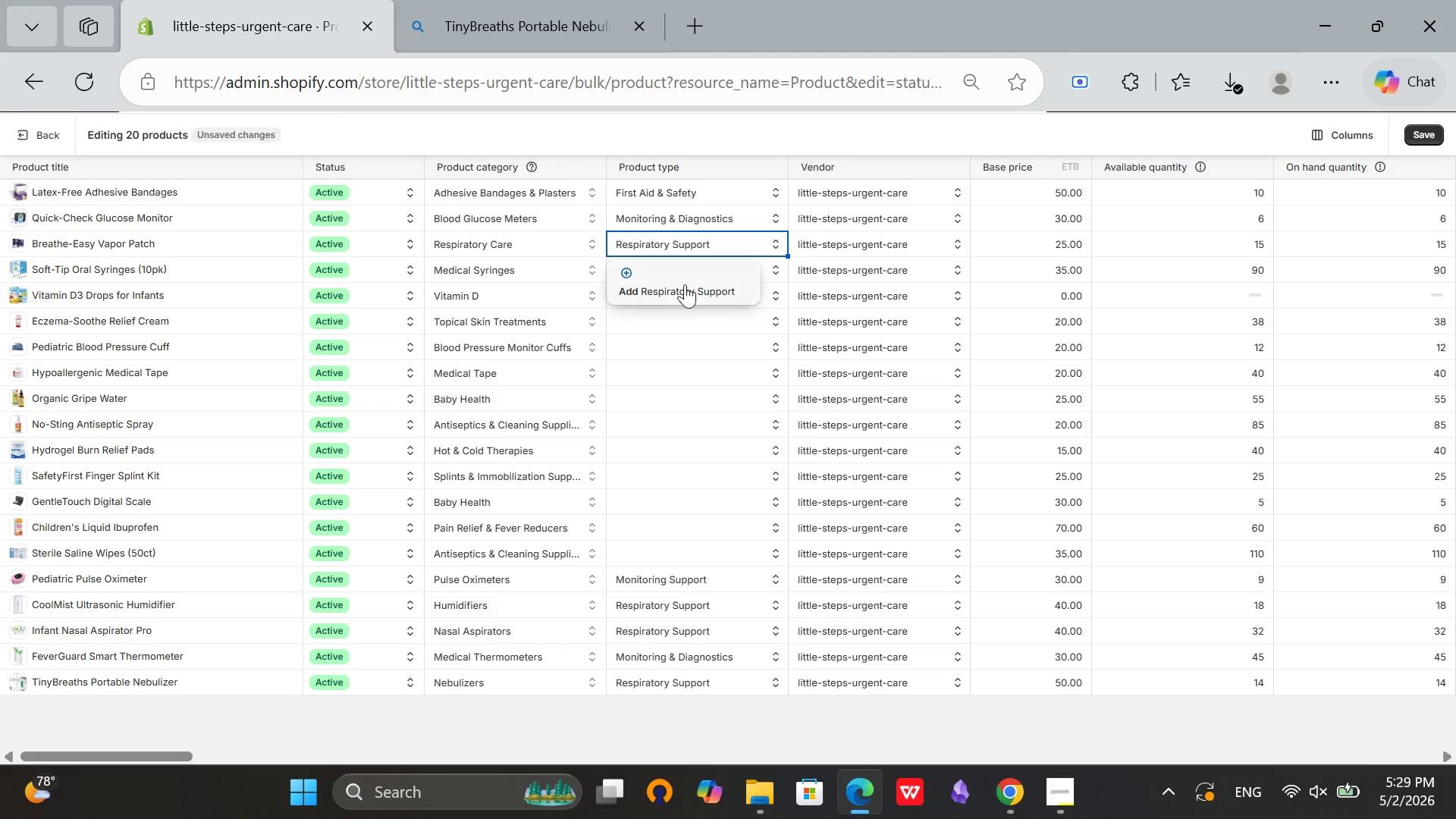 
left_click([682, 283])
 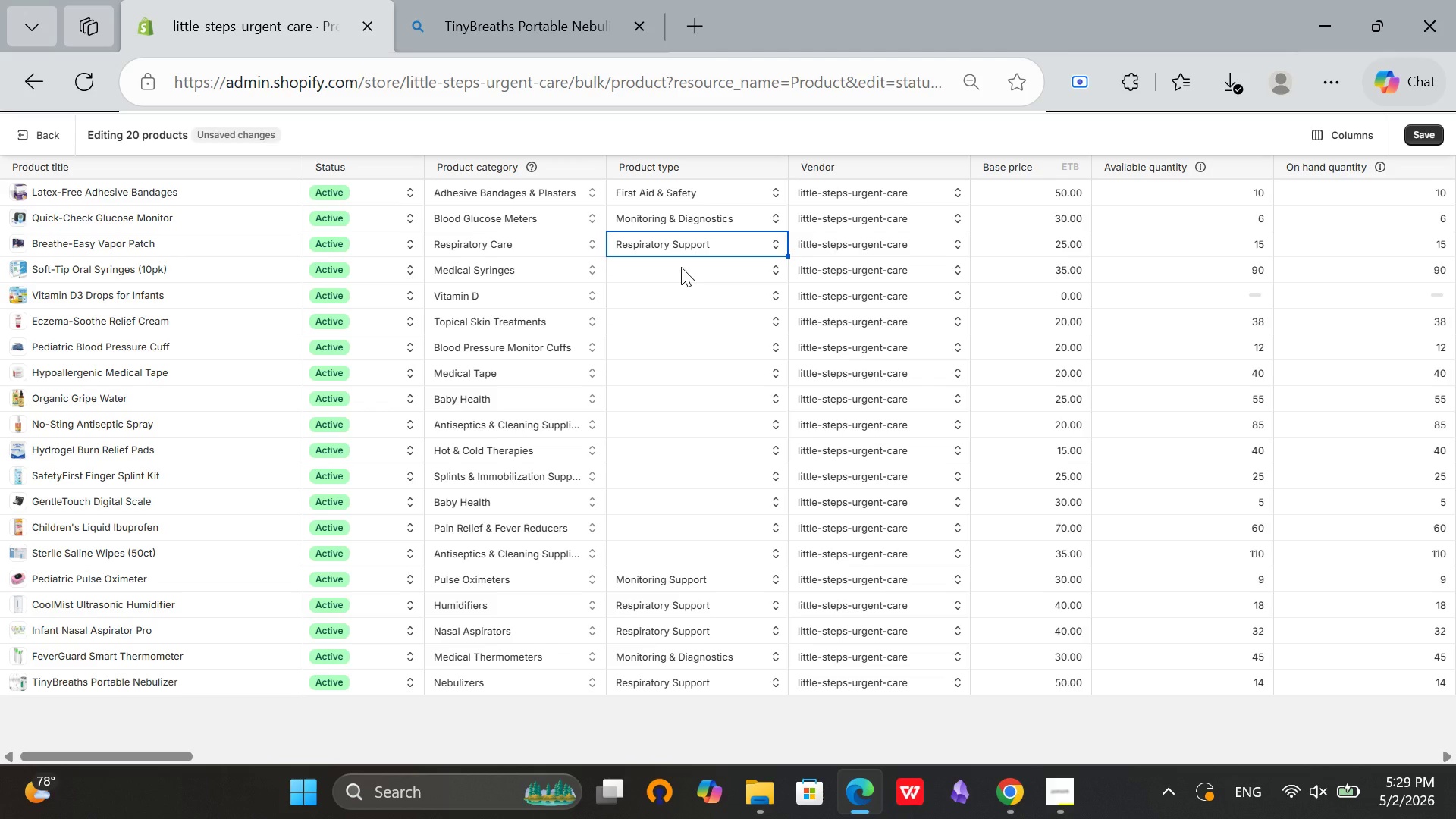 
double_click([681, 267])
 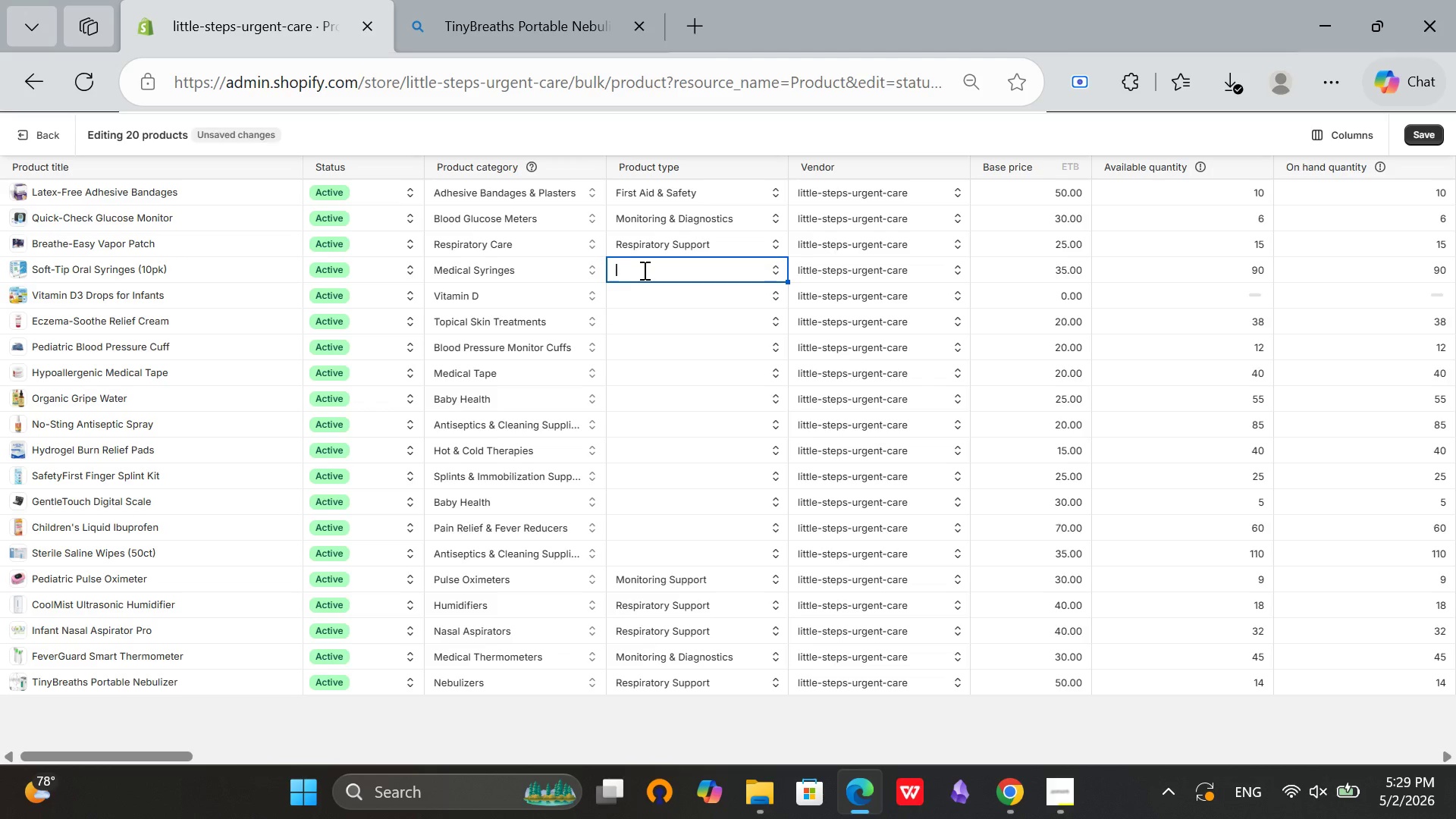 
type(Newborn Care)
 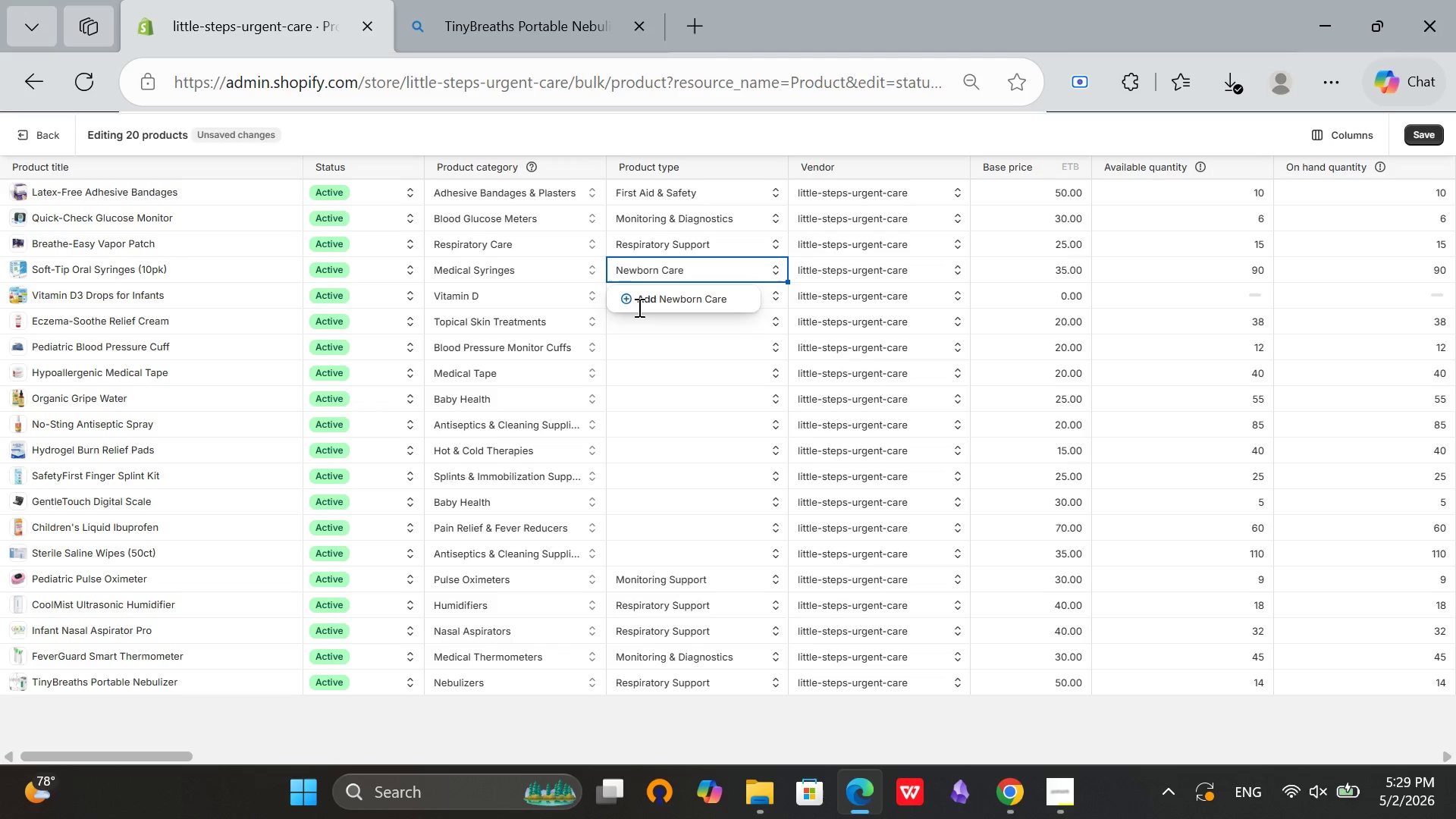 
left_click([642, 300])
 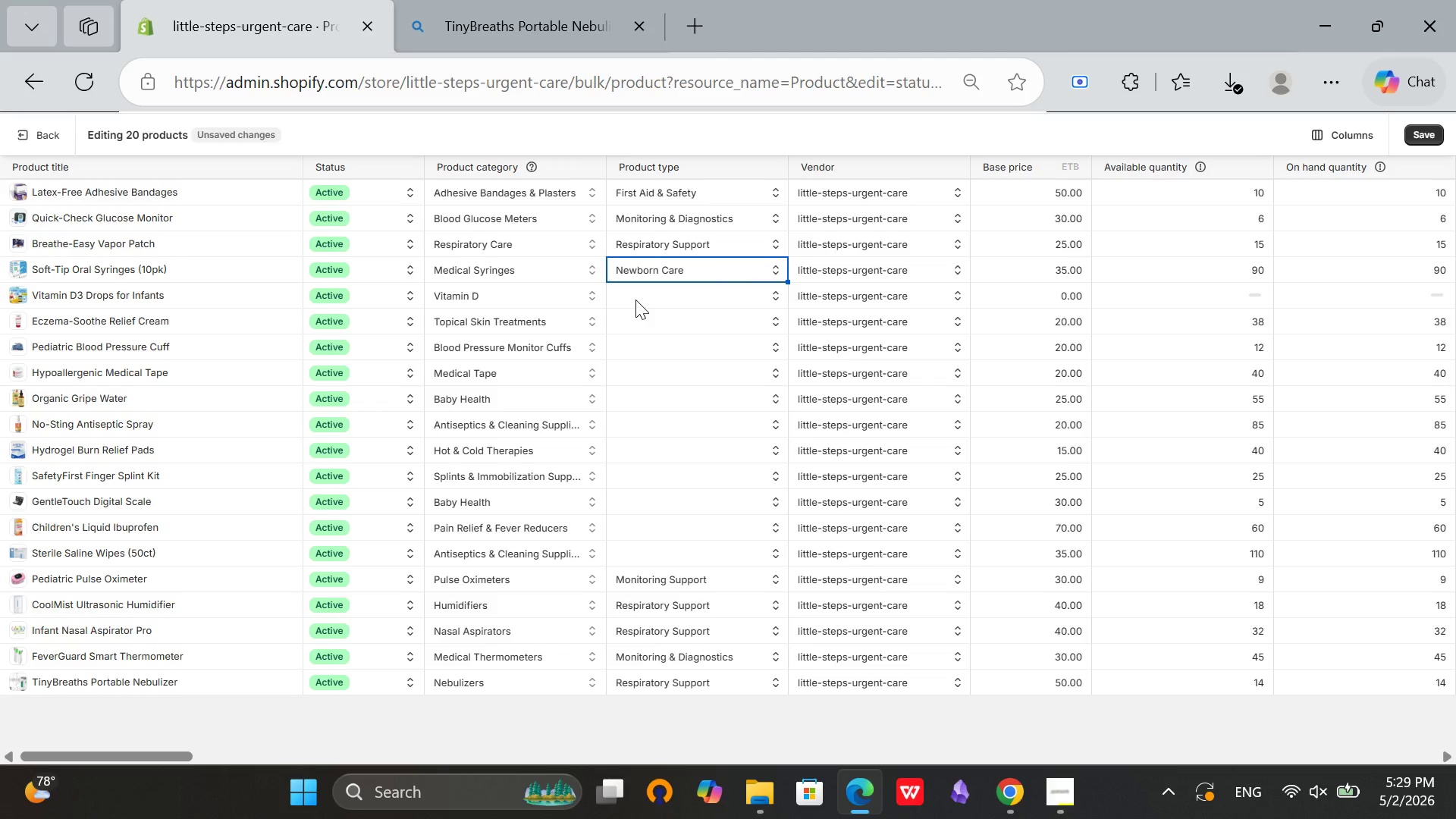 
double_click([635, 300])
 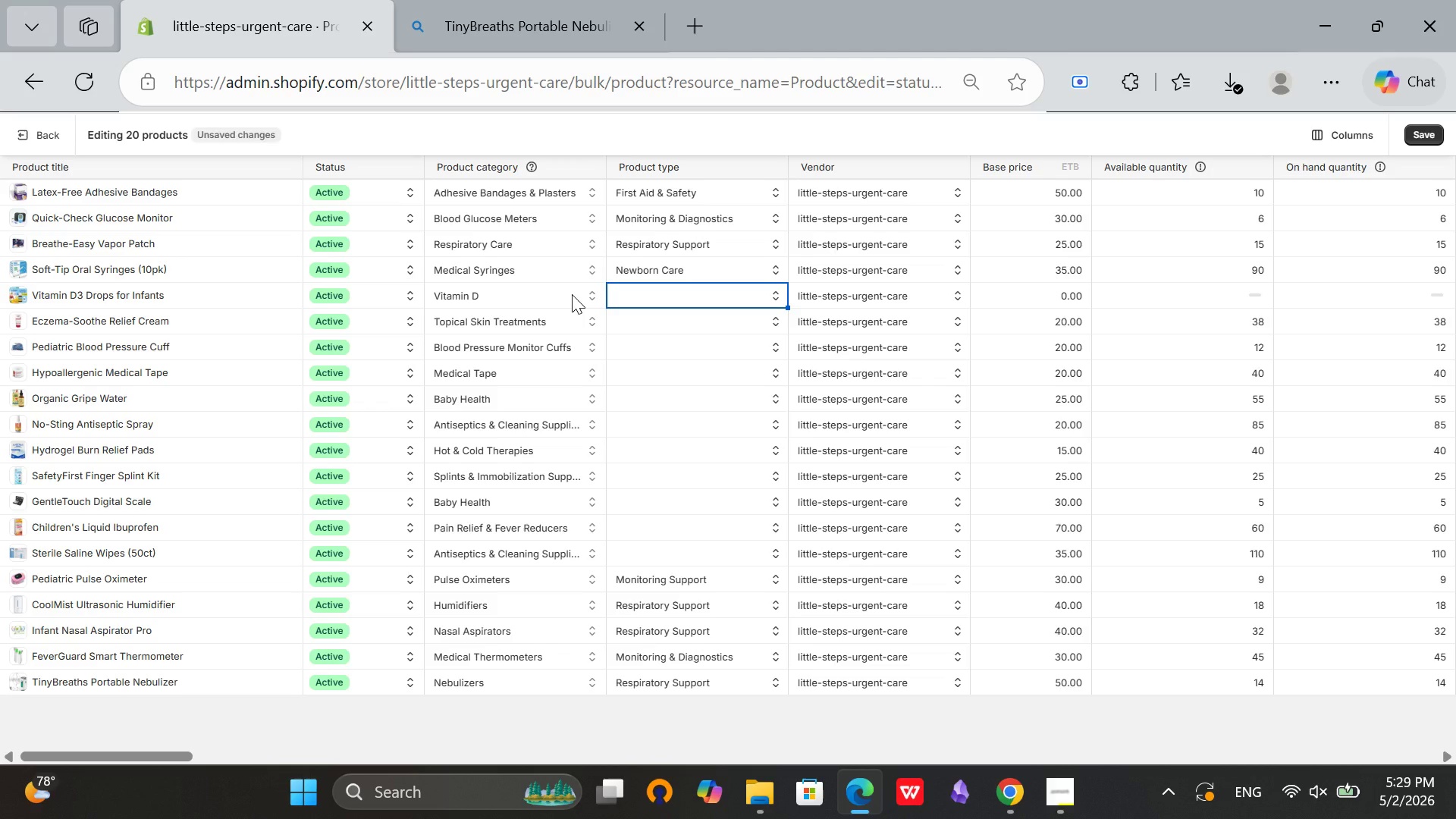 
wait(10.98)
 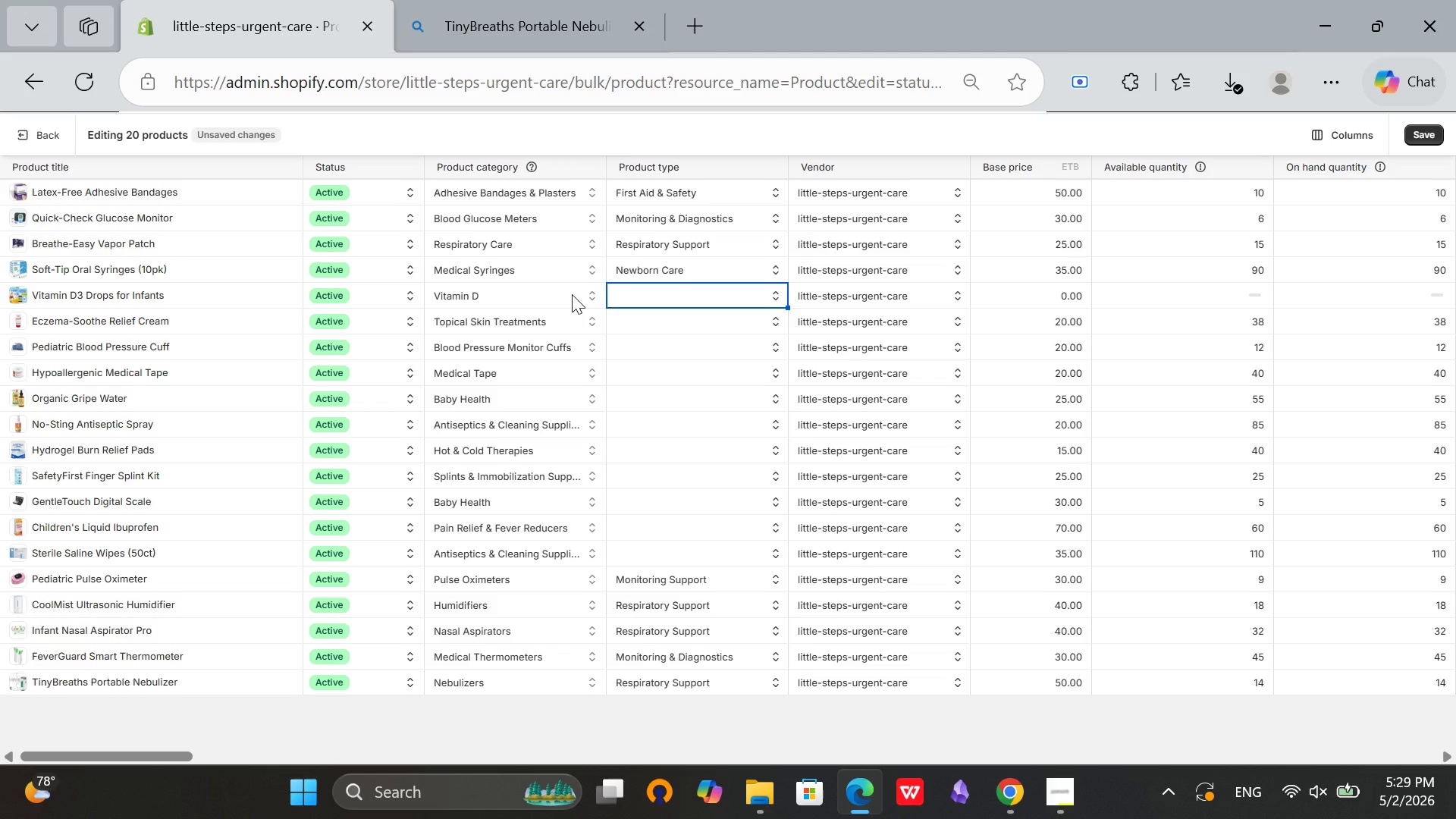 
type(Wellness & Nutrition)
 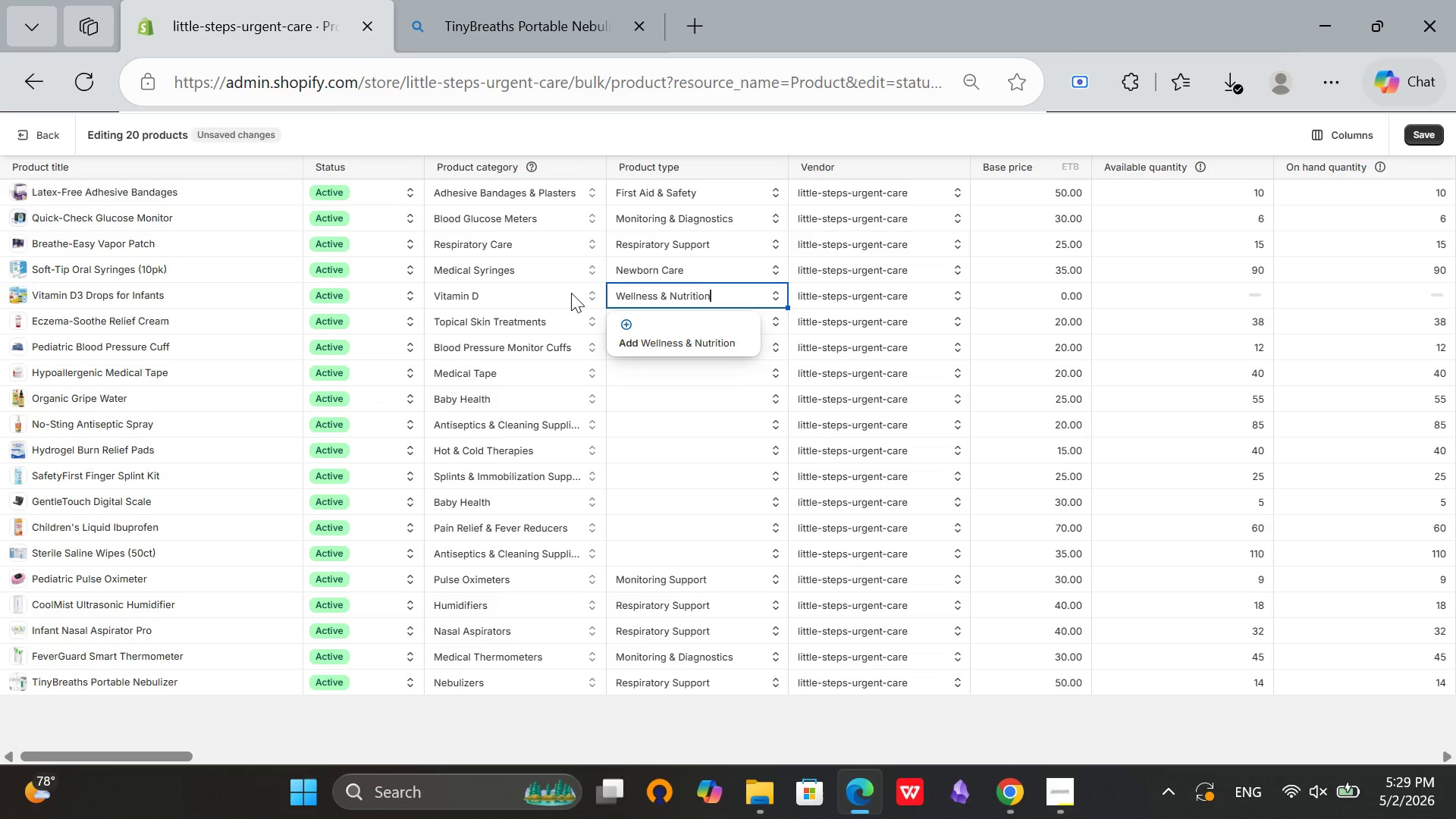 
double_click([685, 319])
 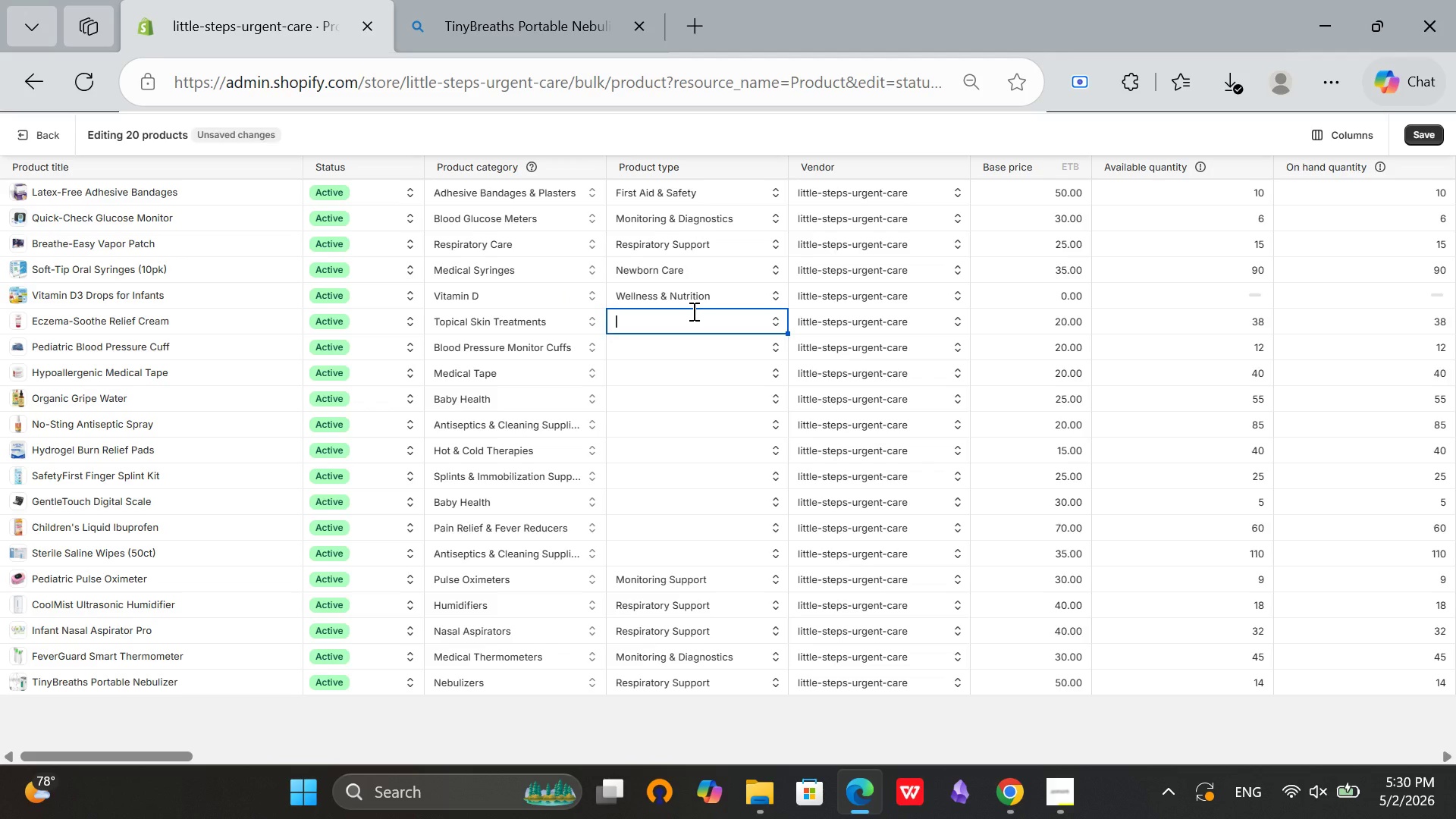 
type(Skin & Allergy)
 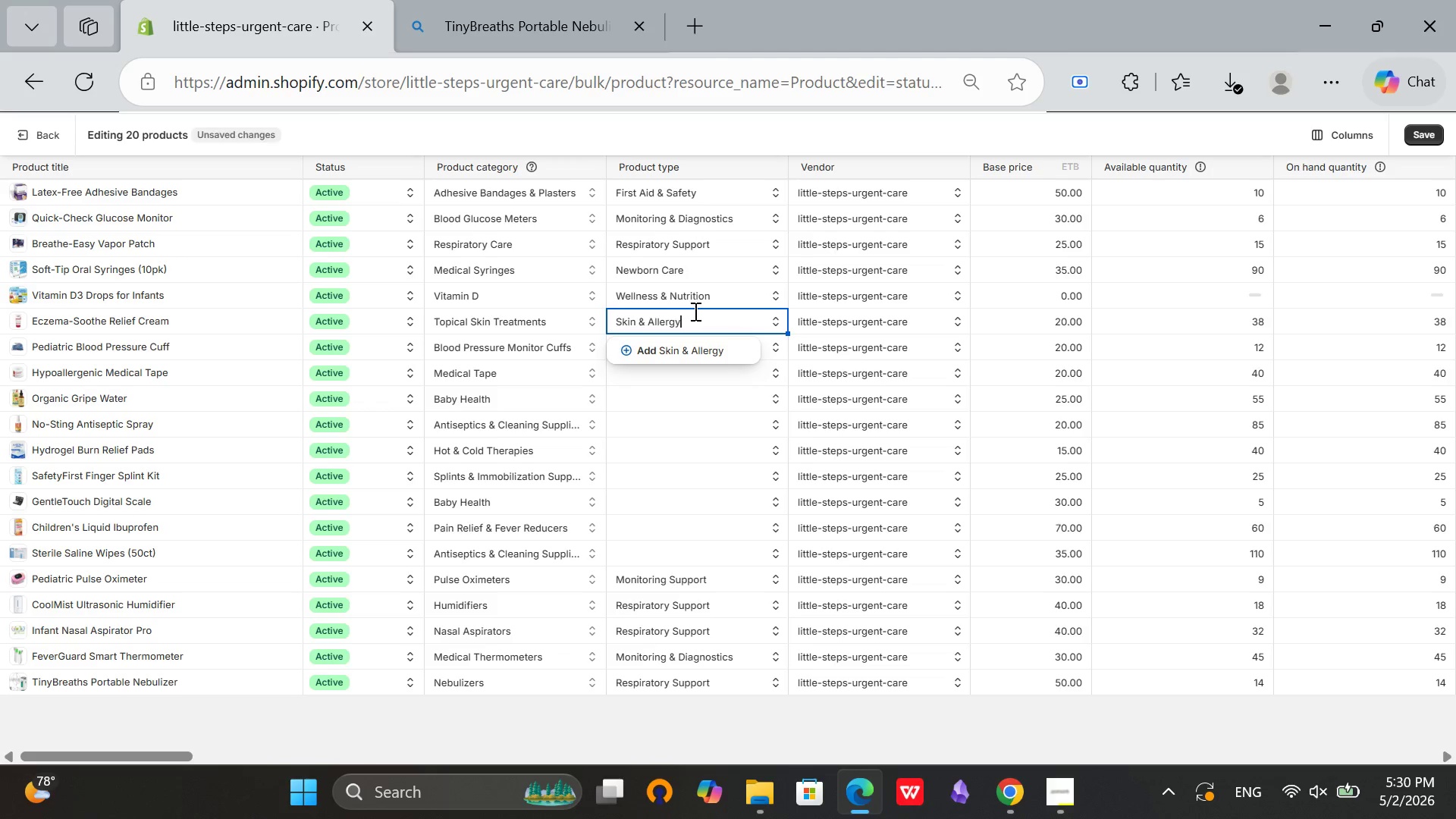 
left_click([679, 354])
 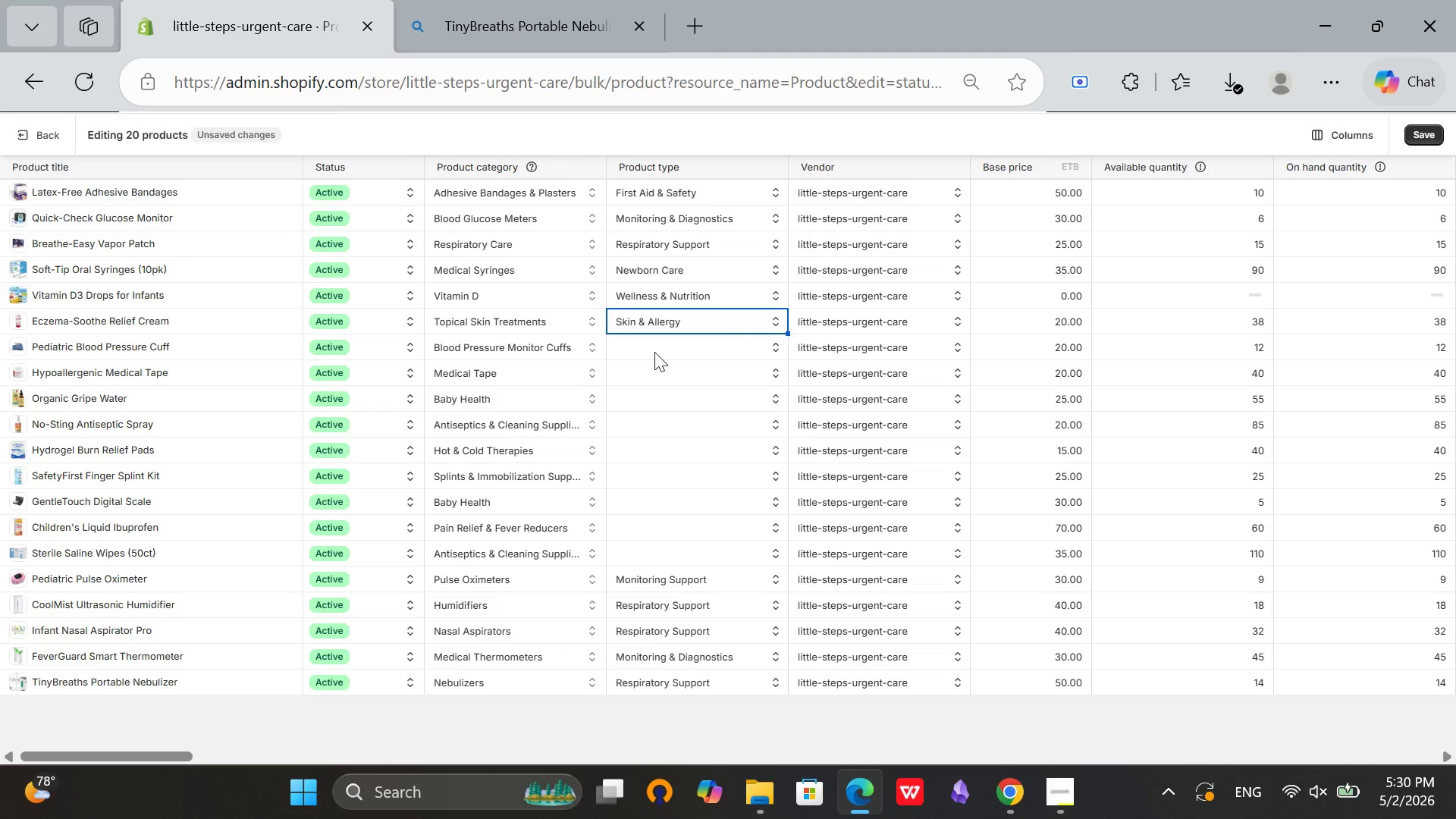 
double_click([654, 352])
 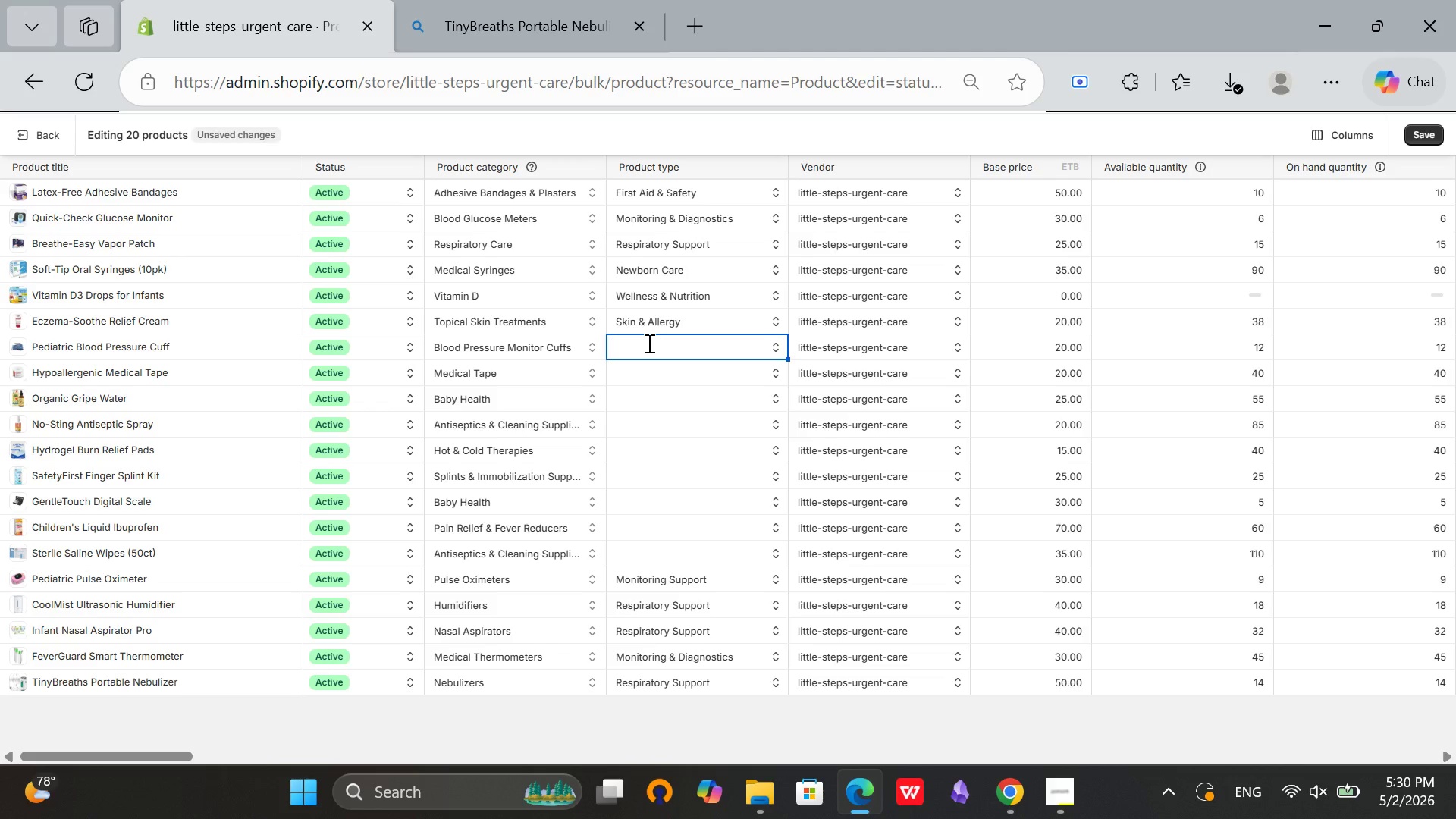 
wait(6.67)
 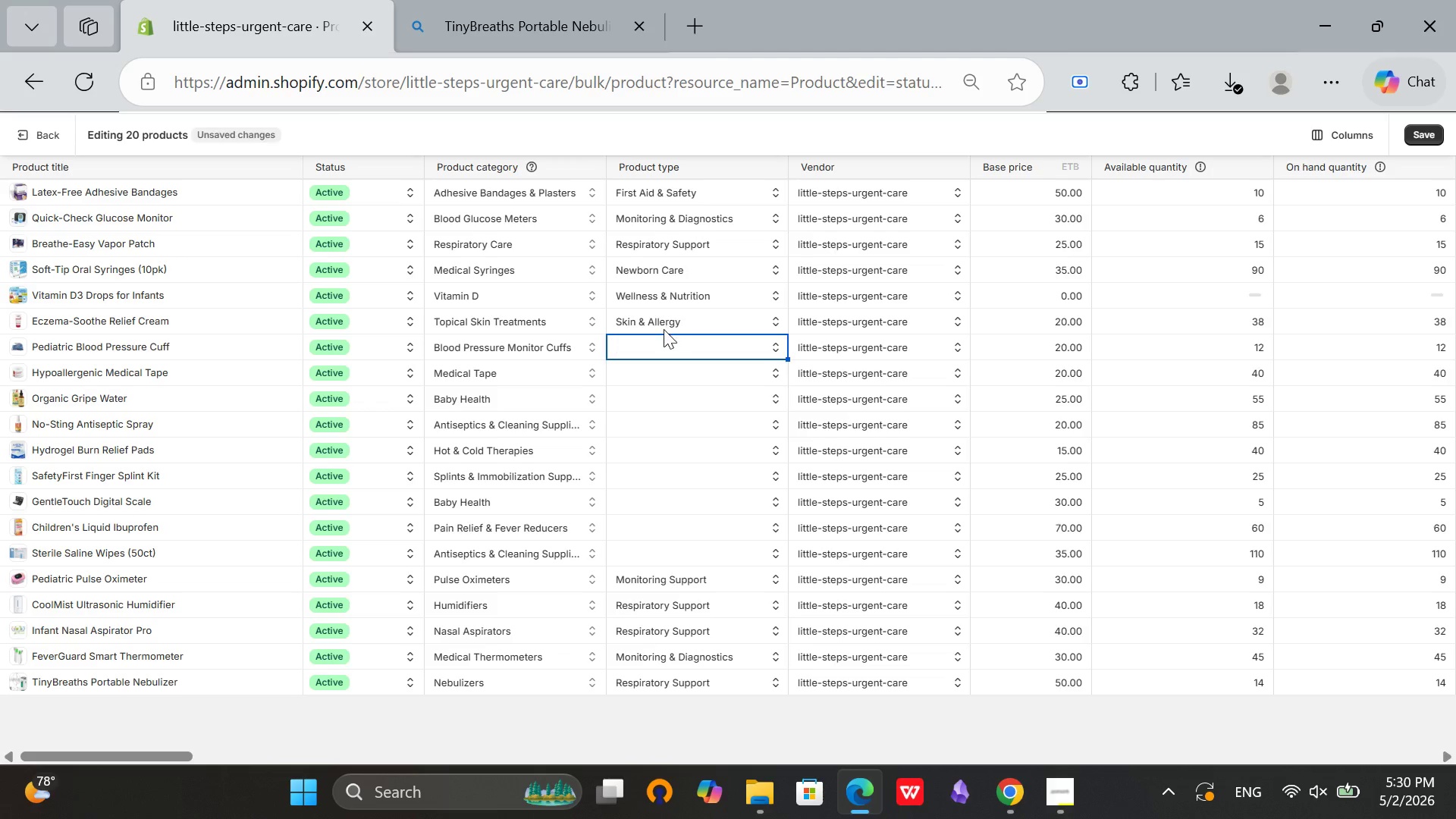 
type(Monitoring)
 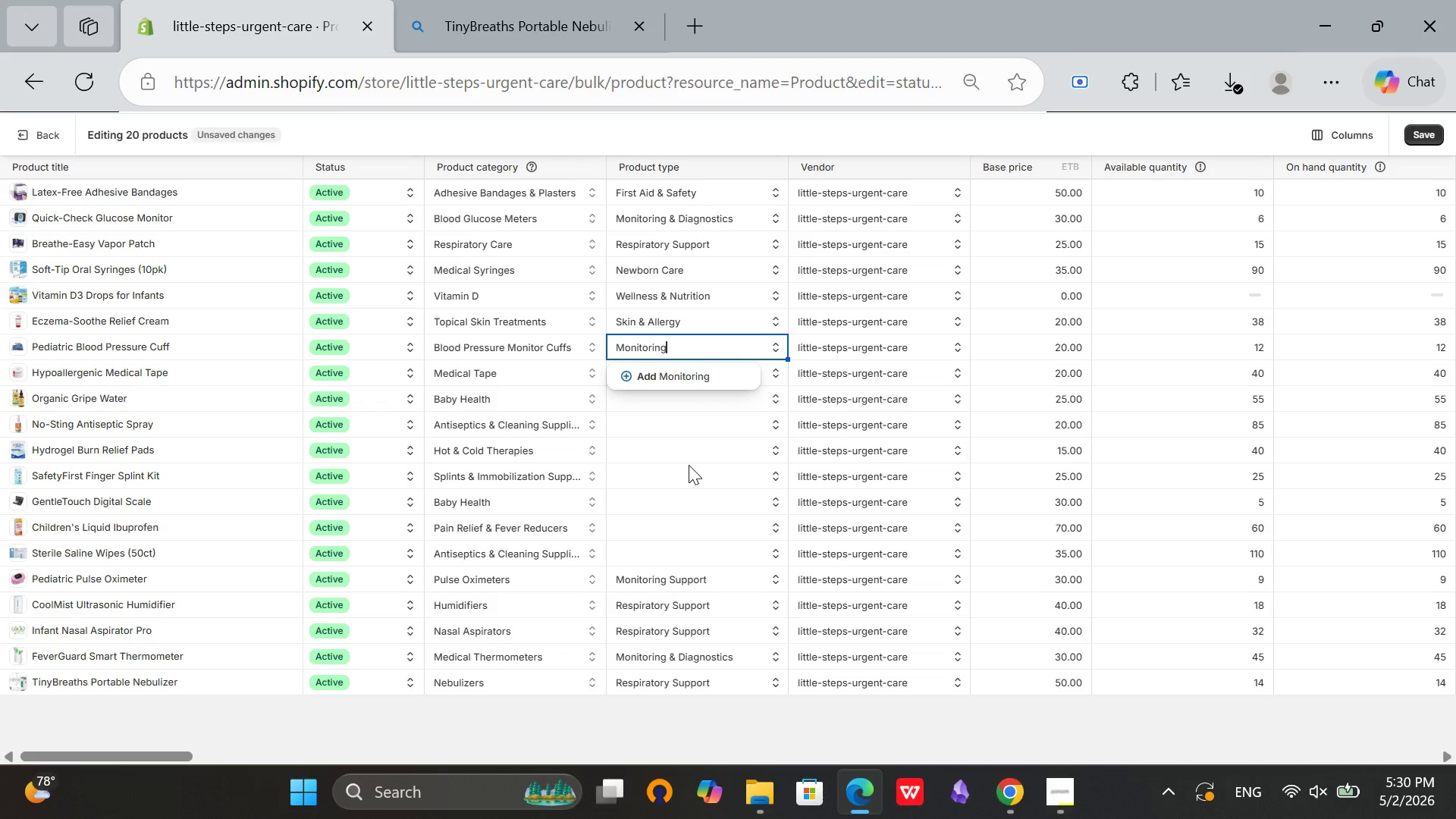 
type( & Diagnod)
key(Backspace)
type(stics)
 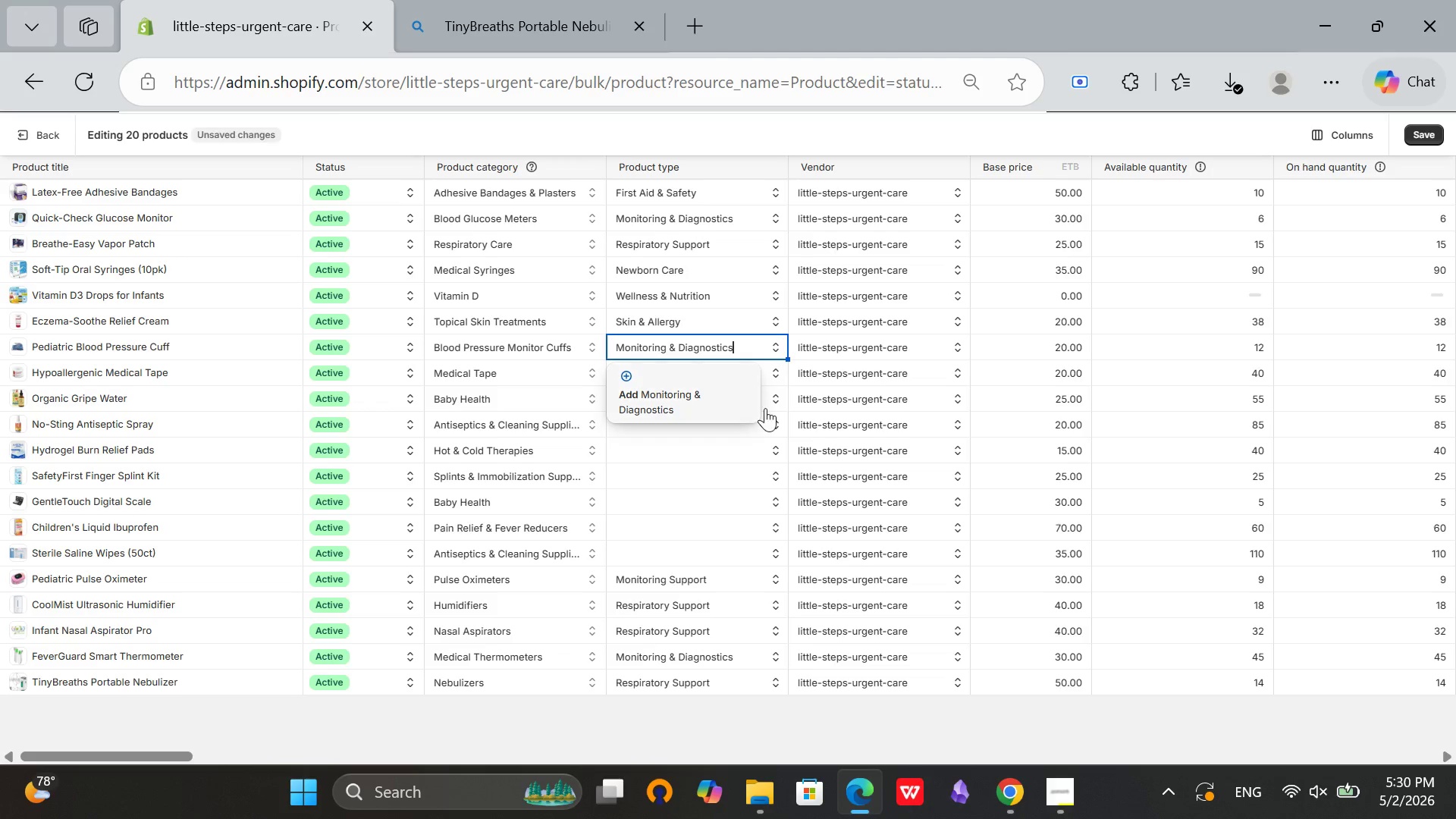 
left_click([632, 394])
 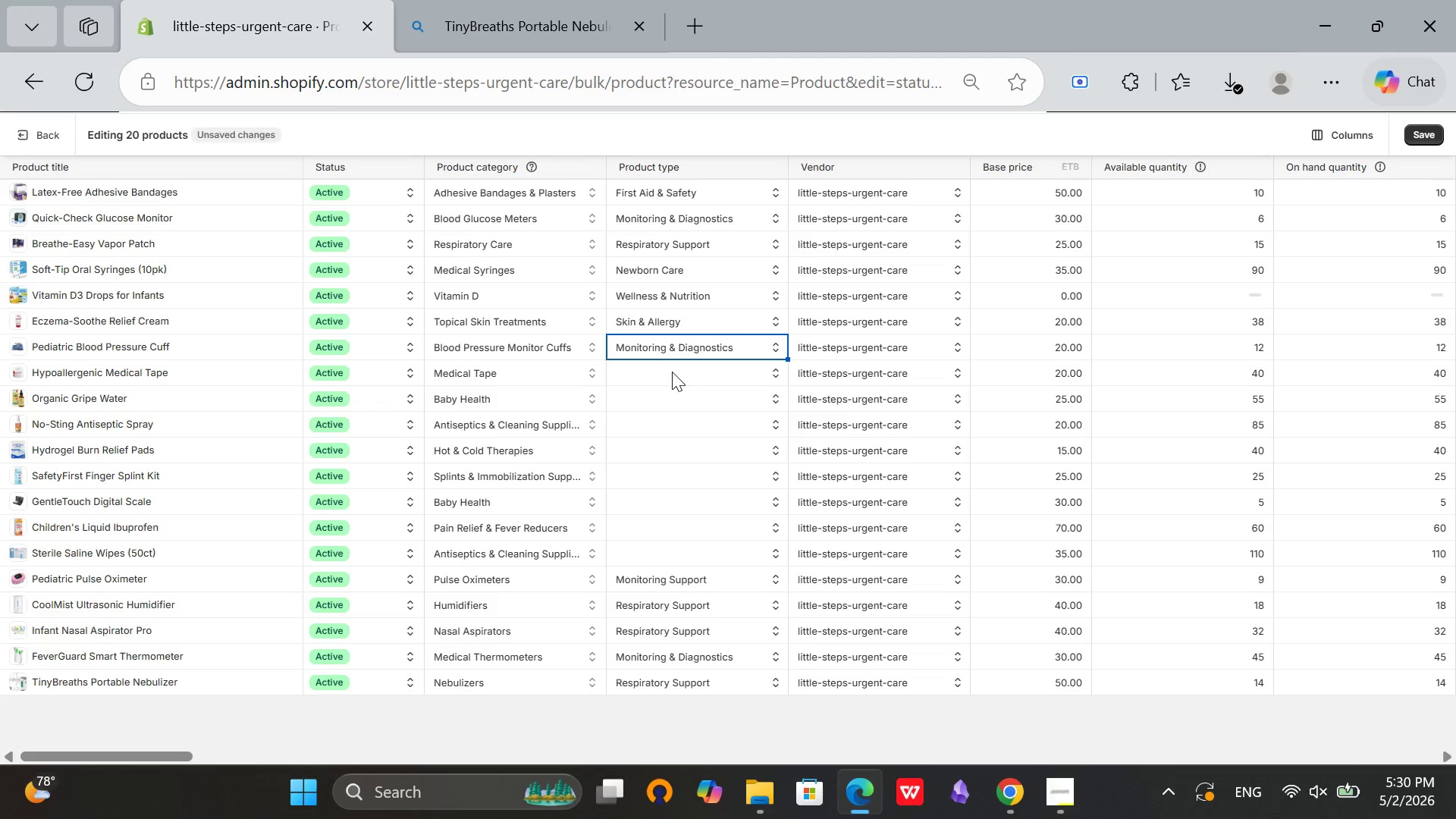 
double_click([672, 372])
 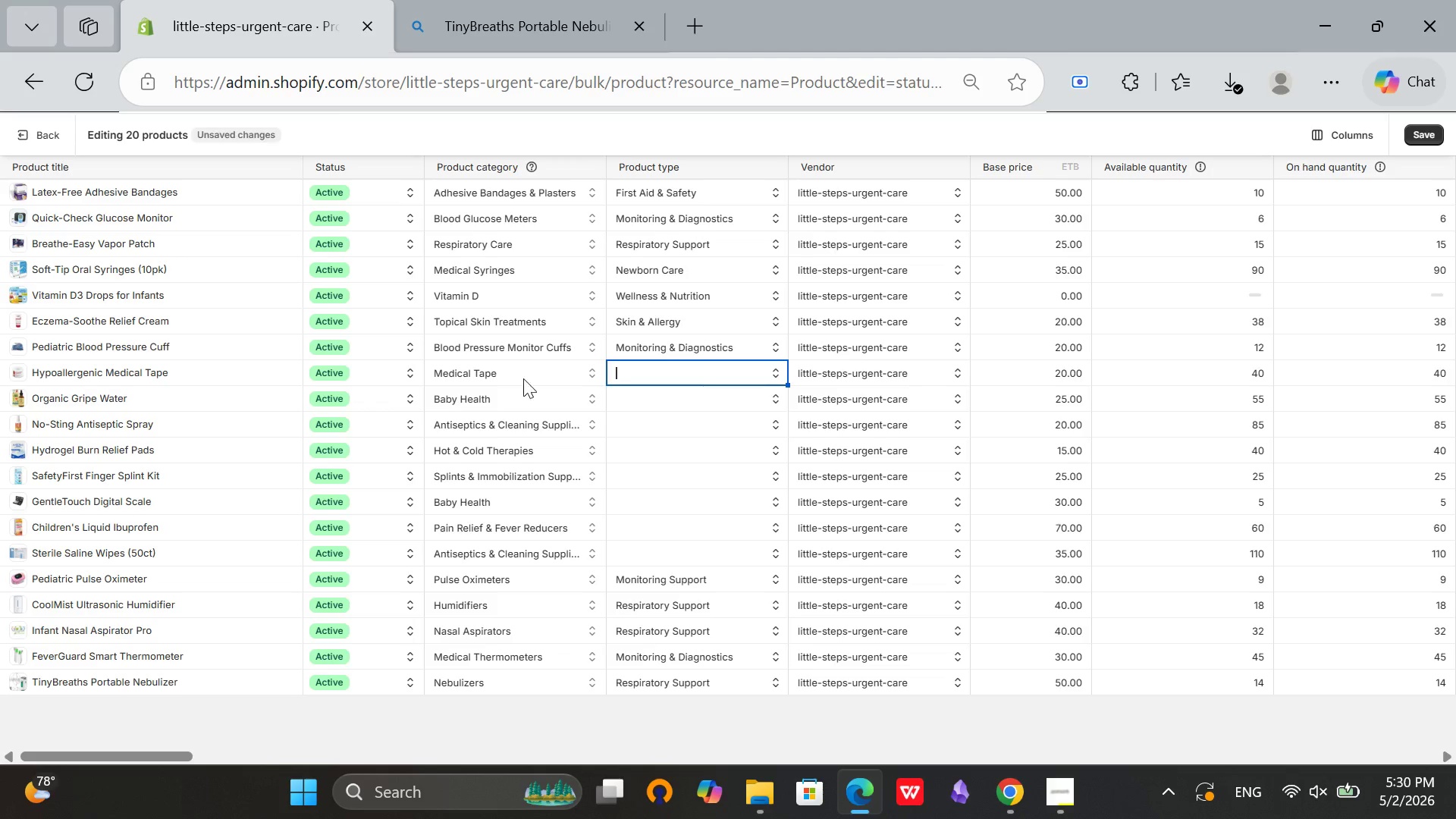 
wait(17.17)
 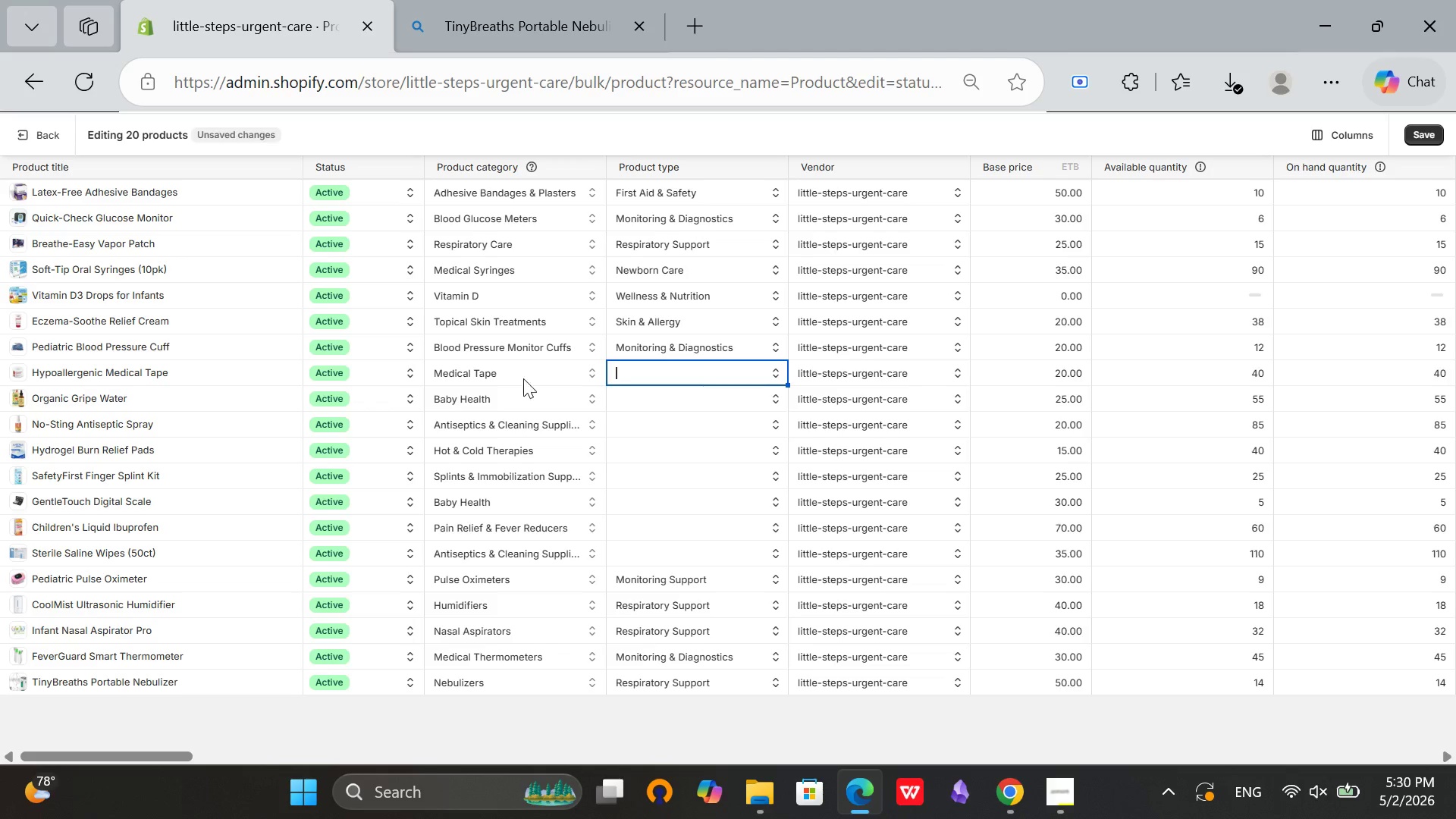 
type(First )
 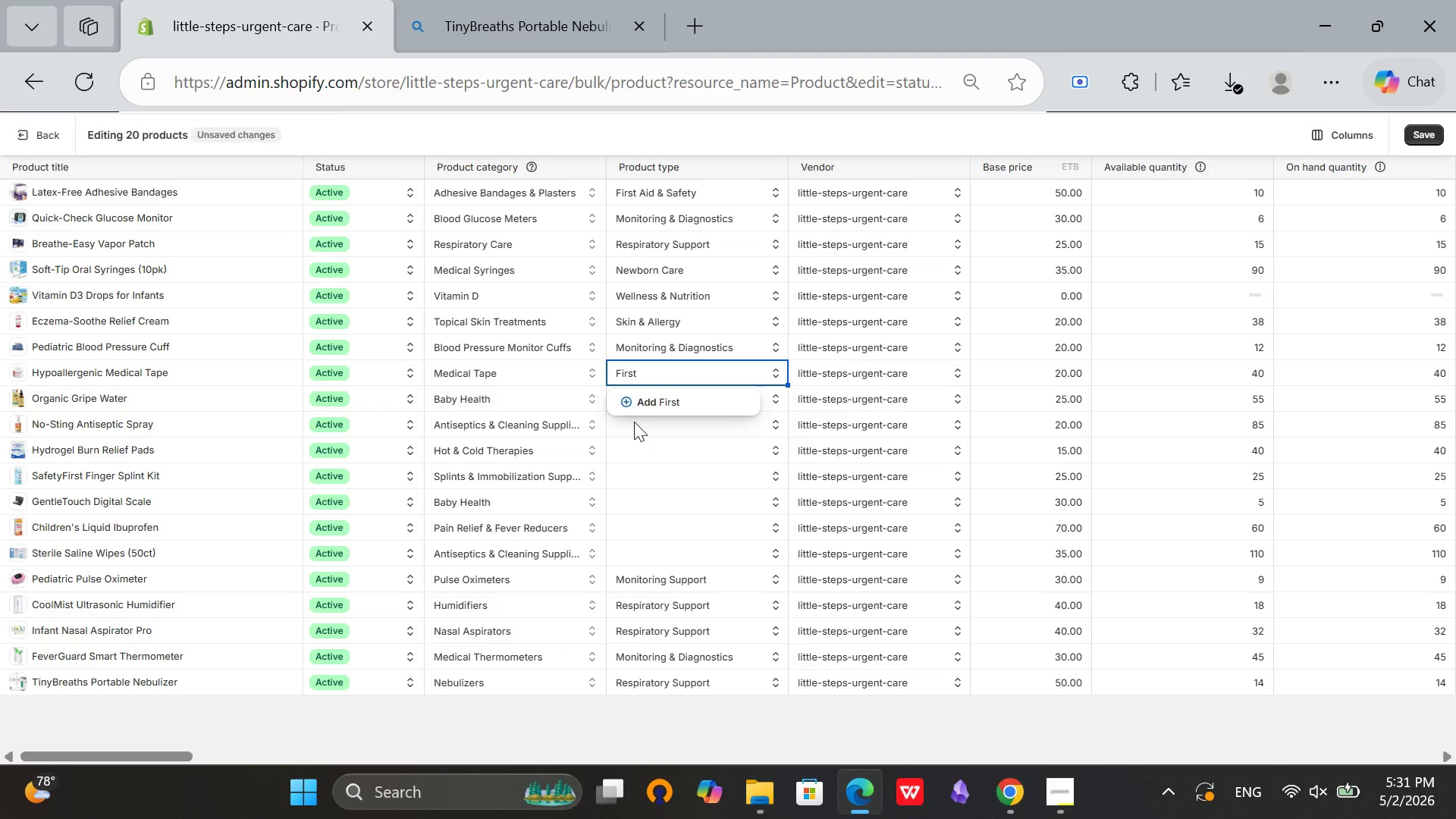 
wait(7.98)
 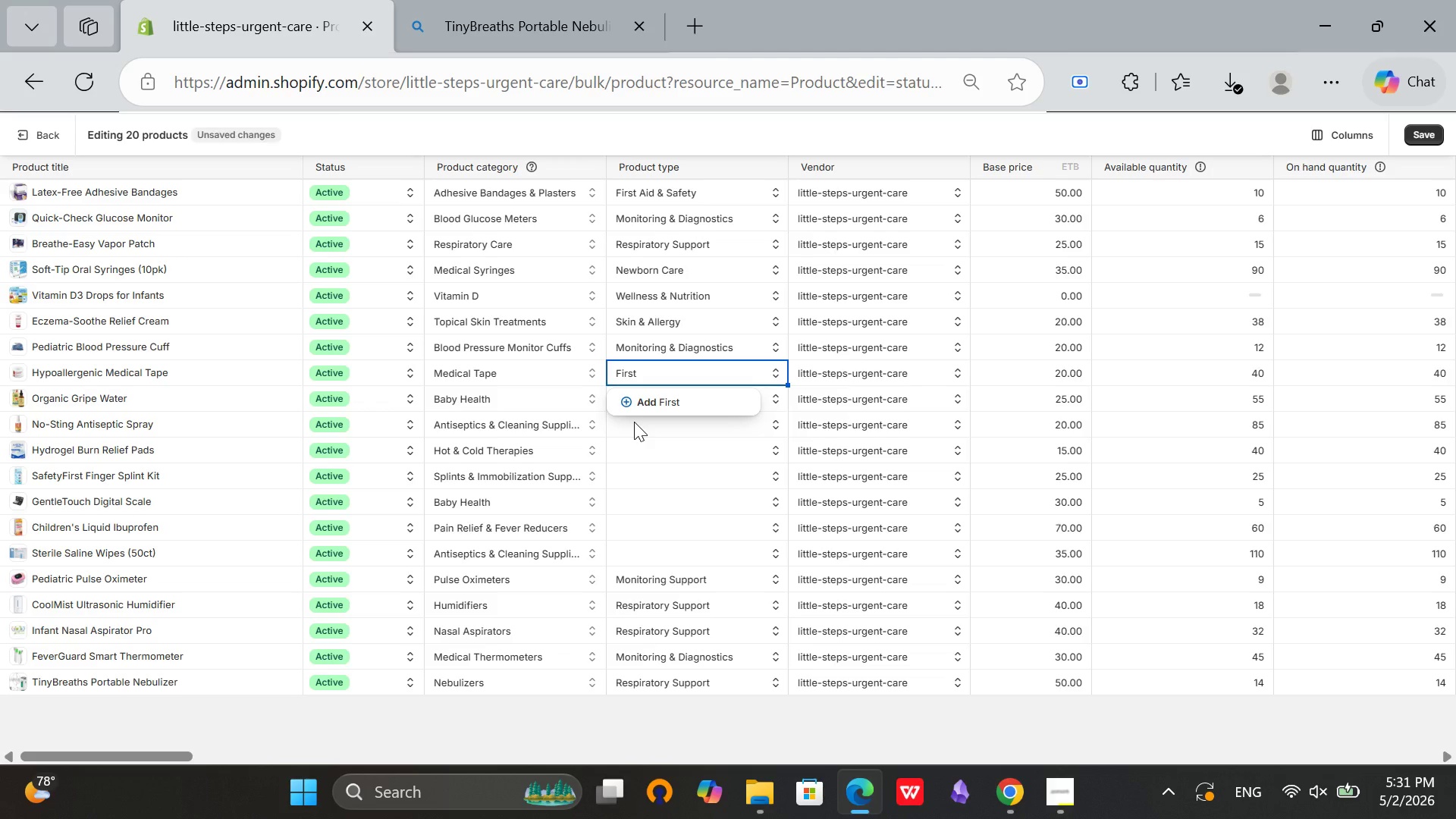 
type(Aid & Safety)
 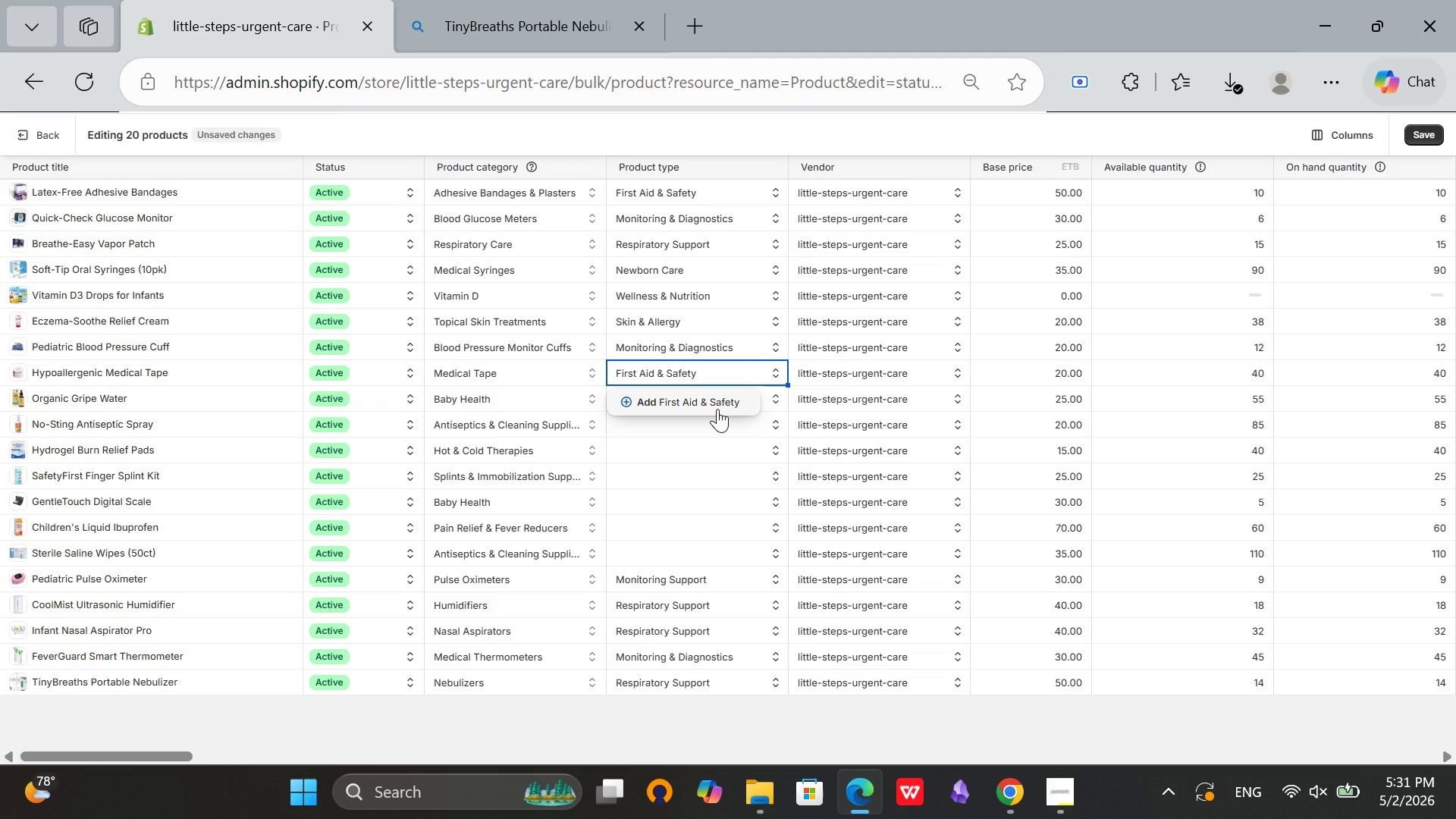 
left_click([716, 409])
 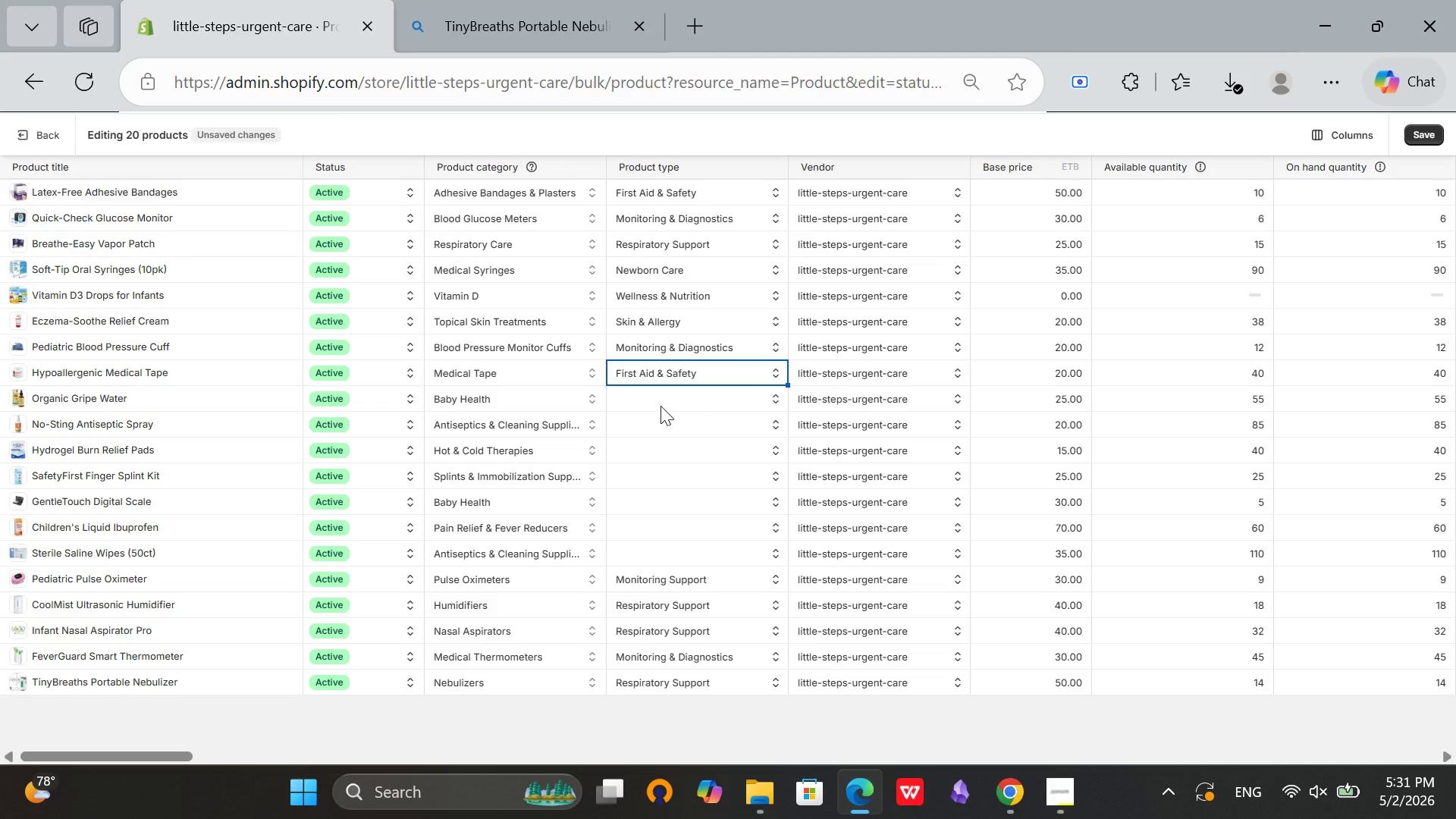 
double_click([661, 406])
 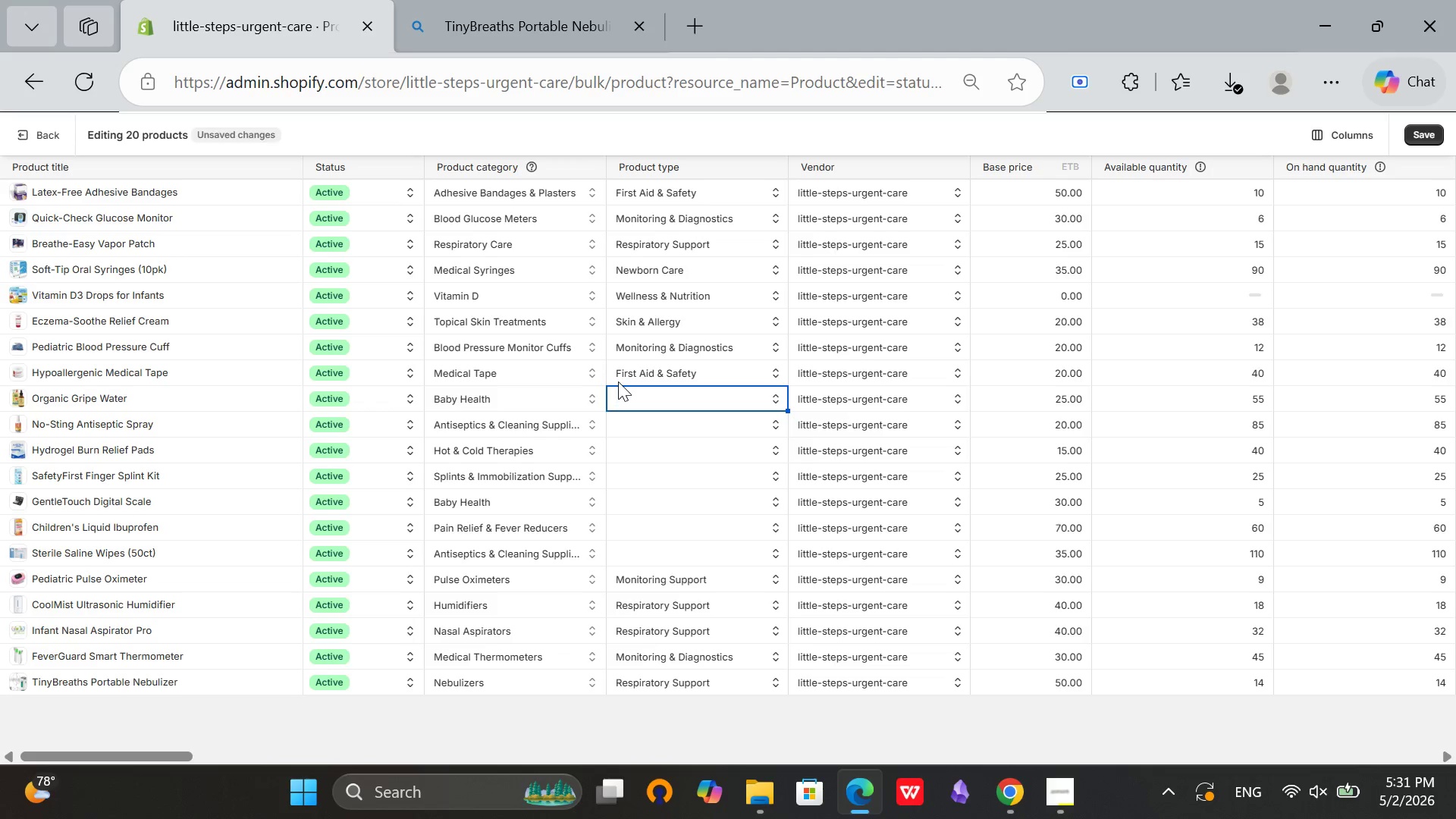 
wait(5.06)
 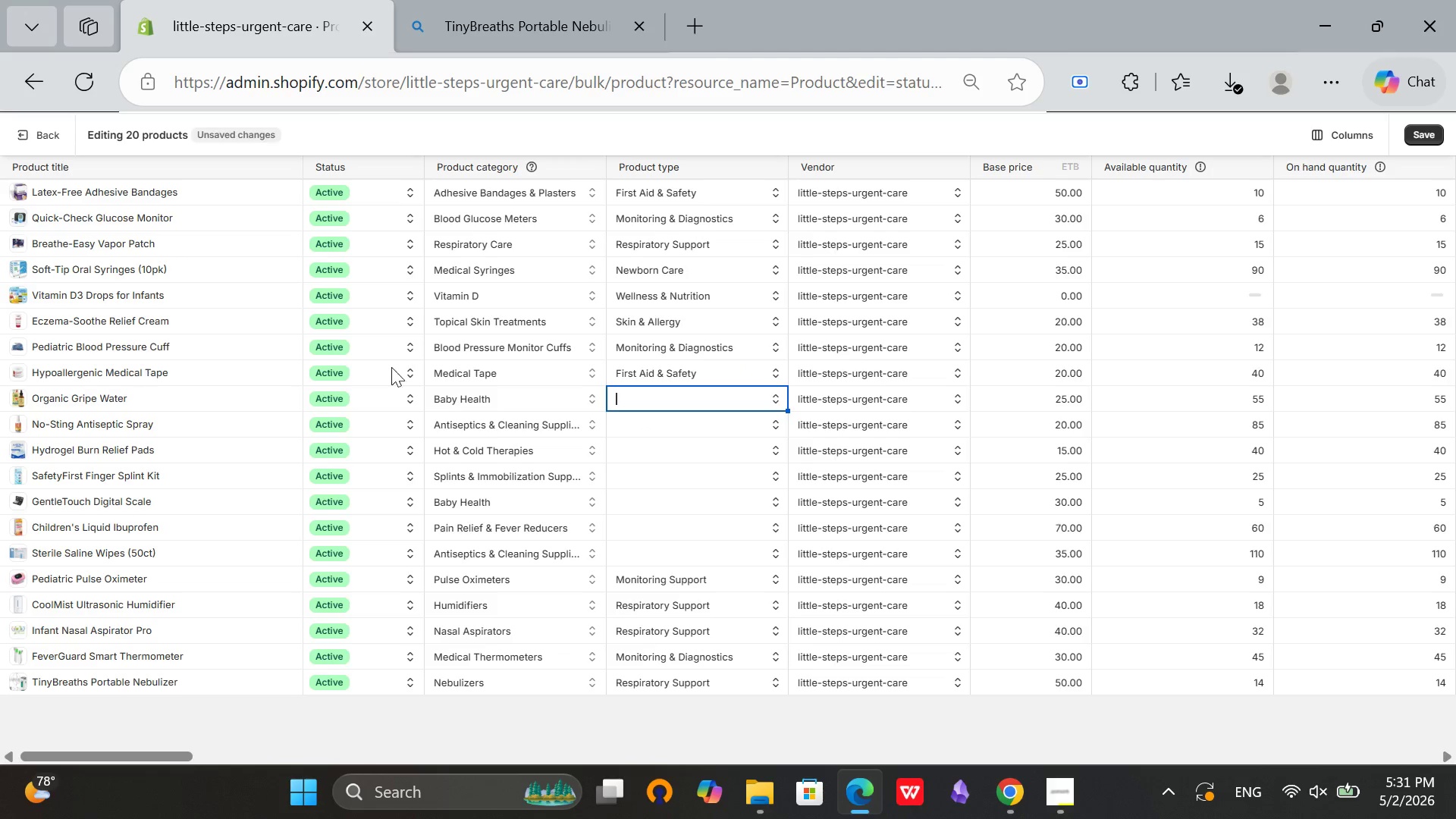 
type(New)
 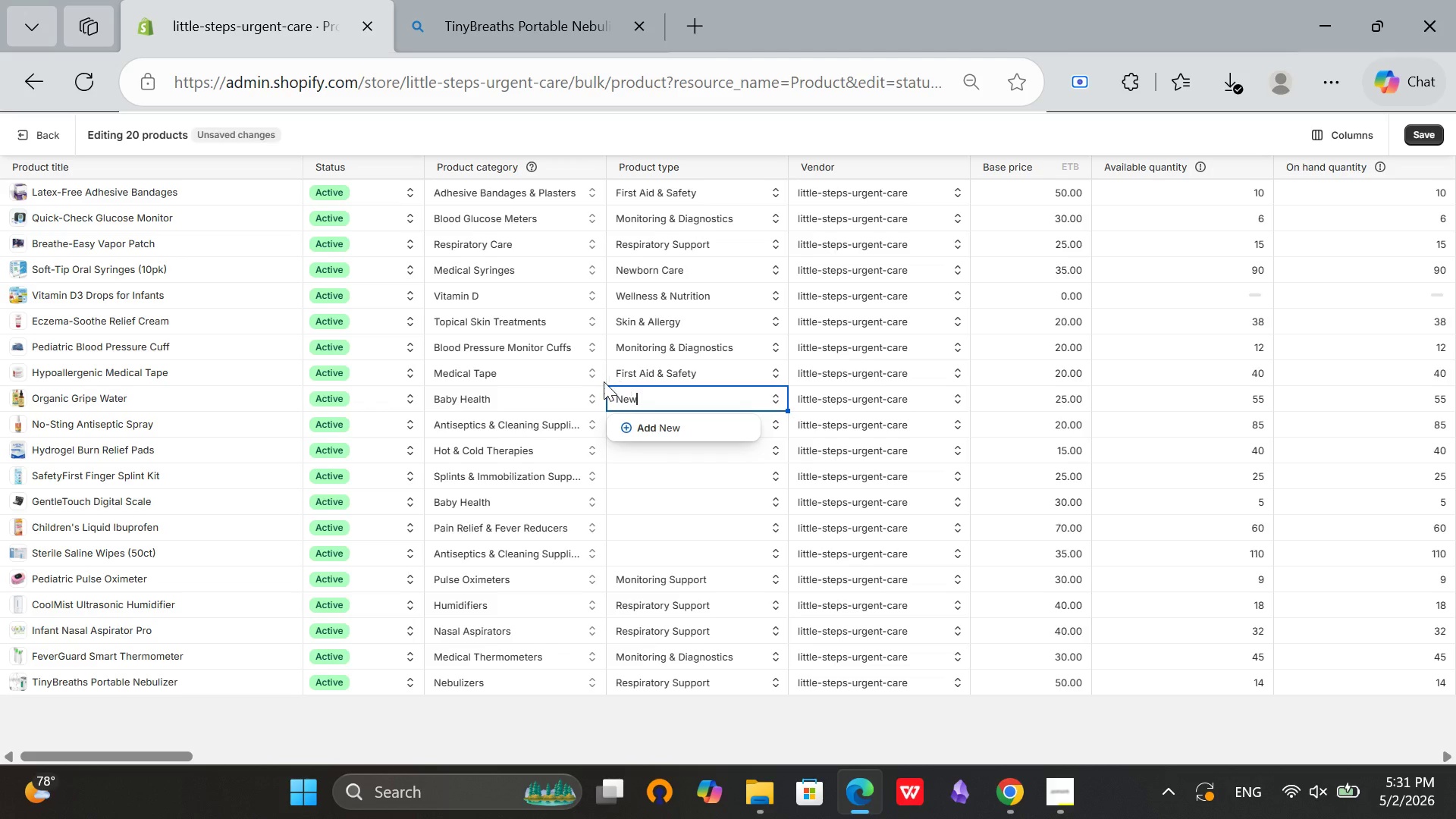 
type(born Care)
 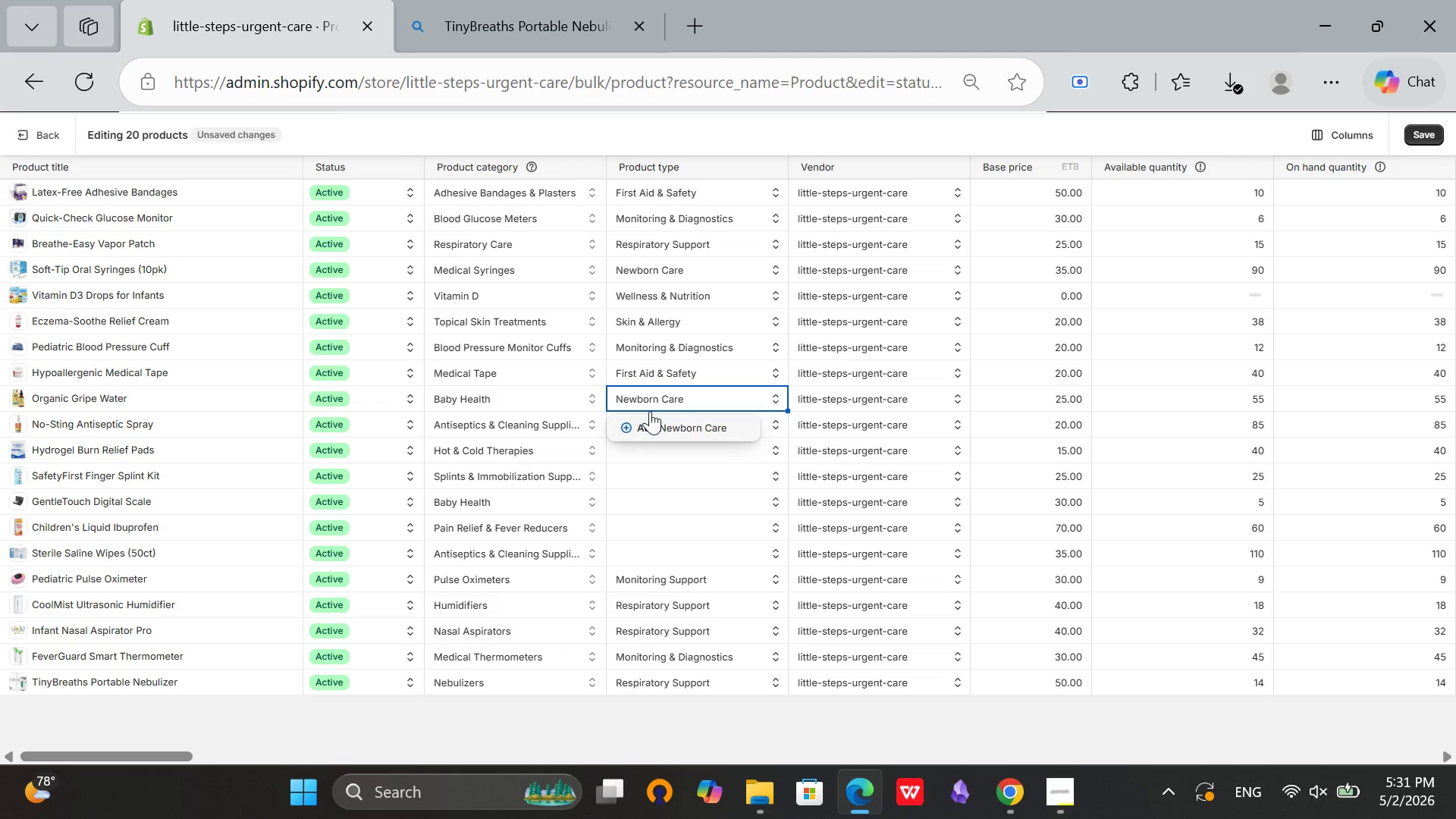 
left_click([647, 426])
 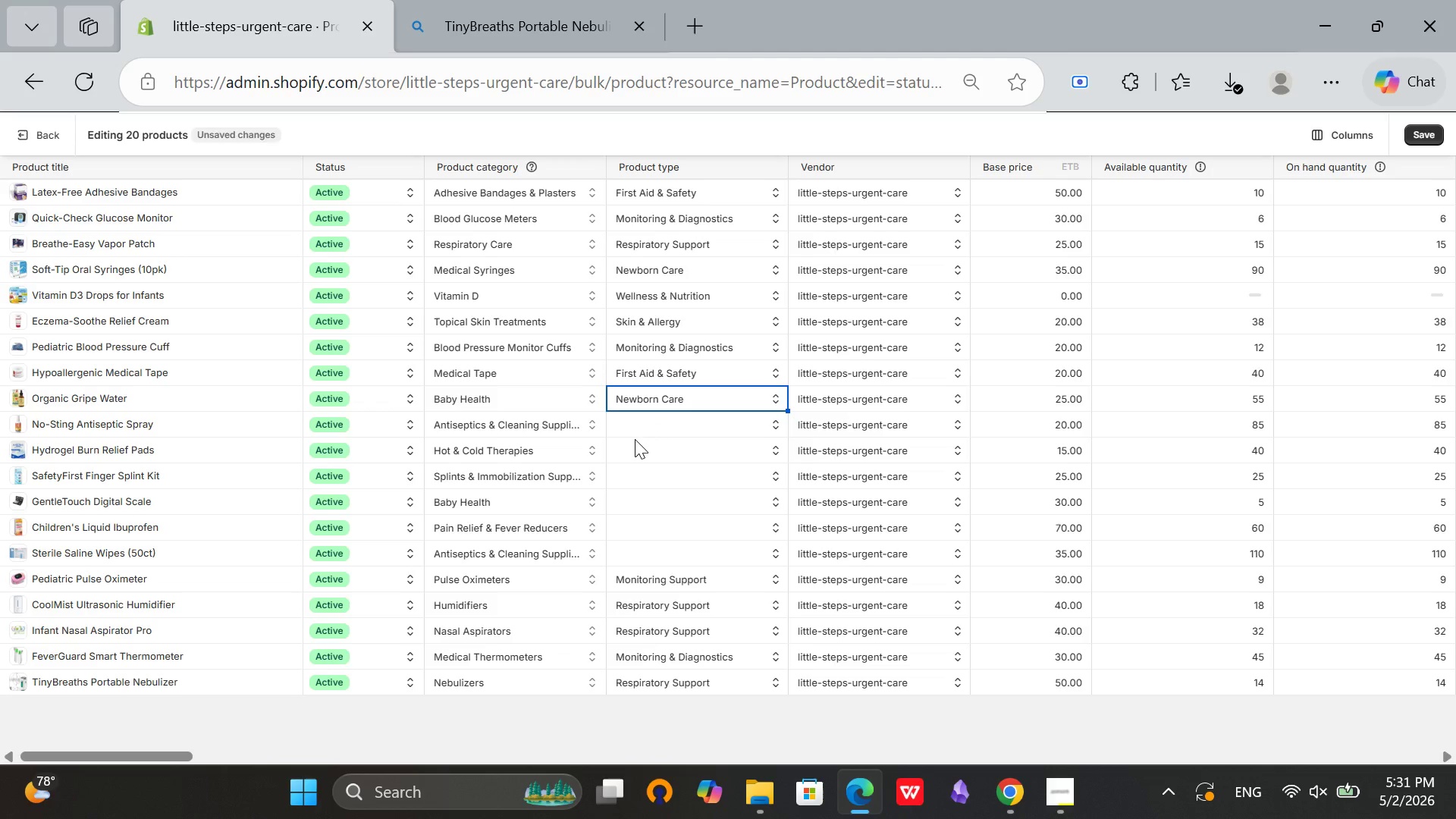 
double_click([648, 429])
 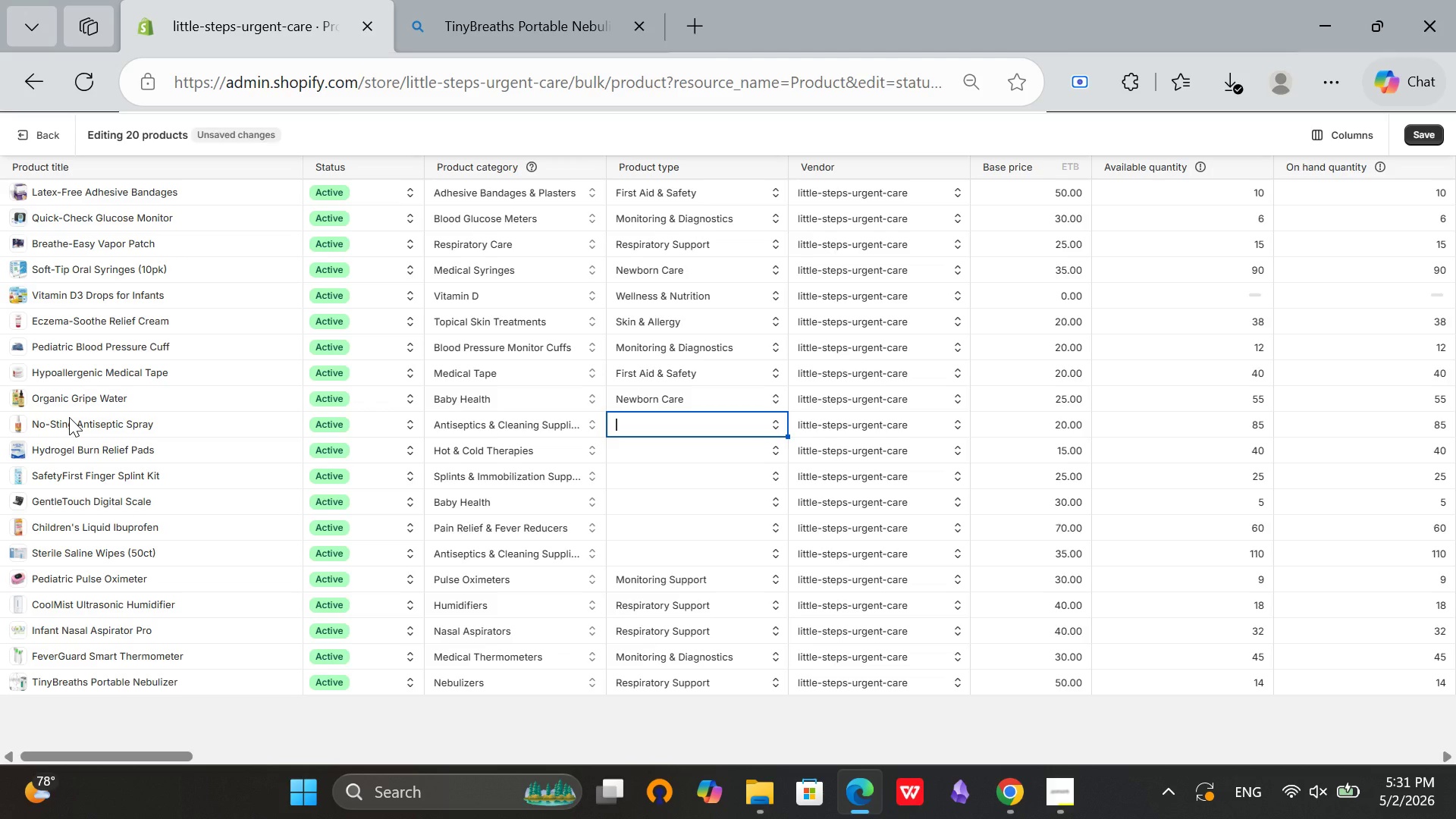 
type(Firs)
 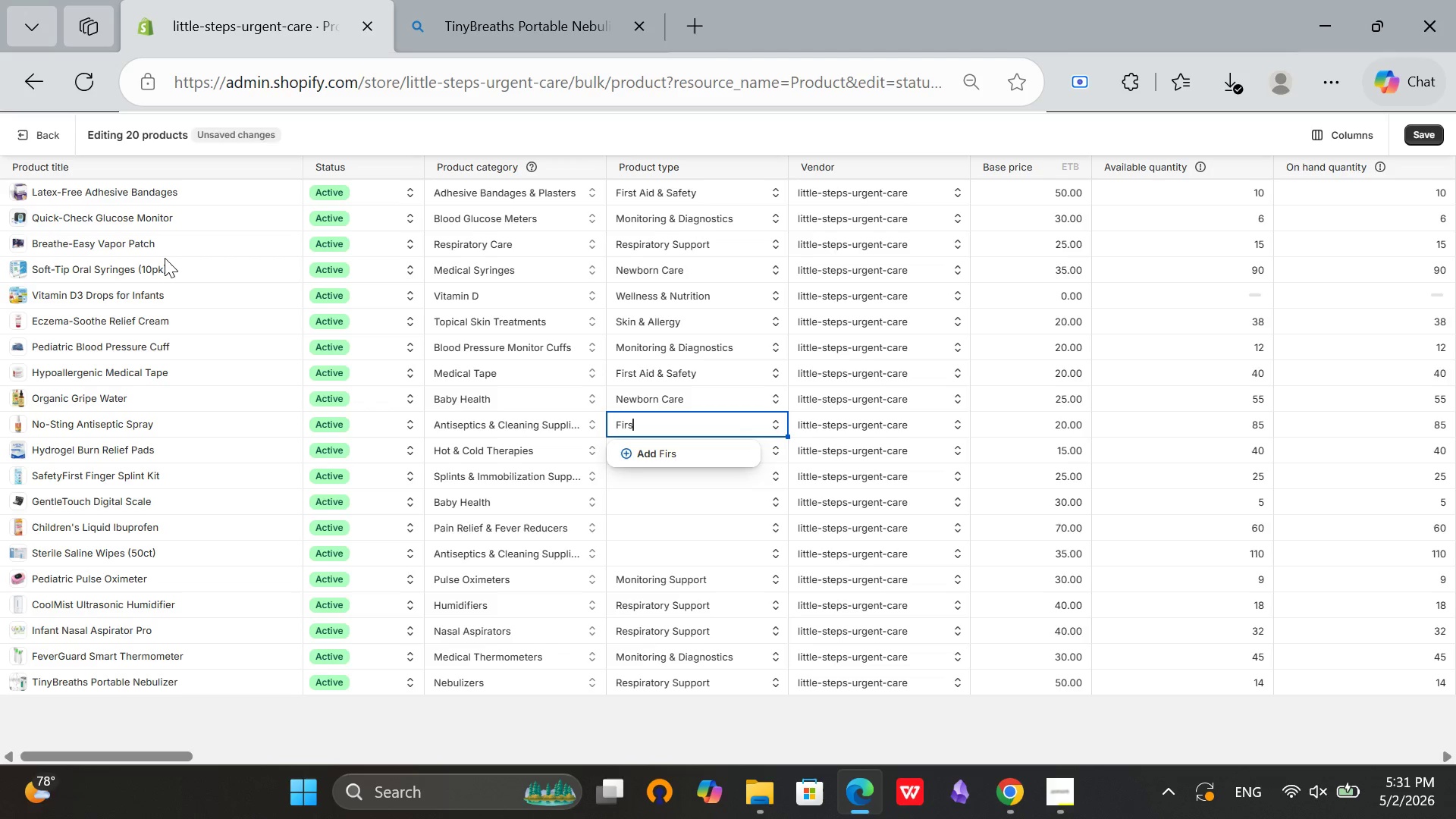 
type(t Aid & Safety)
 